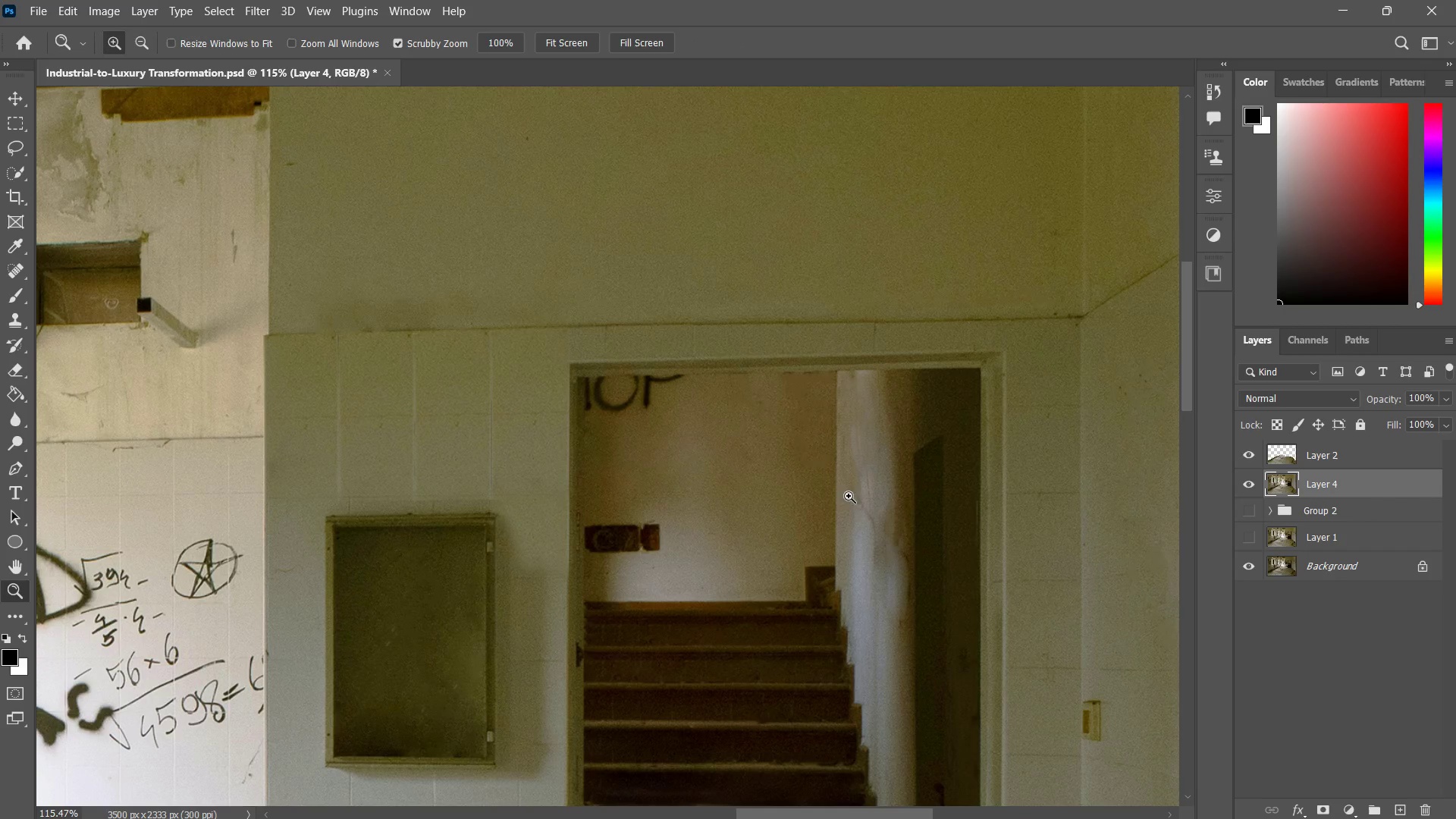 
type(zzj)
 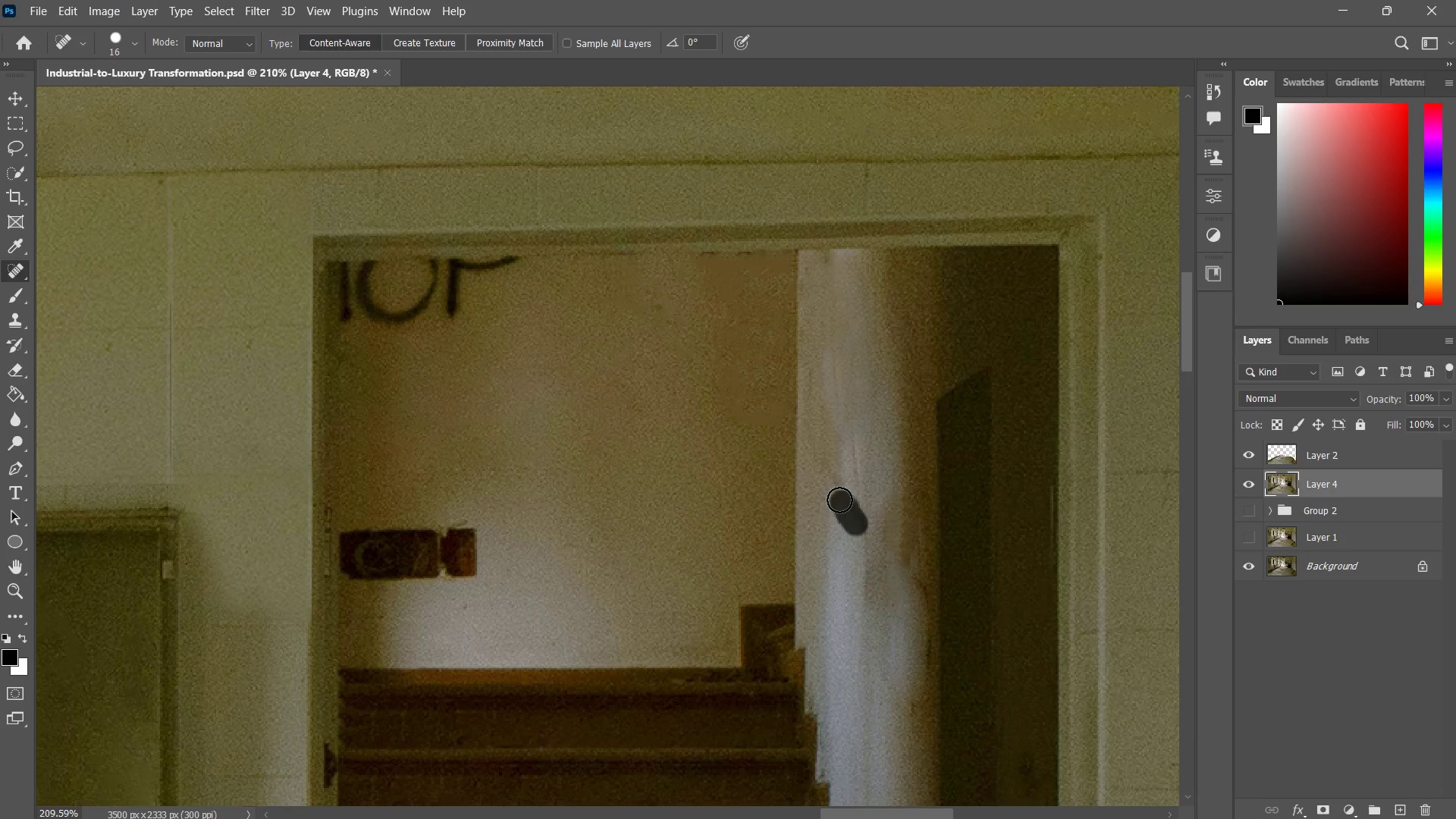 
left_click_drag(start_coordinate=[795, 559], to_coordinate=[849, 496])
 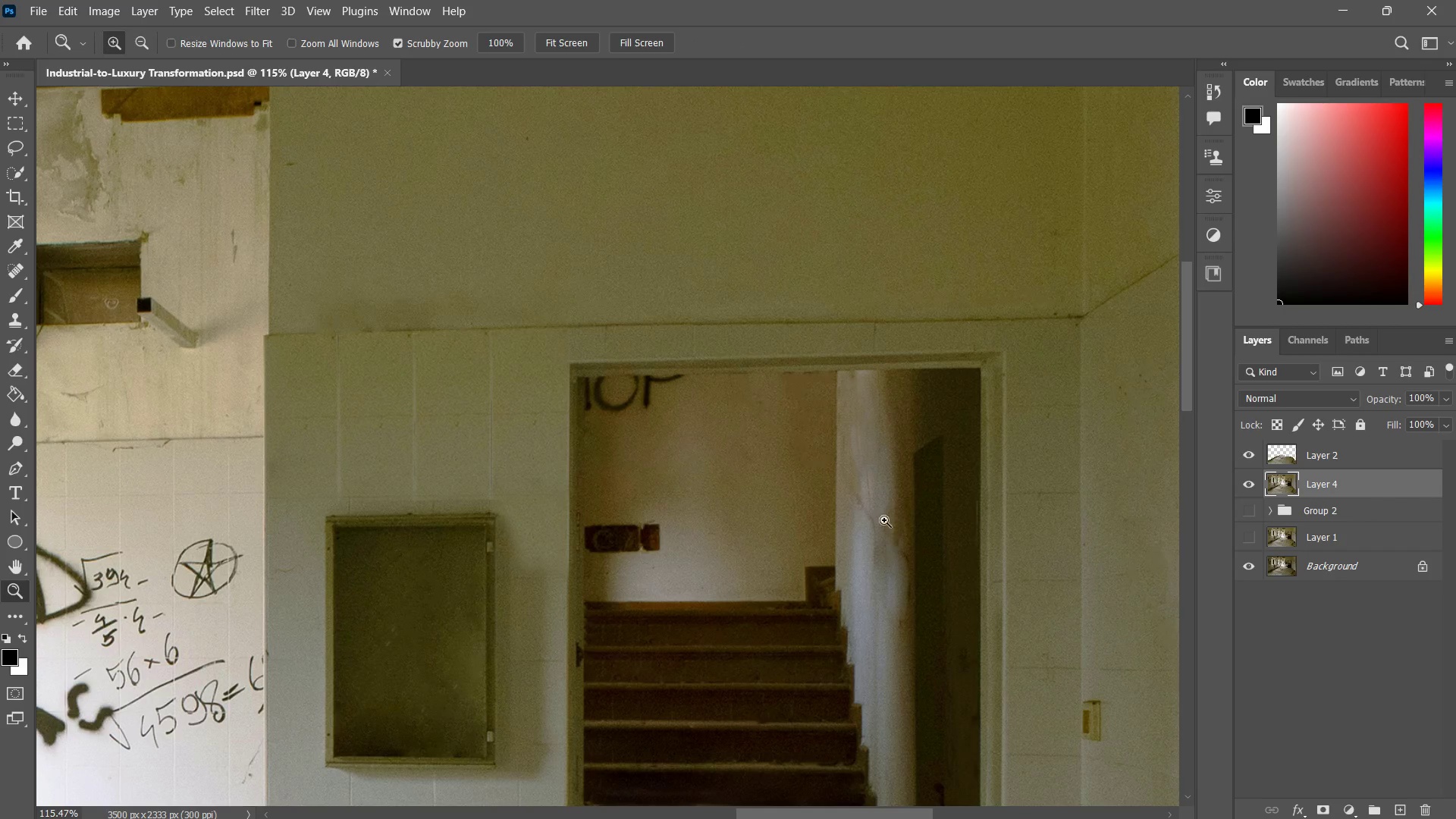 
left_click_drag(start_coordinate=[884, 520], to_coordinate=[927, 482])
 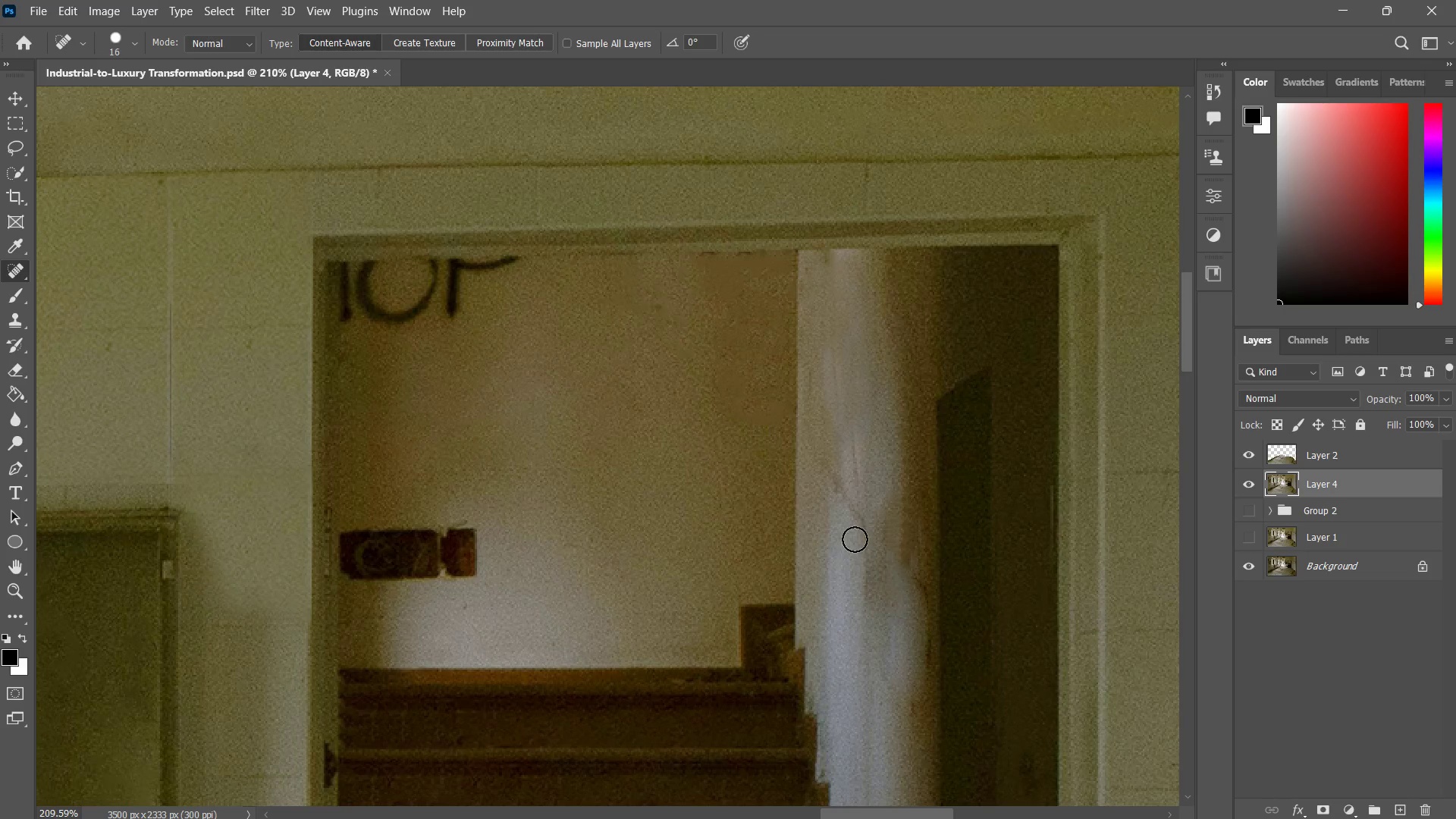 
left_click_drag(start_coordinate=[856, 523], to_coordinate=[841, 500])
 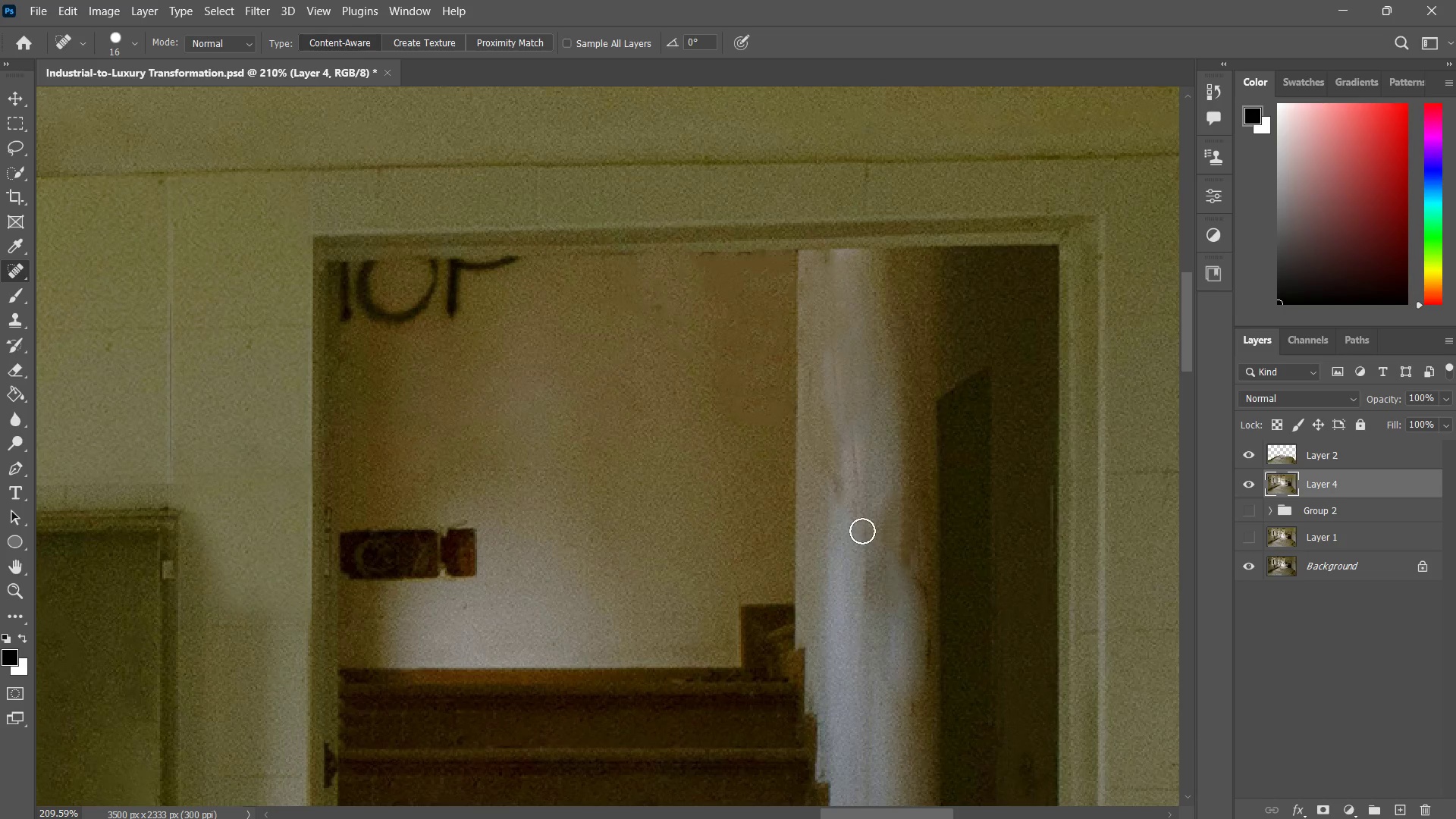 
left_click_drag(start_coordinate=[862, 532], to_coordinate=[858, 595])
 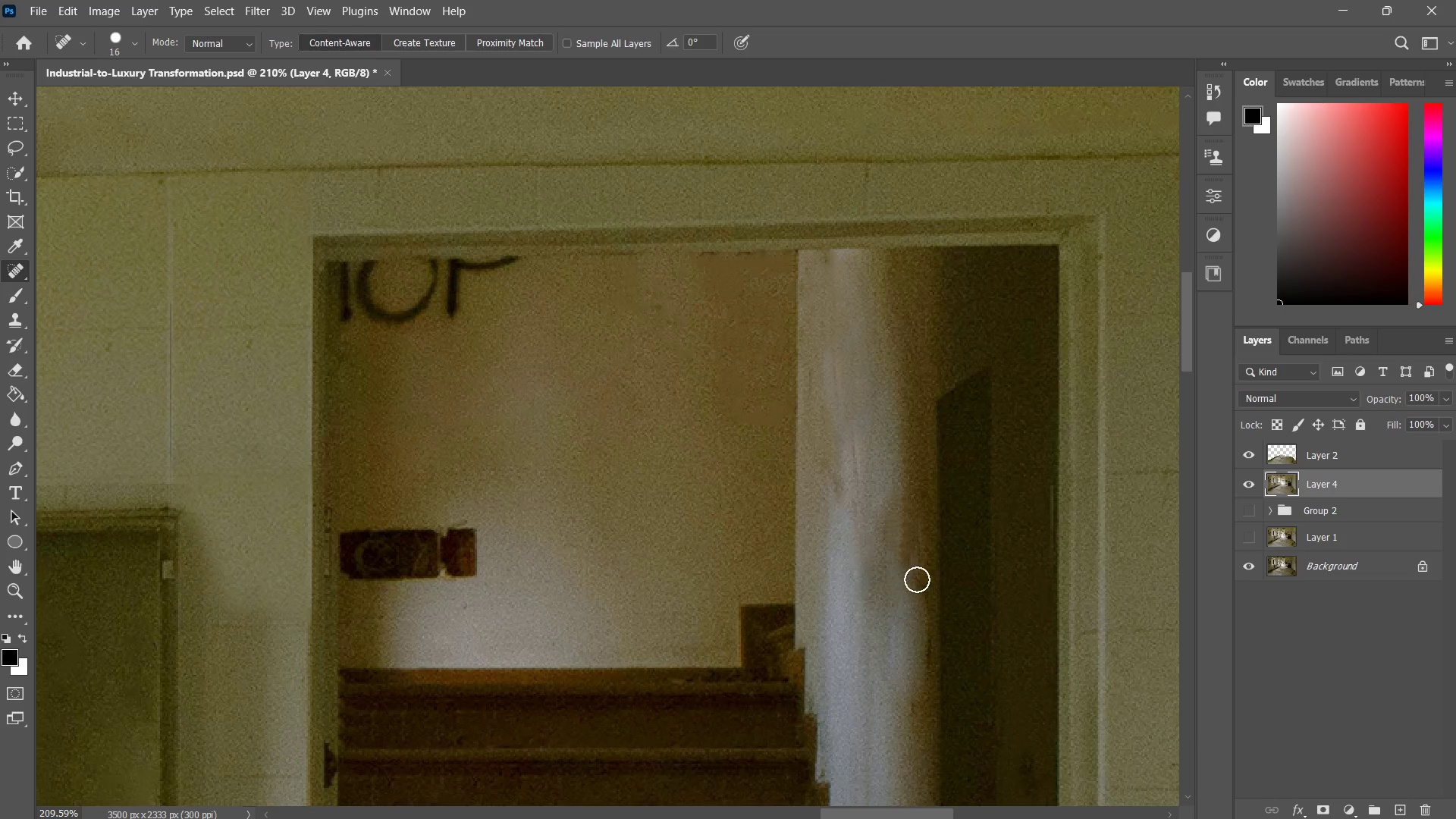 
left_click_drag(start_coordinate=[917, 579], to_coordinate=[928, 600])
 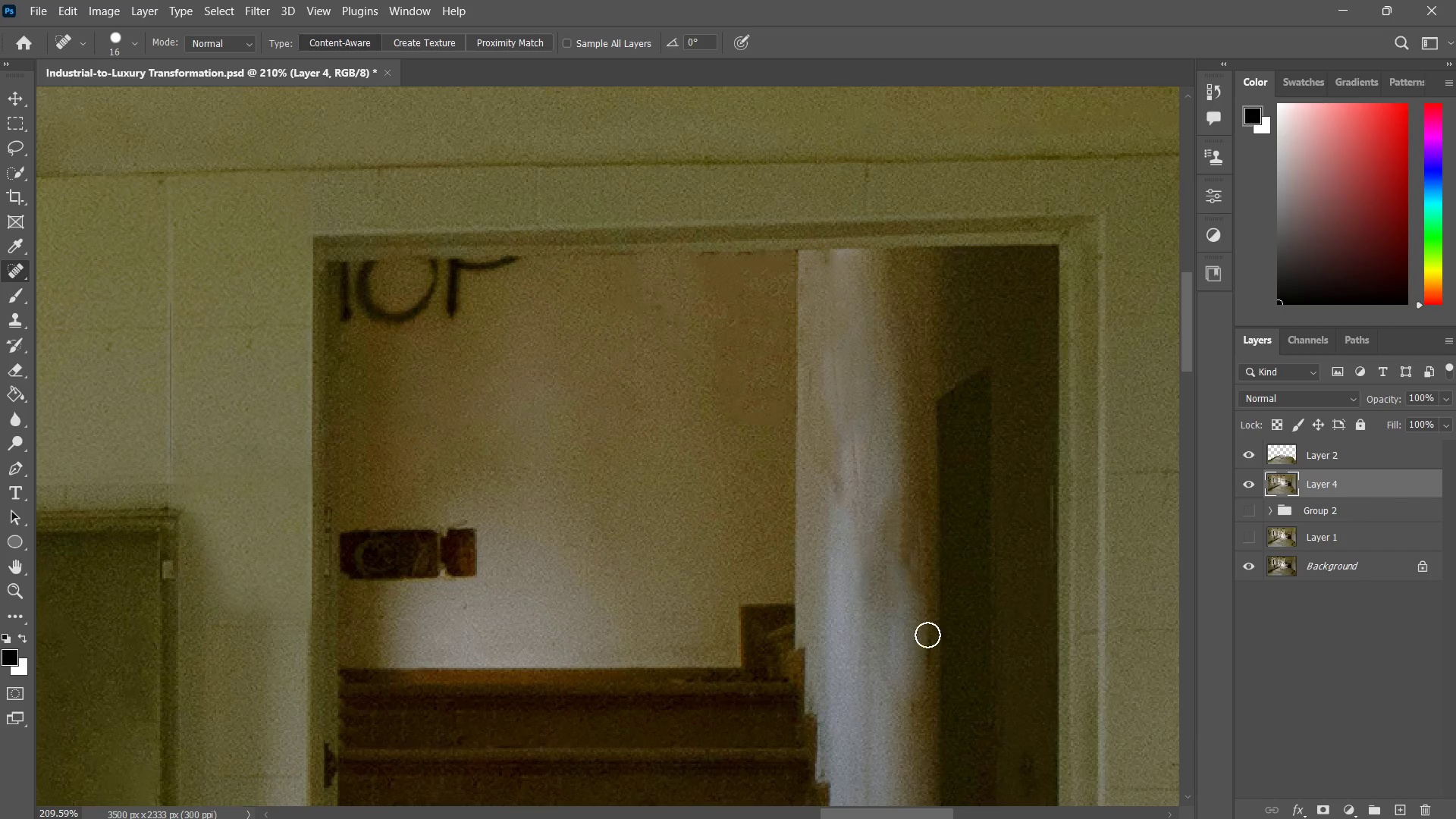 
left_click_drag(start_coordinate=[929, 635], to_coordinate=[930, 657])
 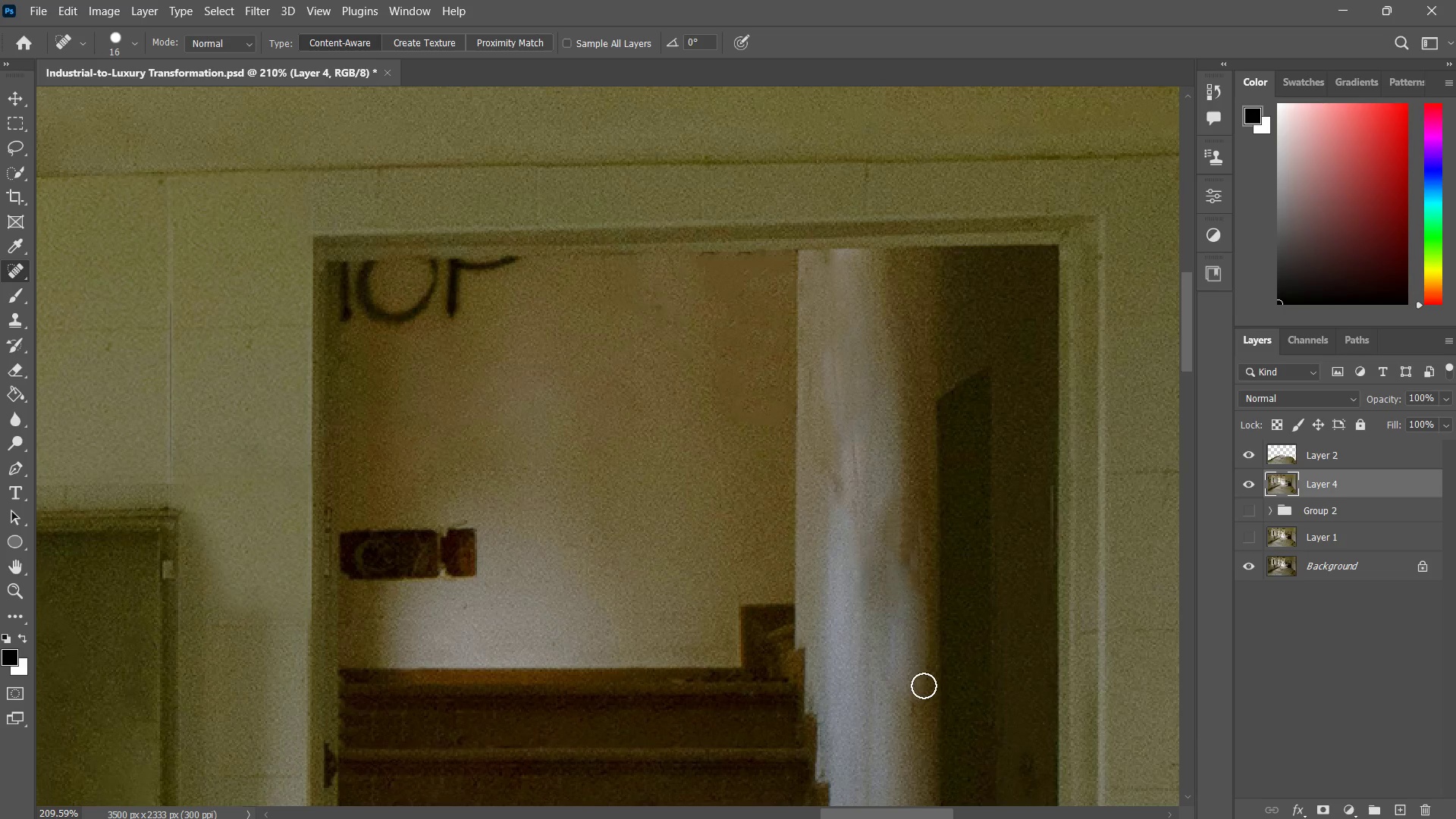 
left_click_drag(start_coordinate=[924, 686], to_coordinate=[918, 714])
 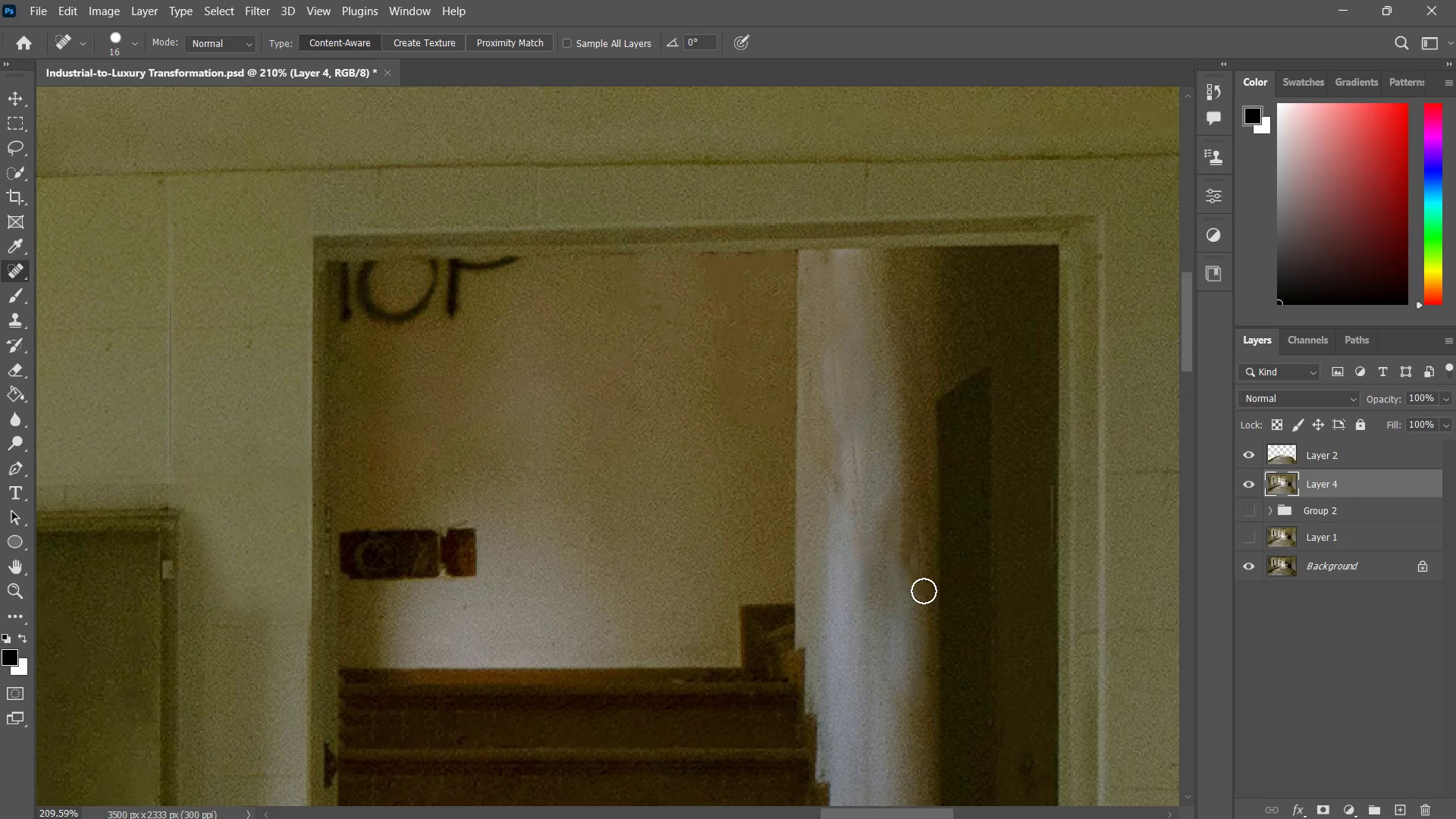 
left_click_drag(start_coordinate=[924, 591], to_coordinate=[918, 576])
 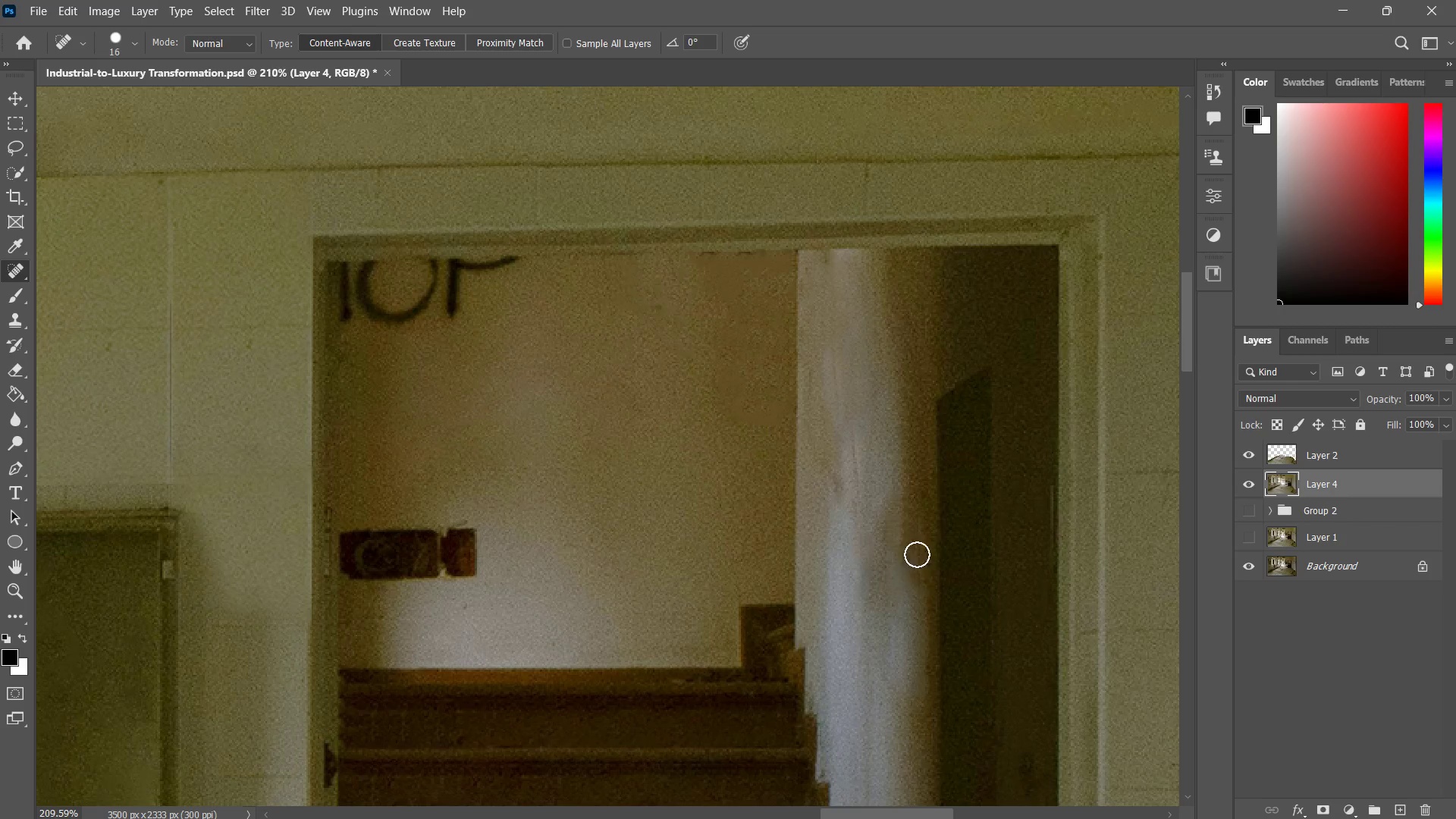 
left_click_drag(start_coordinate=[915, 566], to_coordinate=[917, 518])
 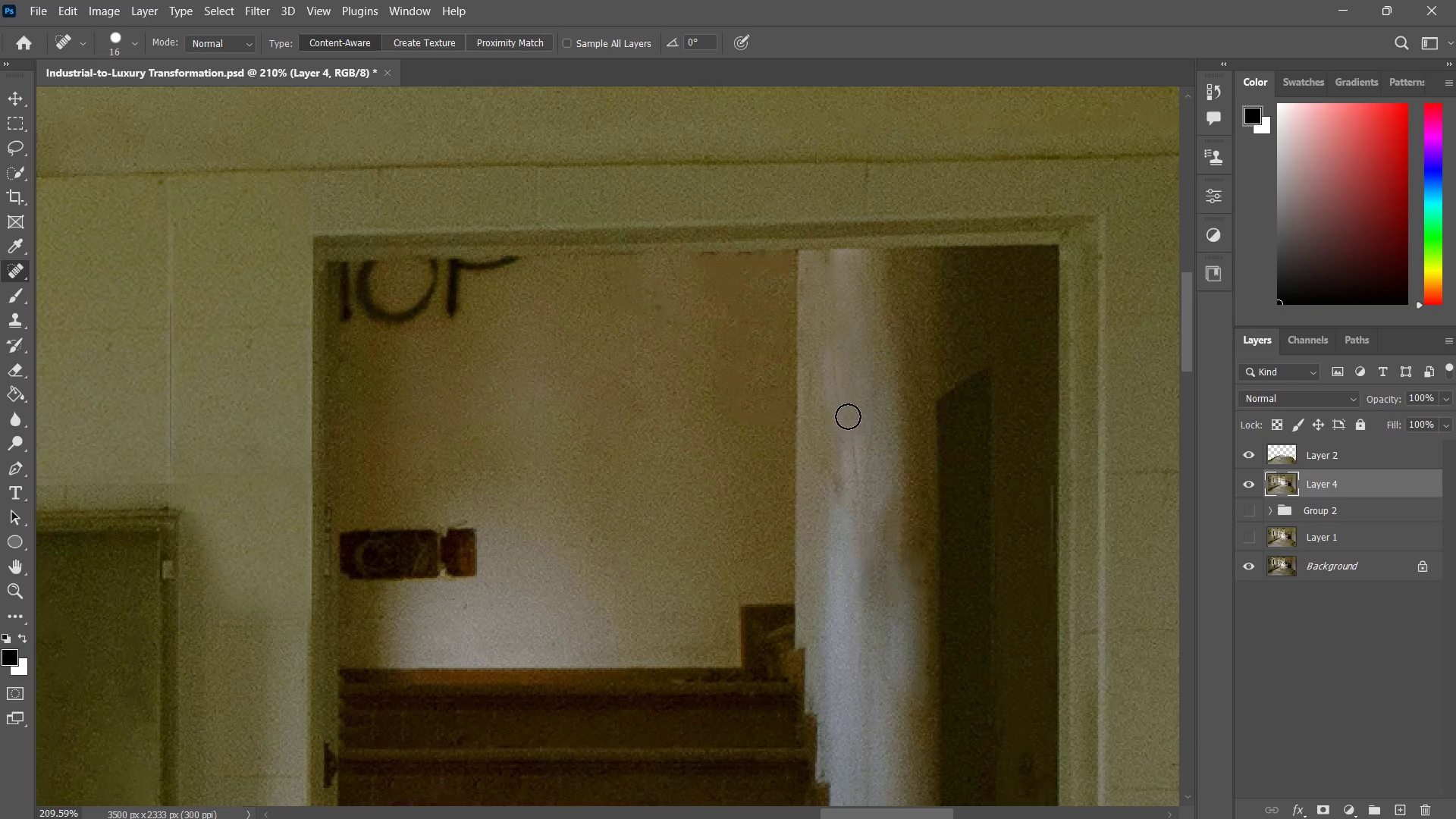 
left_click_drag(start_coordinate=[853, 417], to_coordinate=[858, 479])
 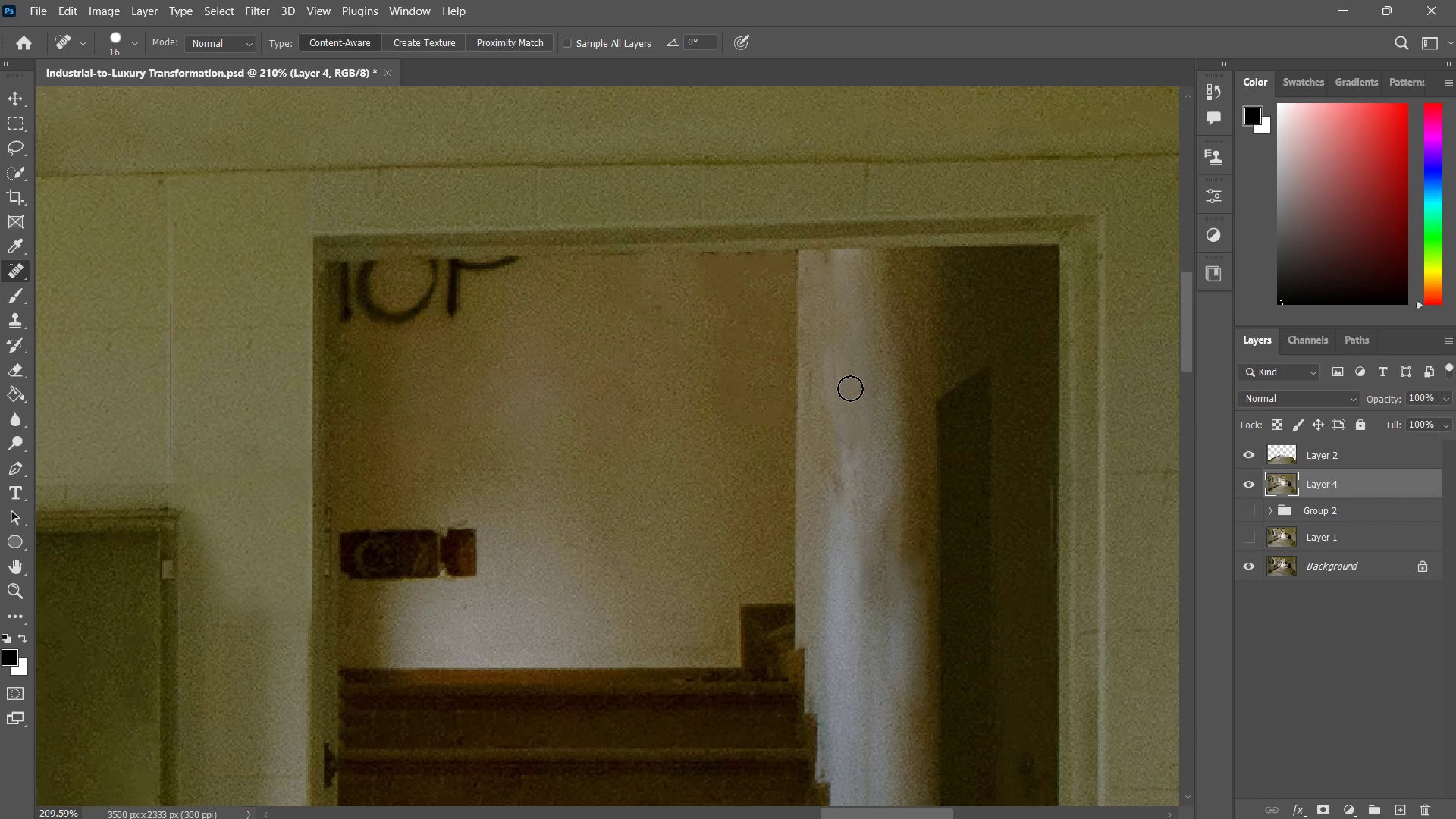 
left_click([833, 363])
 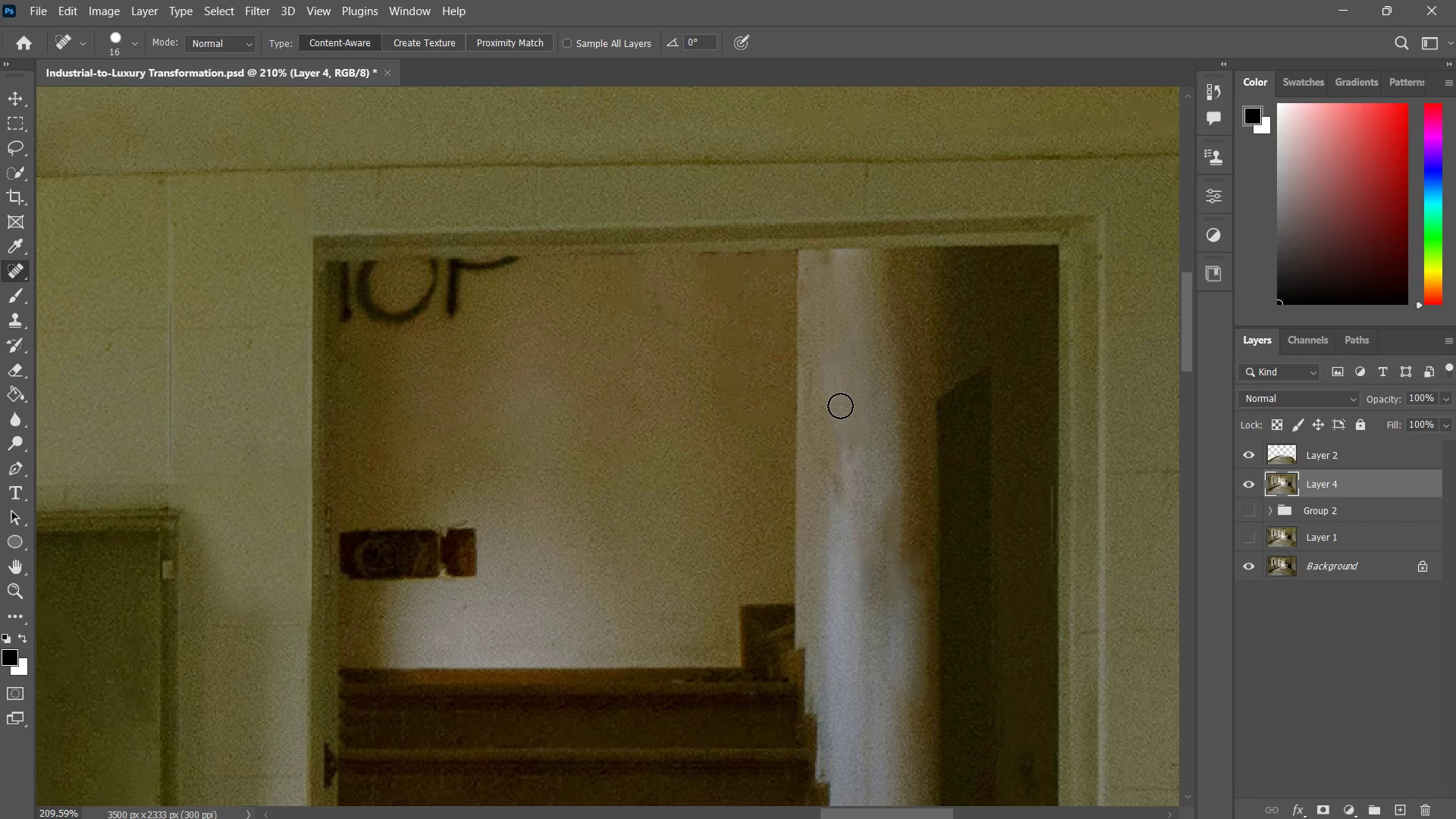 
left_click_drag(start_coordinate=[840, 406], to_coordinate=[844, 448])
 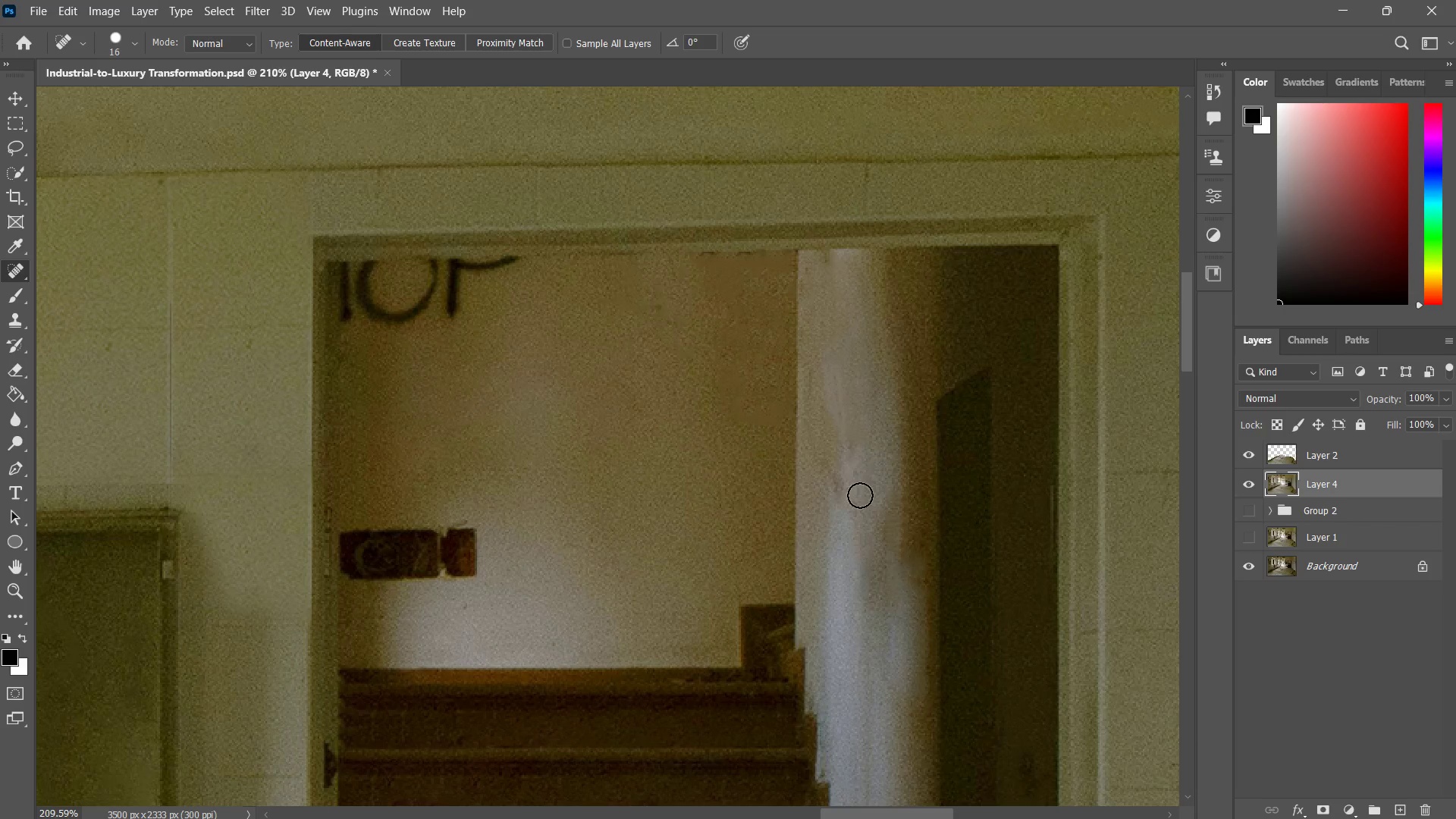 
left_click_drag(start_coordinate=[856, 478], to_coordinate=[864, 517])
 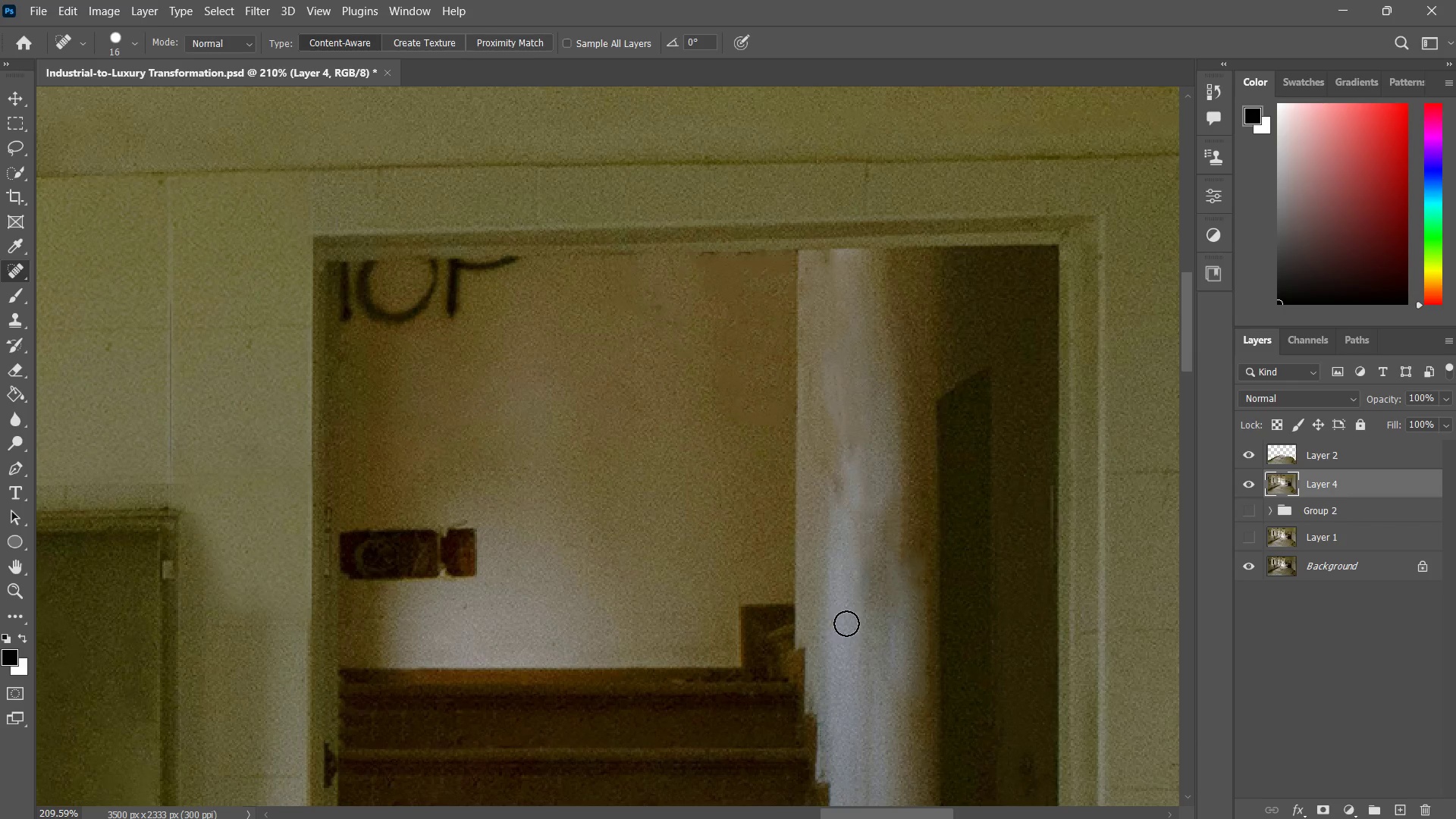 
type(zzzj)
 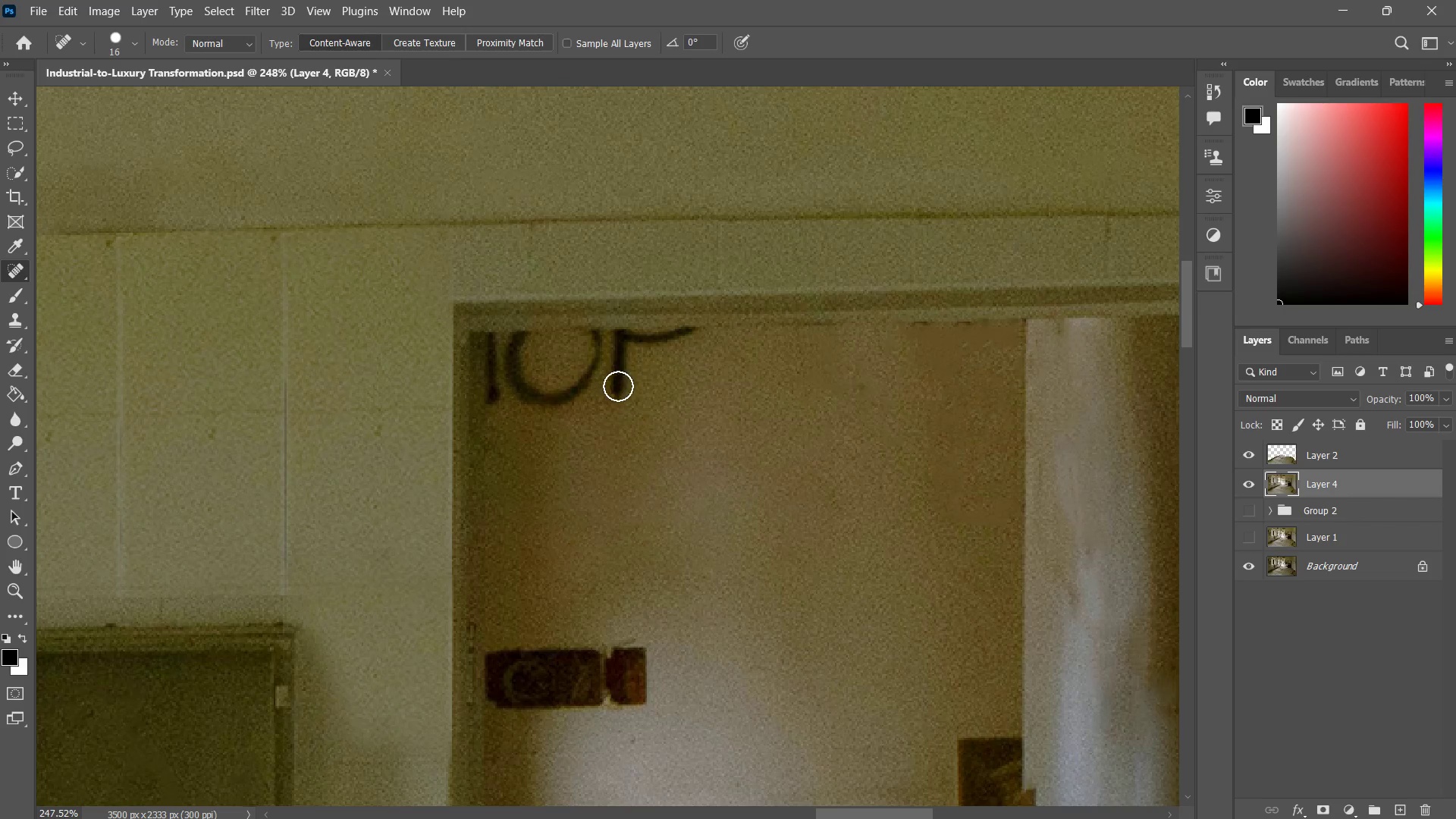 
left_click_drag(start_coordinate=[918, 560], to_coordinate=[854, 663])
 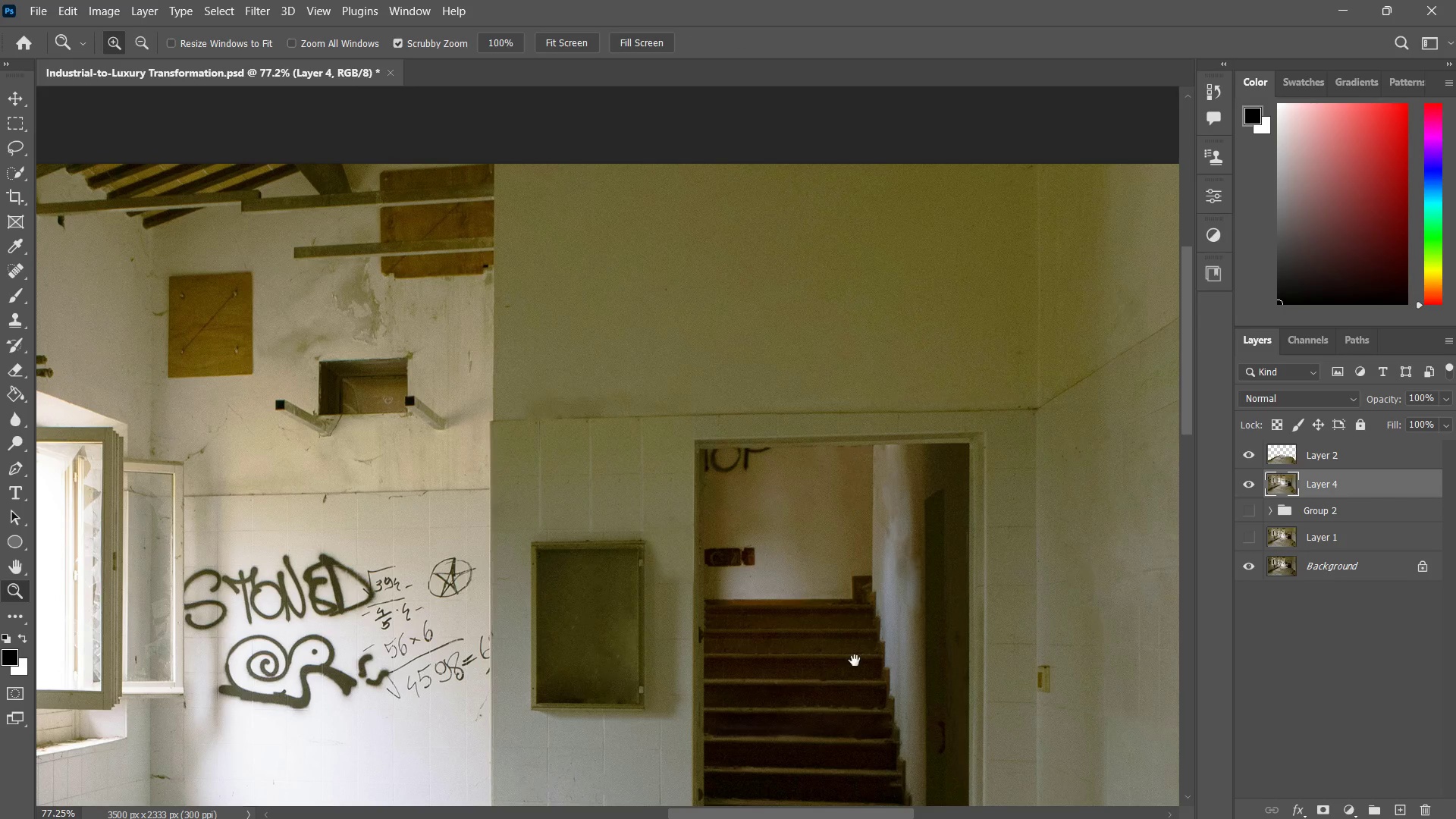 
hold_key(key=Space, duration=0.7)
 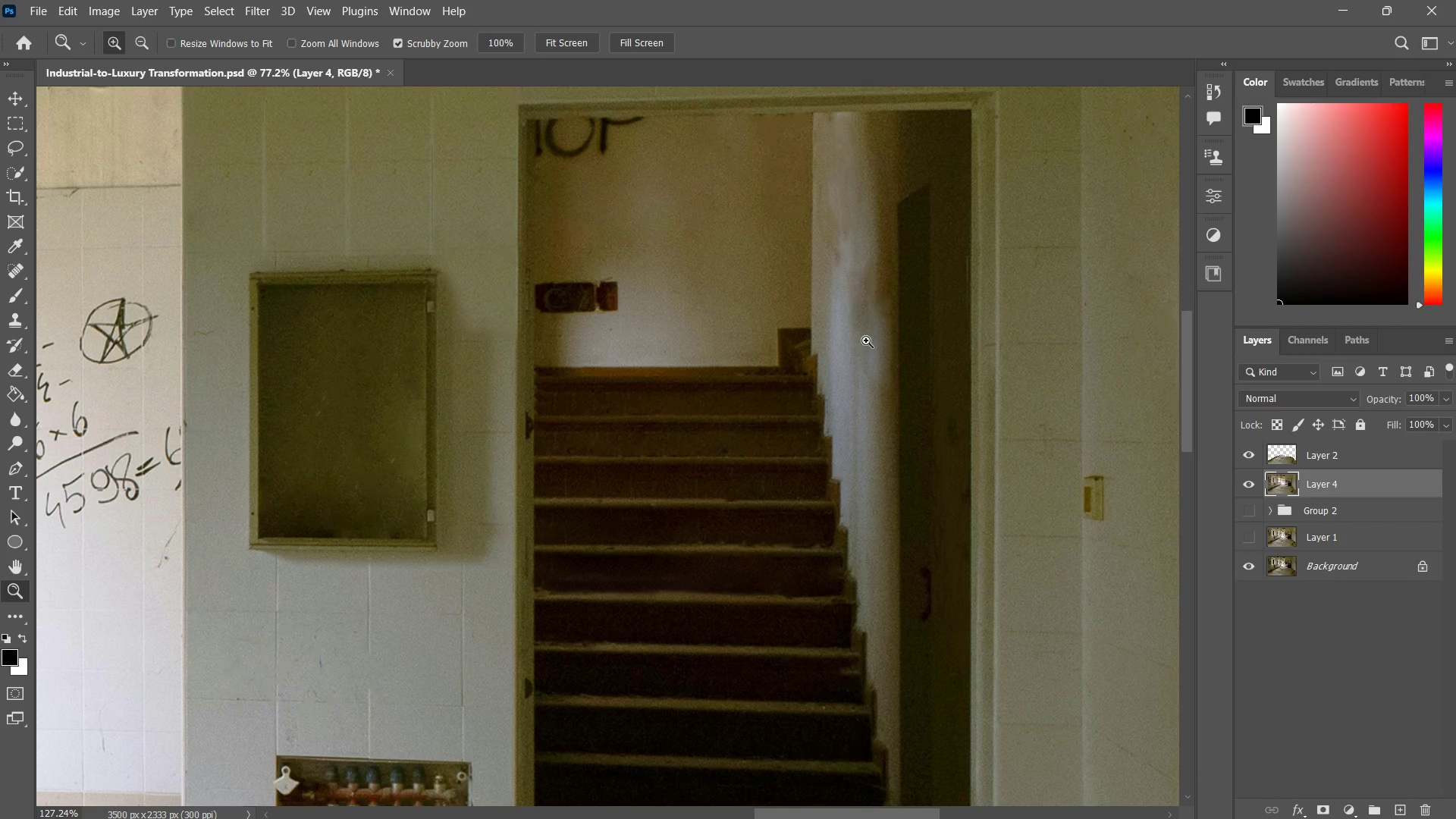 
left_click_drag(start_coordinate=[855, 544], to_coordinate=[821, 410])
 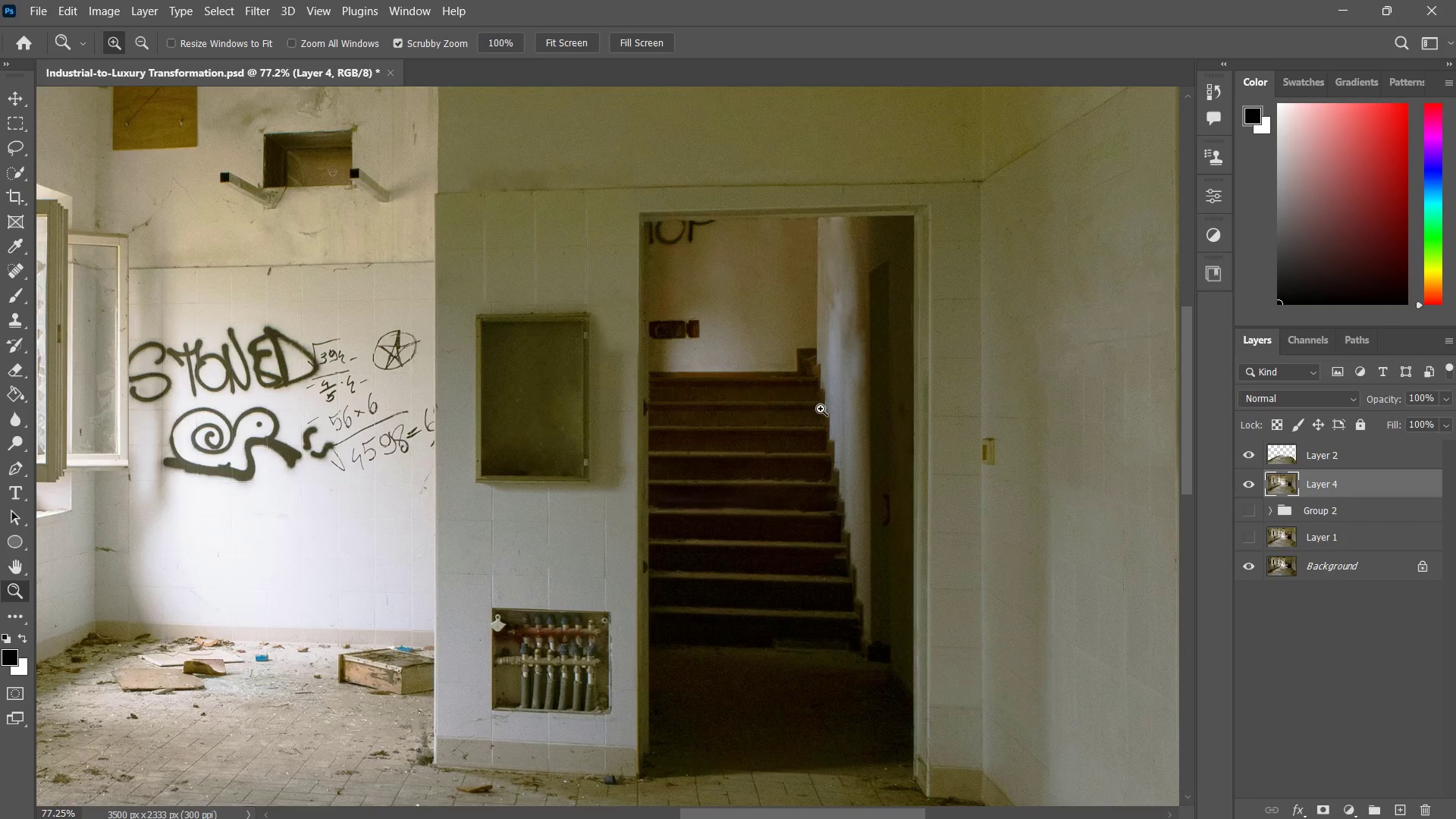 
left_click_drag(start_coordinate=[825, 380], to_coordinate=[866, 340])
 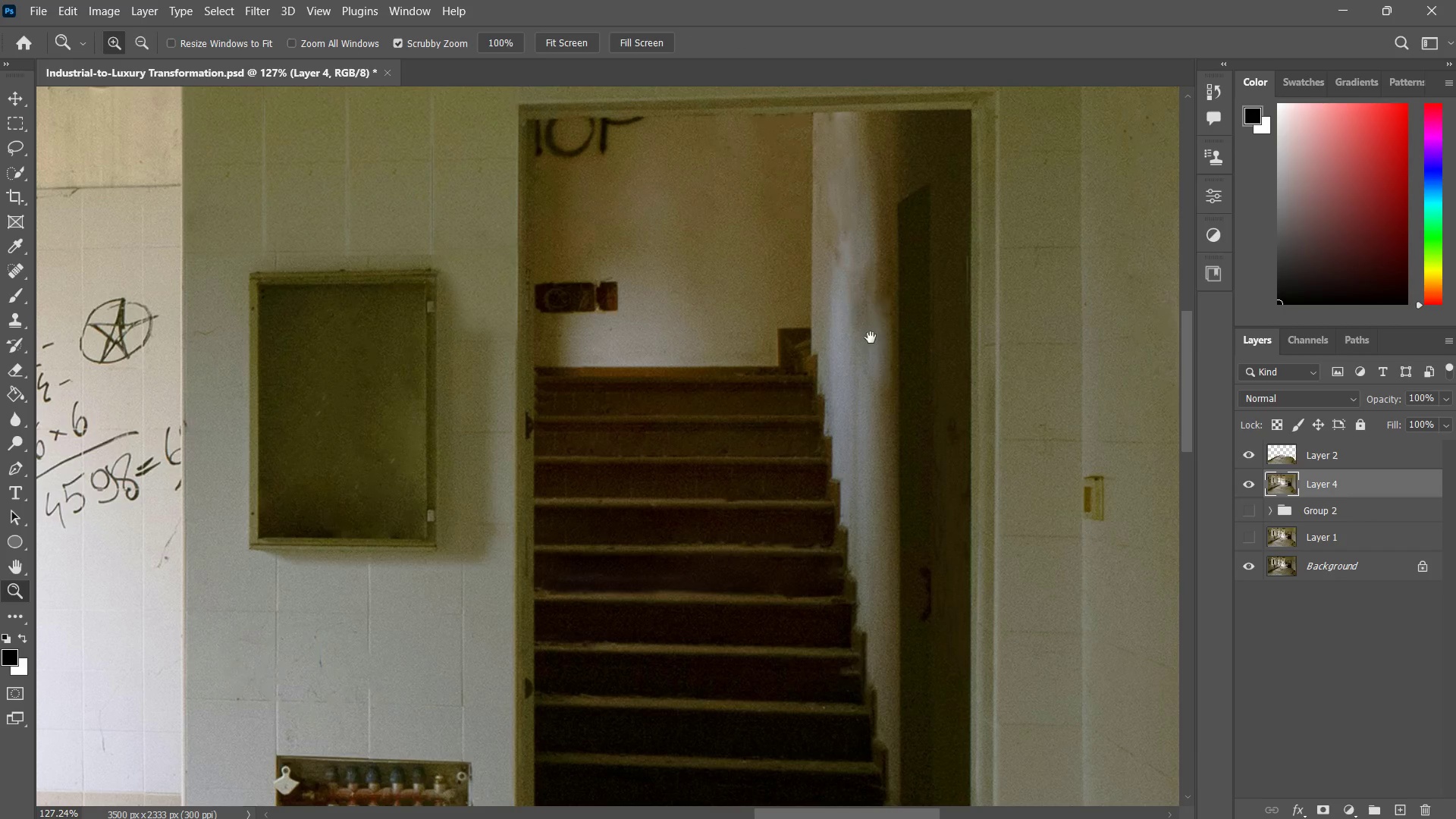 
hold_key(key=Space, duration=0.52)
 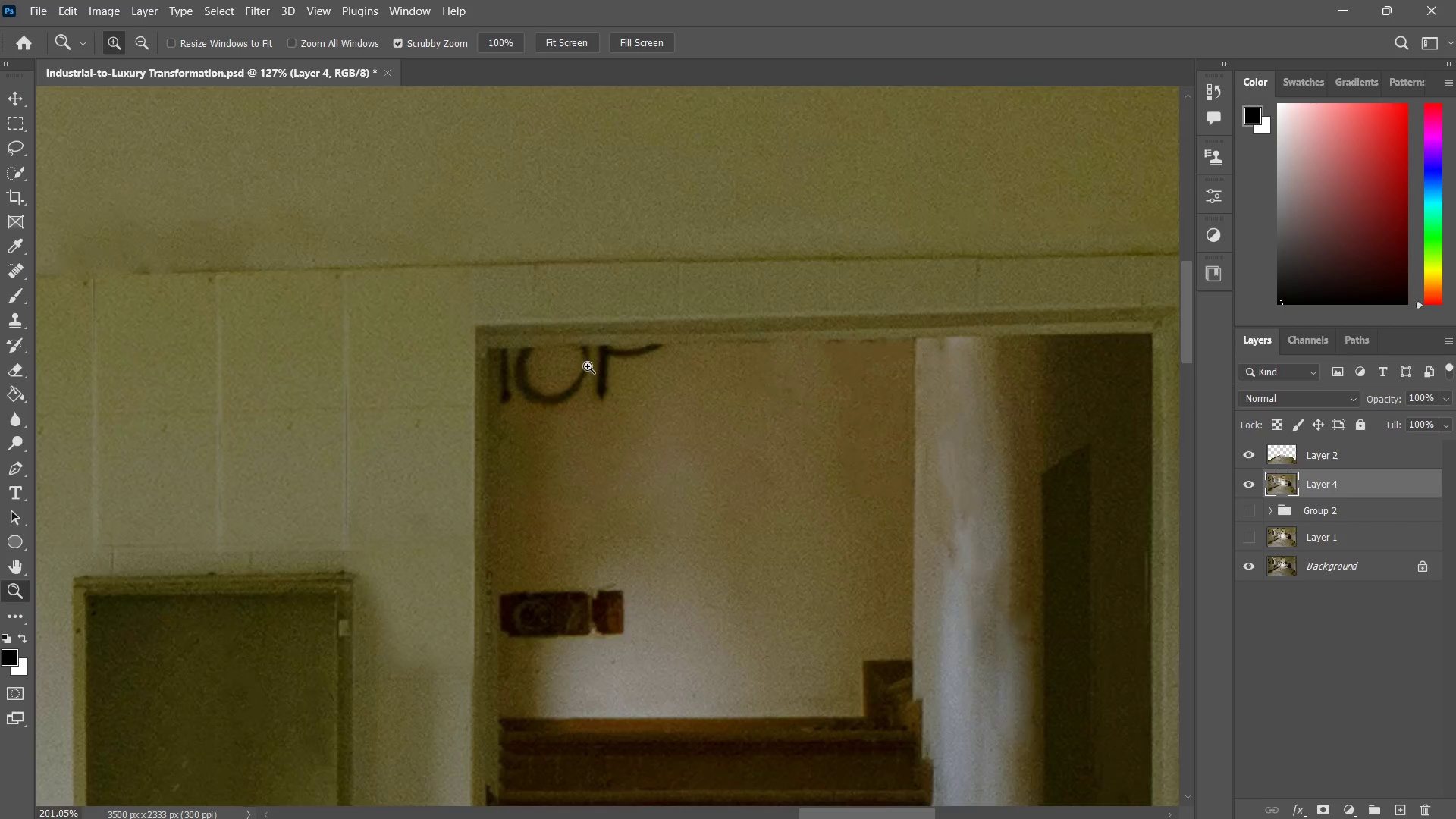 
left_click_drag(start_coordinate=[880, 326], to_coordinate=[867, 479])
 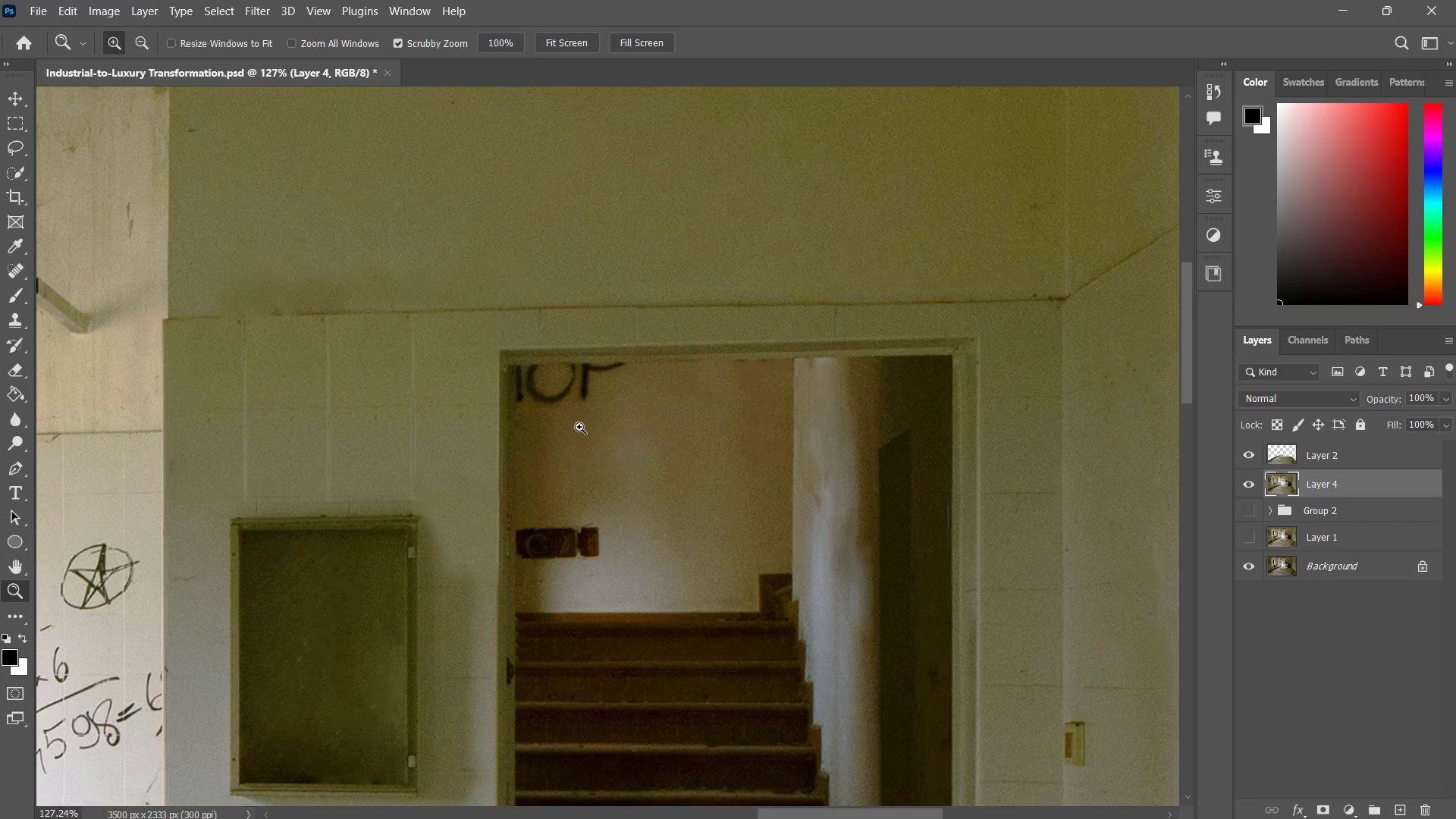 
left_click_drag(start_coordinate=[549, 400], to_coordinate=[592, 362])
 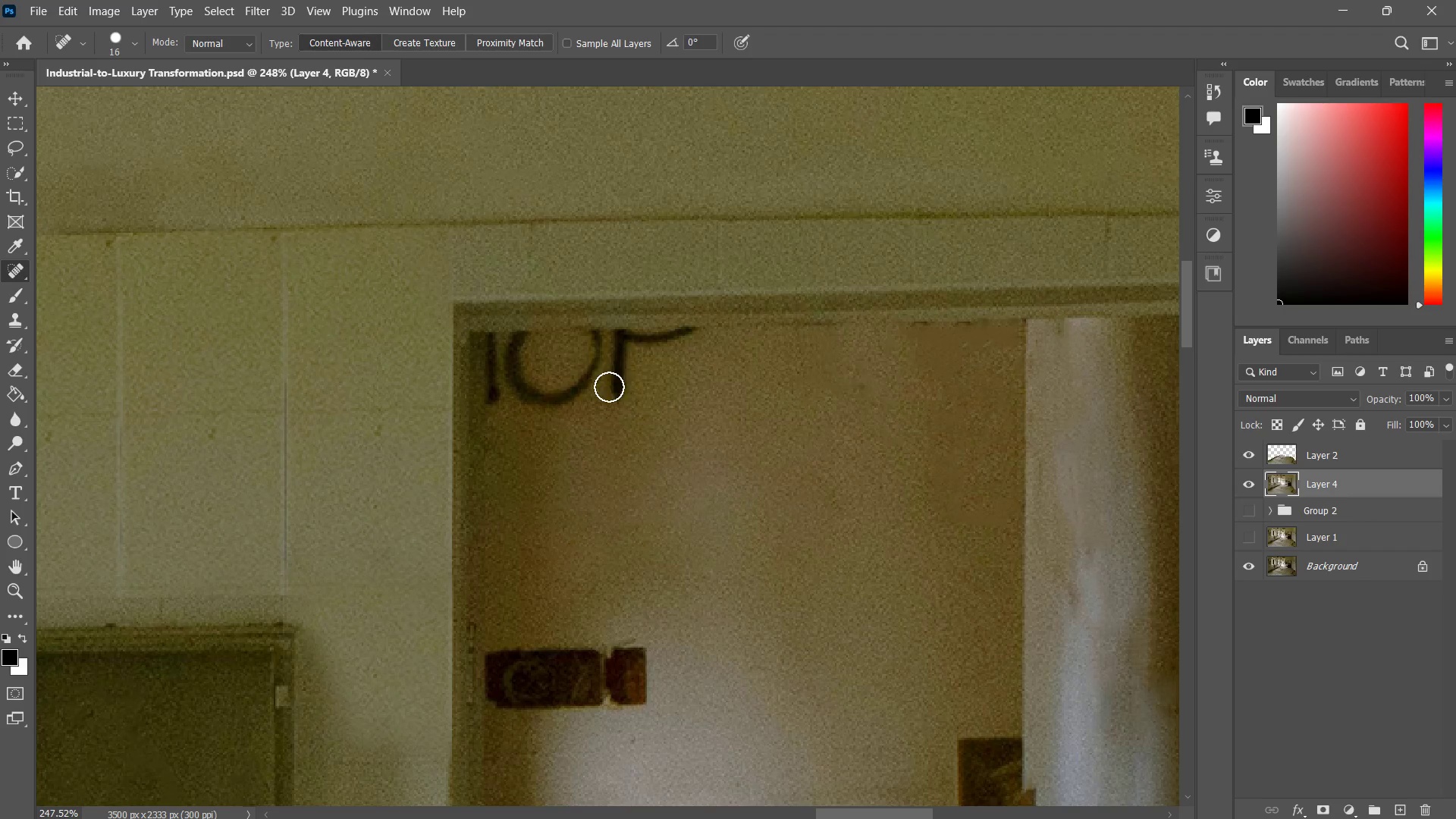 
left_click_drag(start_coordinate=[618, 386], to_coordinate=[686, 335])
 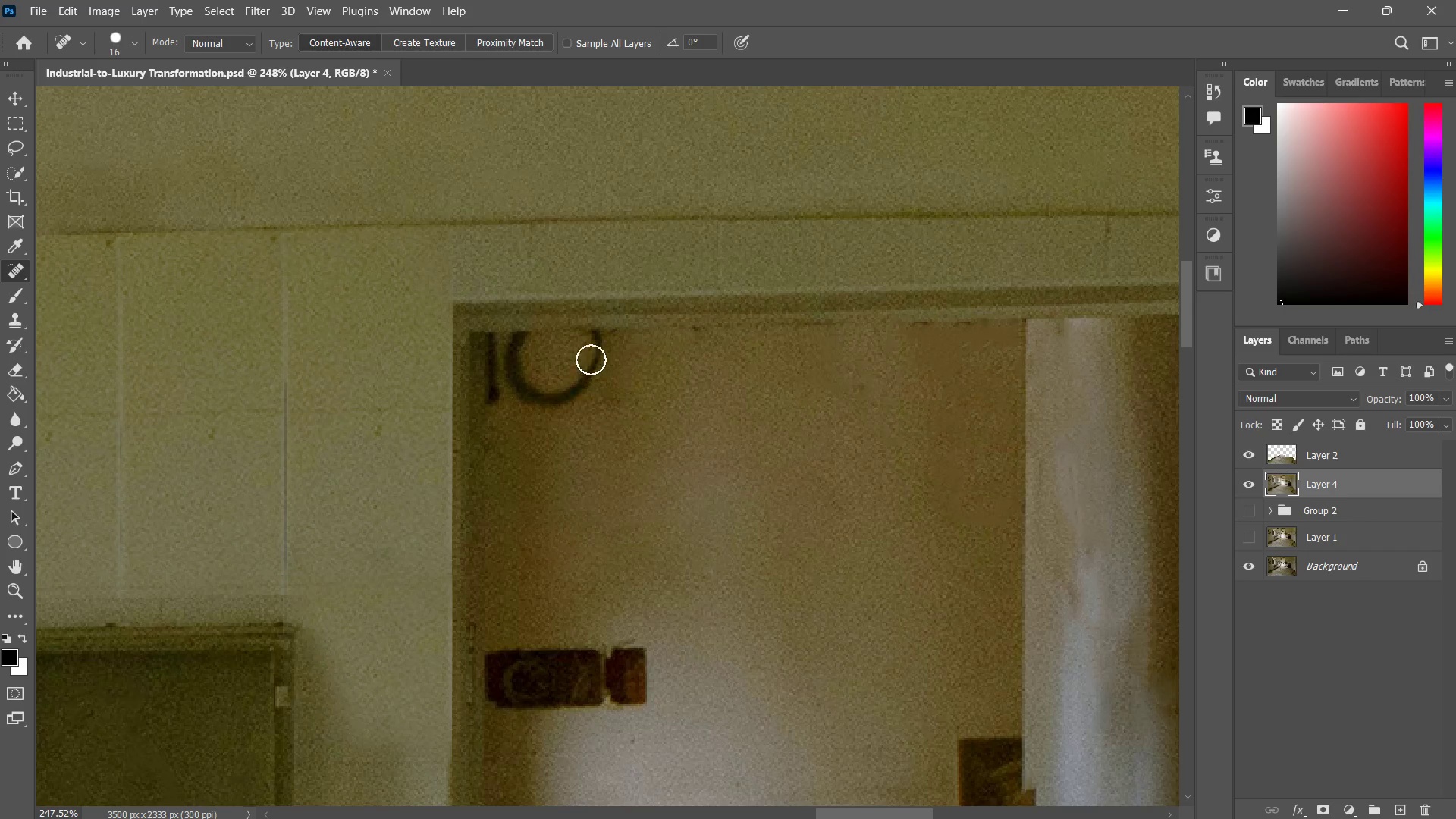 
left_click_drag(start_coordinate=[595, 347], to_coordinate=[497, 399])
 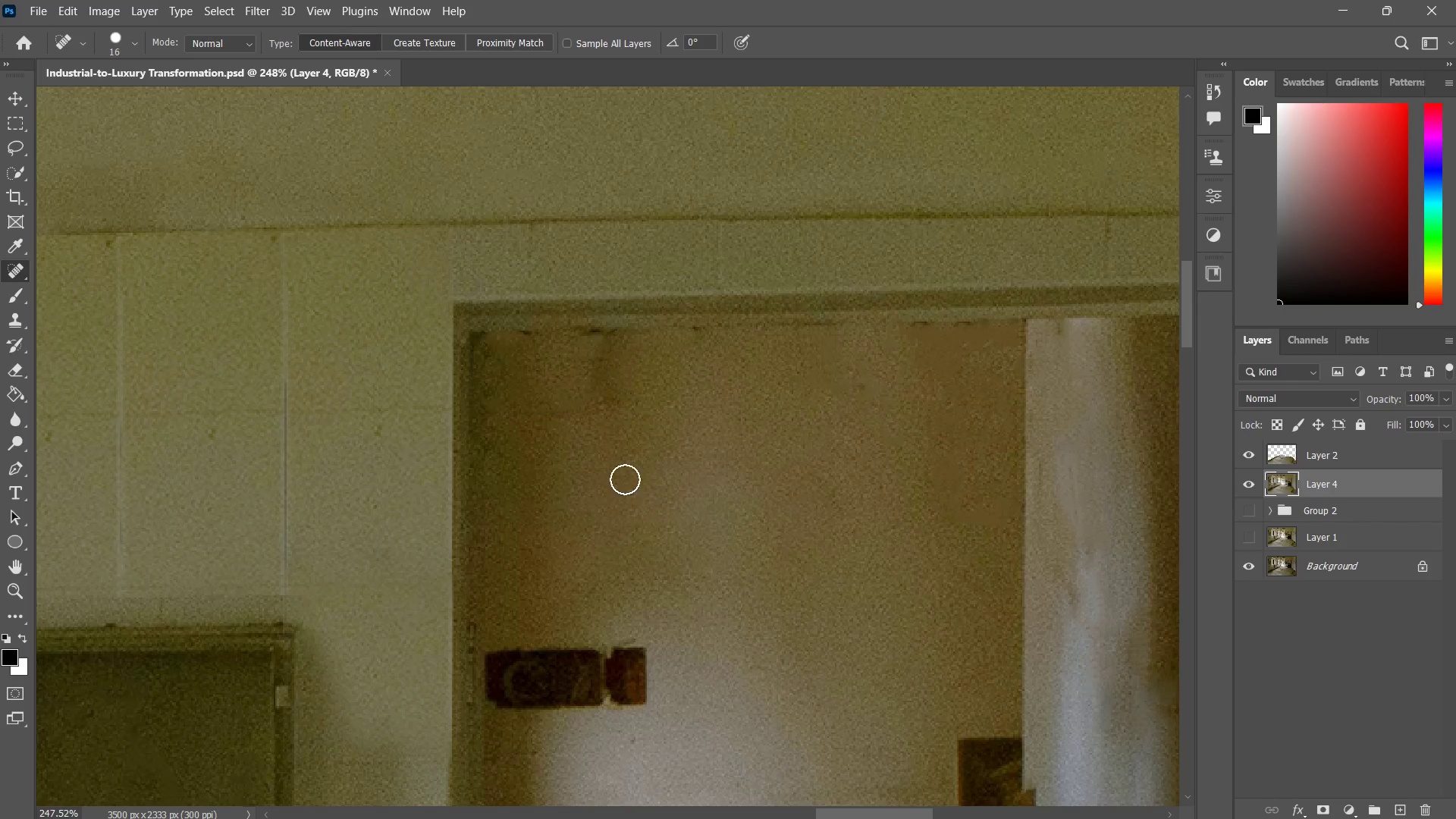 
type(zzz)
 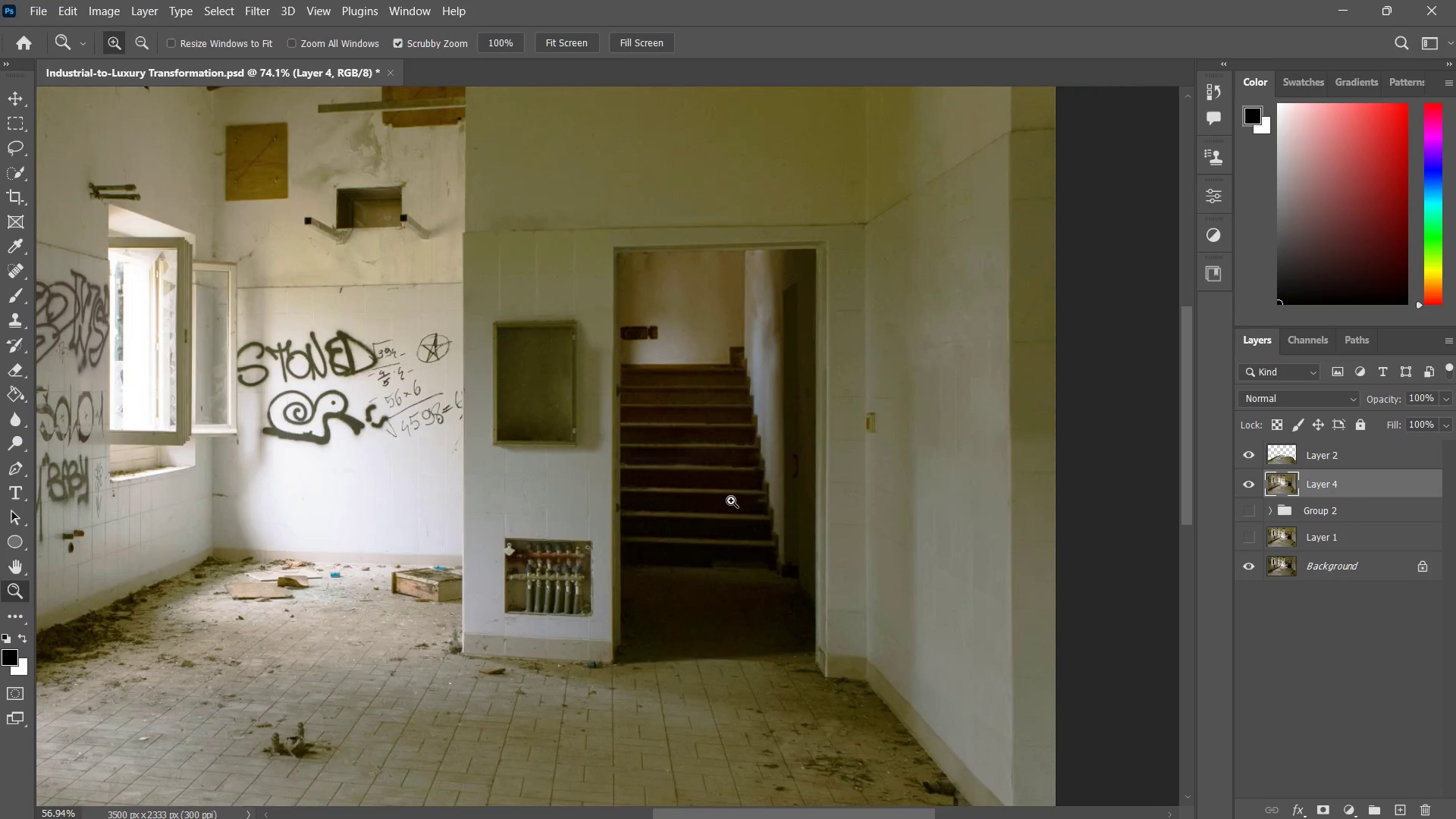 
left_click_drag(start_coordinate=[673, 435], to_coordinate=[601, 534])
 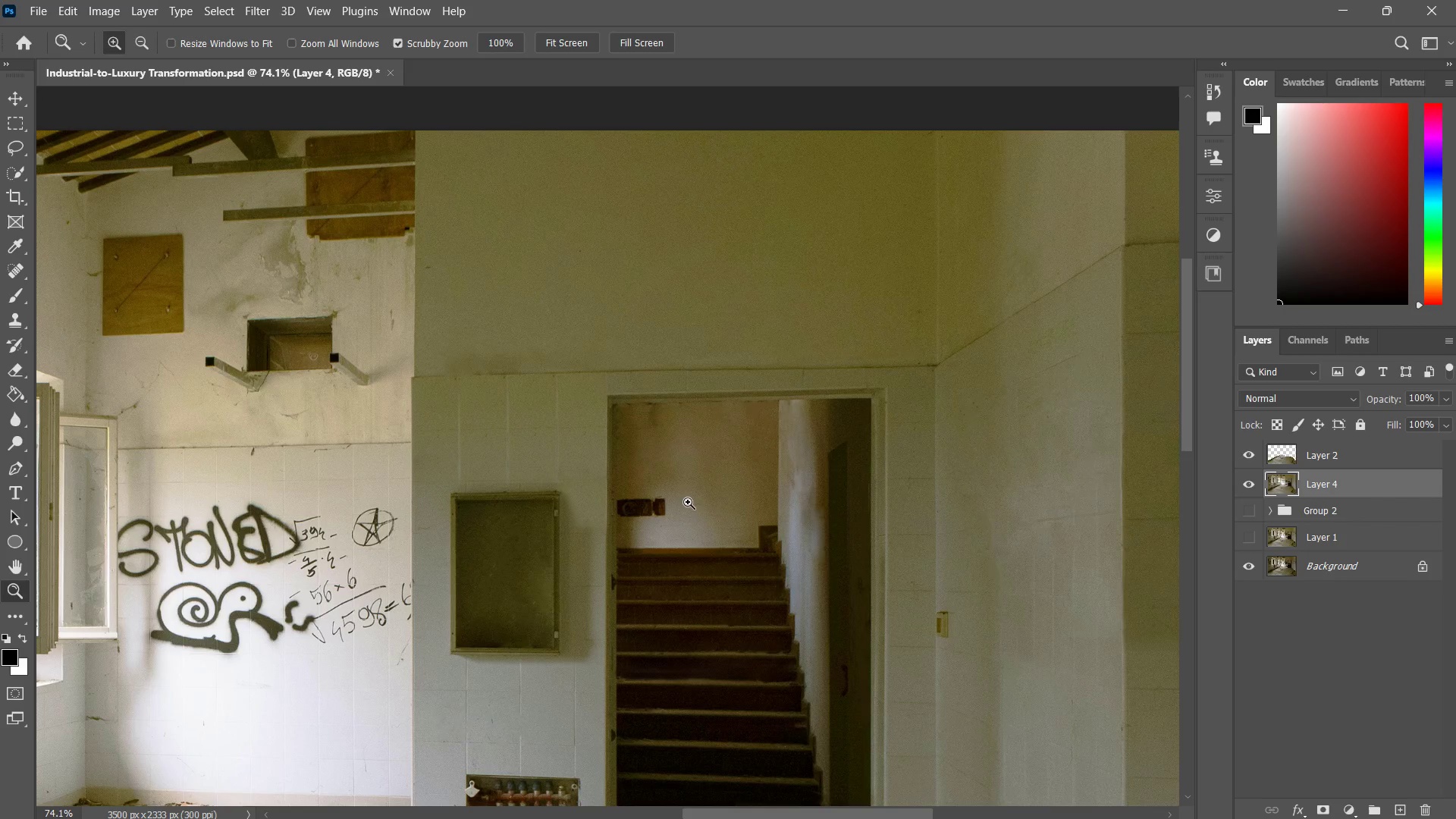 
hold_key(key=Space, duration=0.39)
 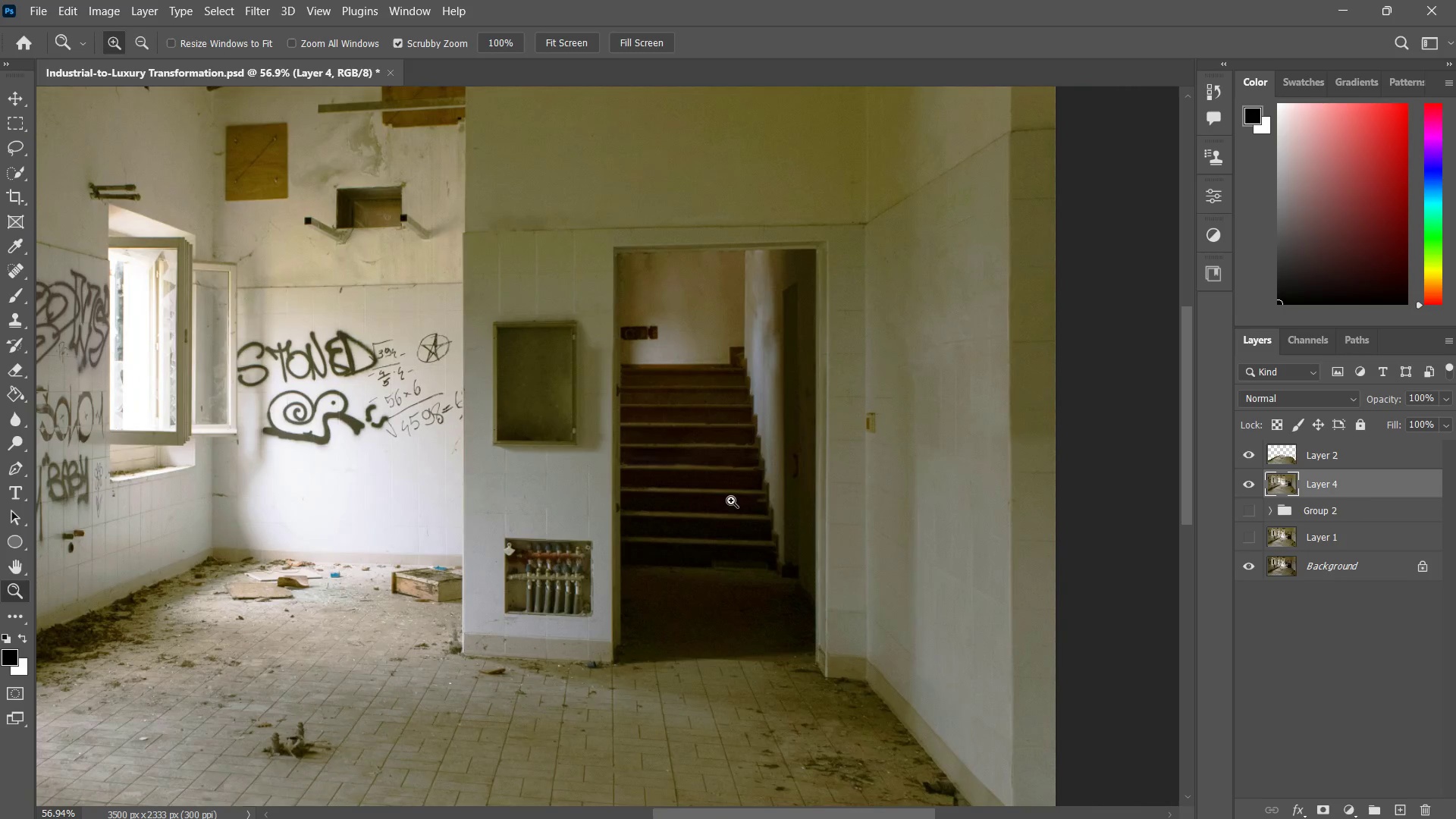 
left_click_drag(start_coordinate=[700, 512], to_coordinate=[677, 374])
 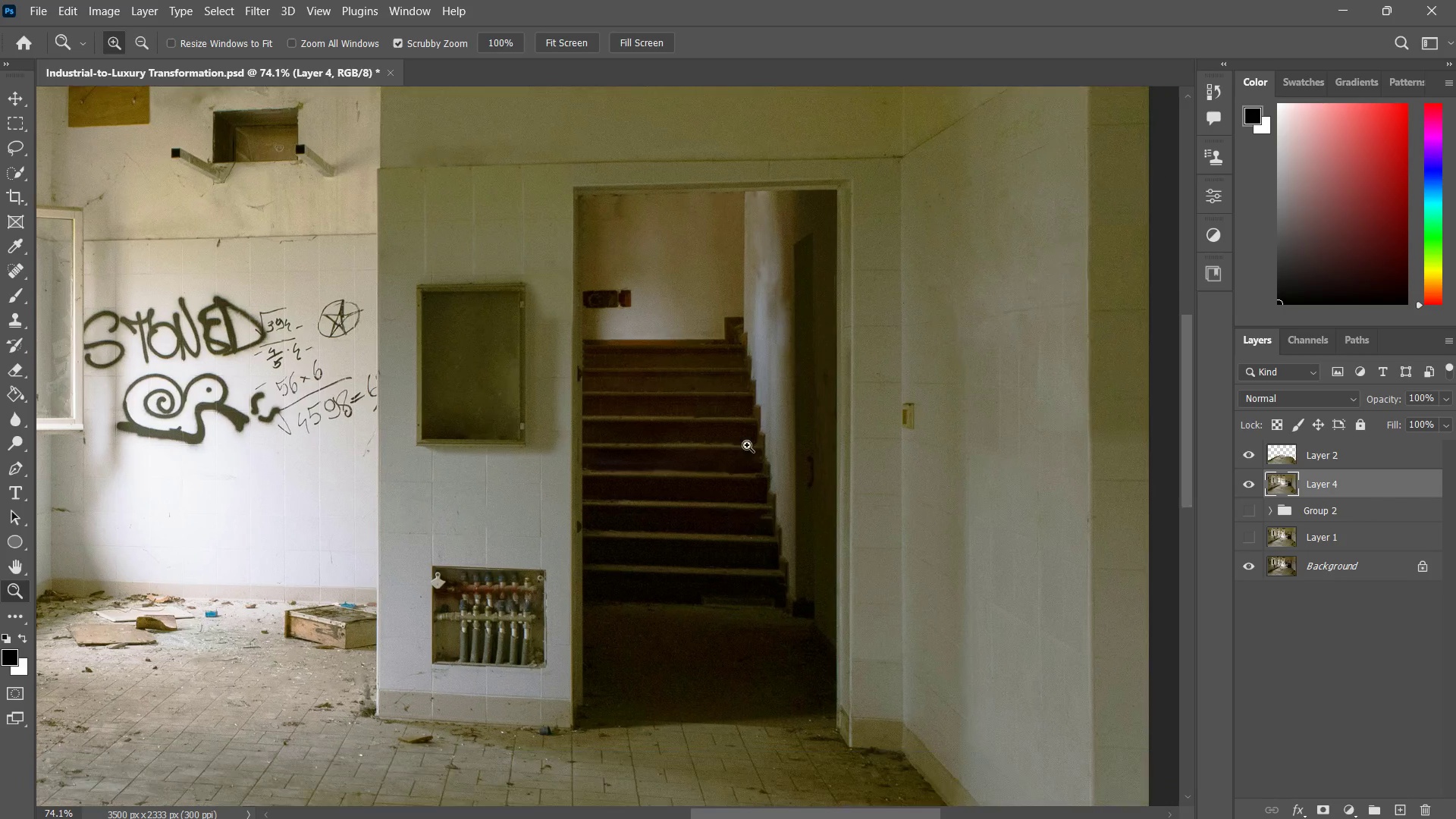 
left_click_drag(start_coordinate=[747, 447], to_coordinate=[731, 500])
 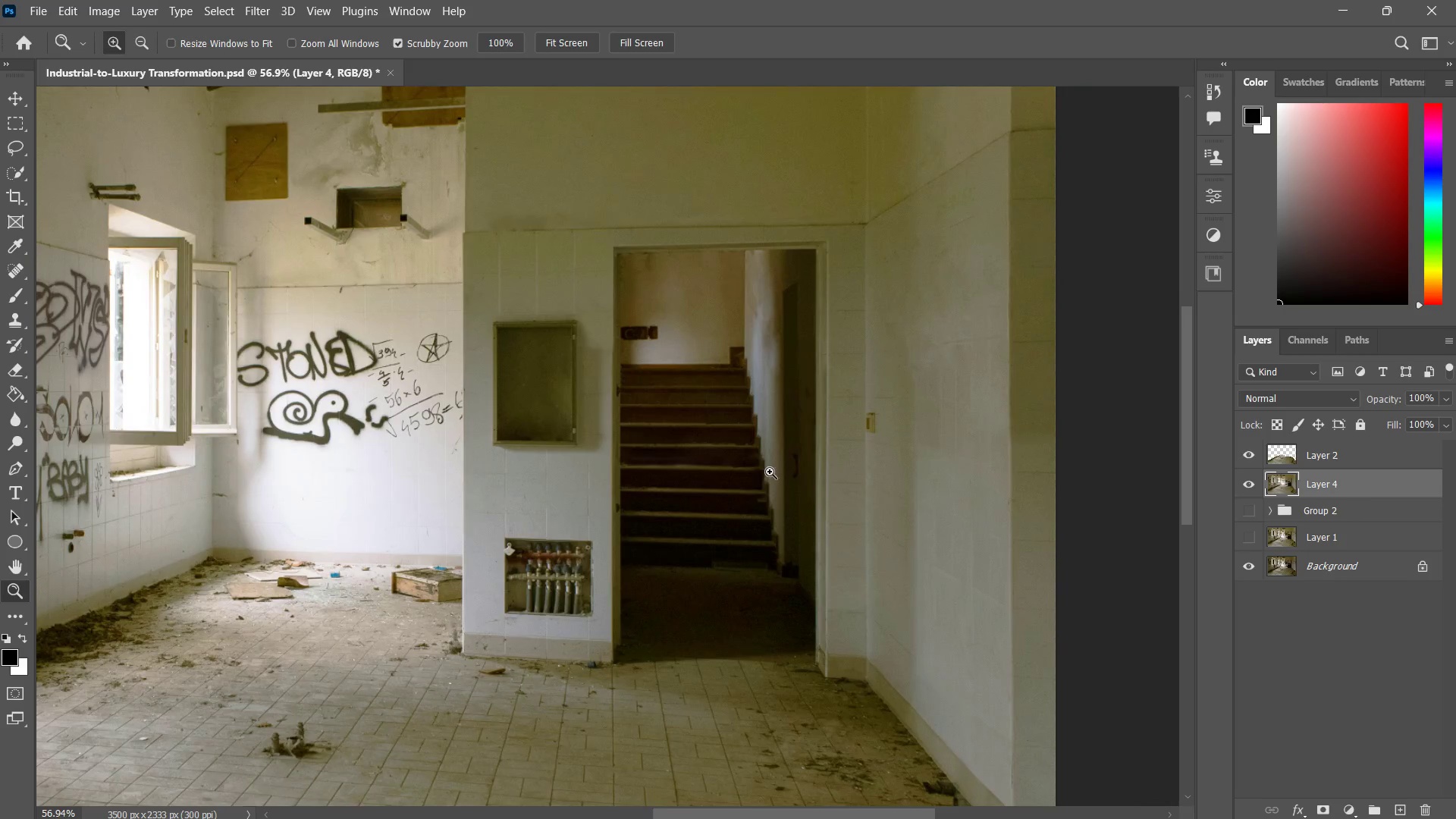 
left_click_drag(start_coordinate=[770, 472], to_coordinate=[760, 508])
 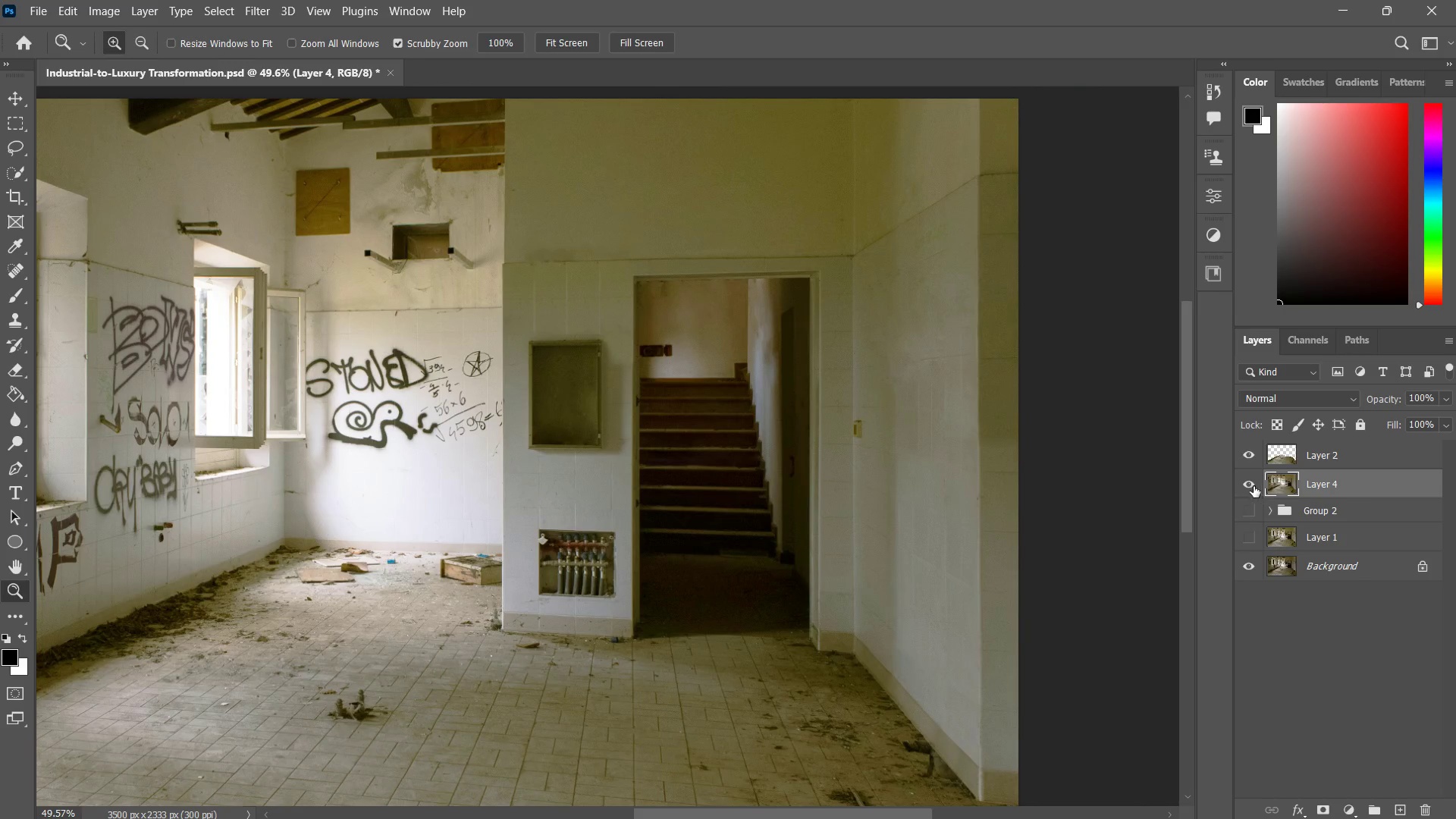 
left_click_drag(start_coordinate=[1250, 485], to_coordinate=[1256, 487])
 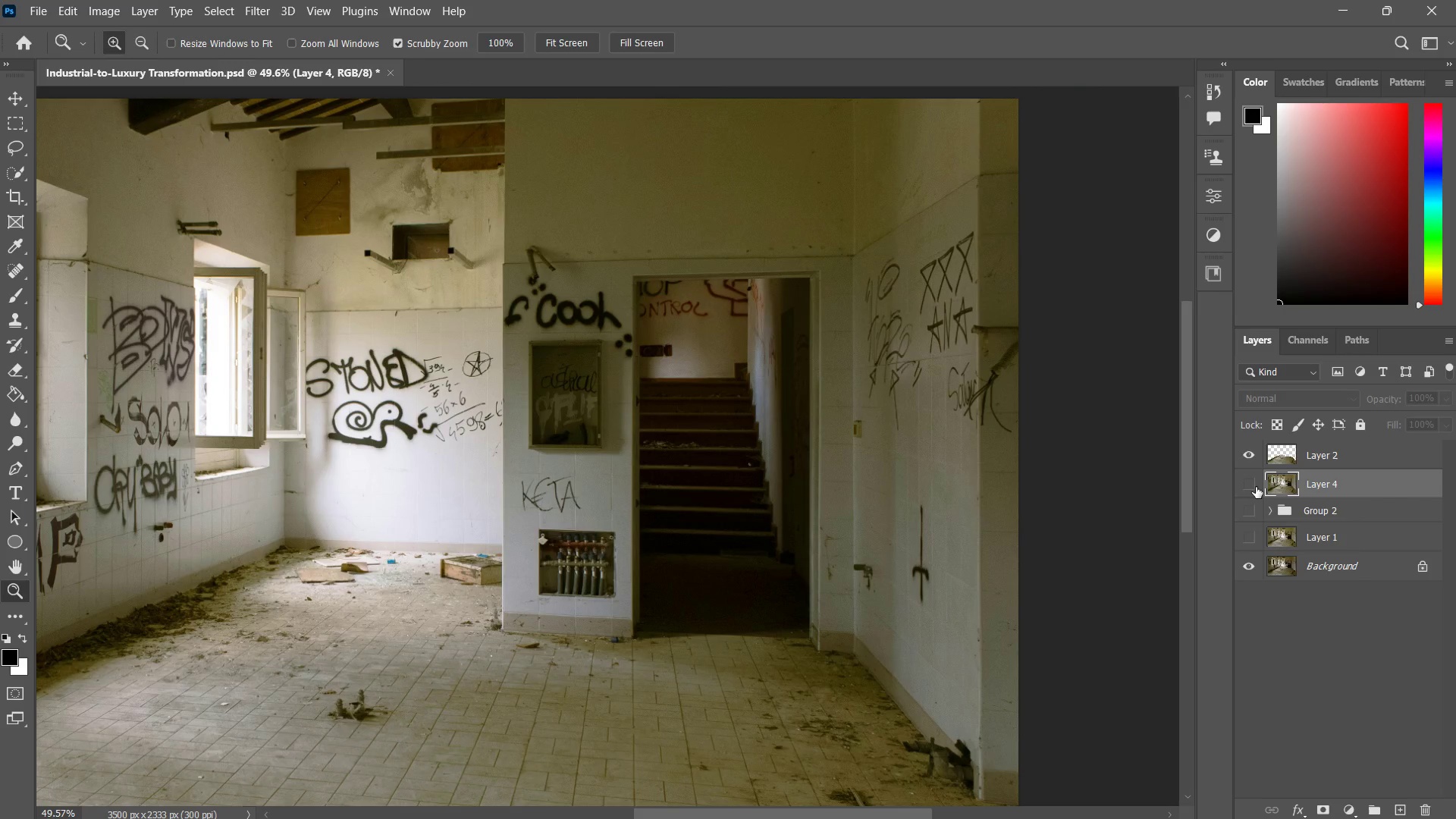 
left_click([1256, 487])
 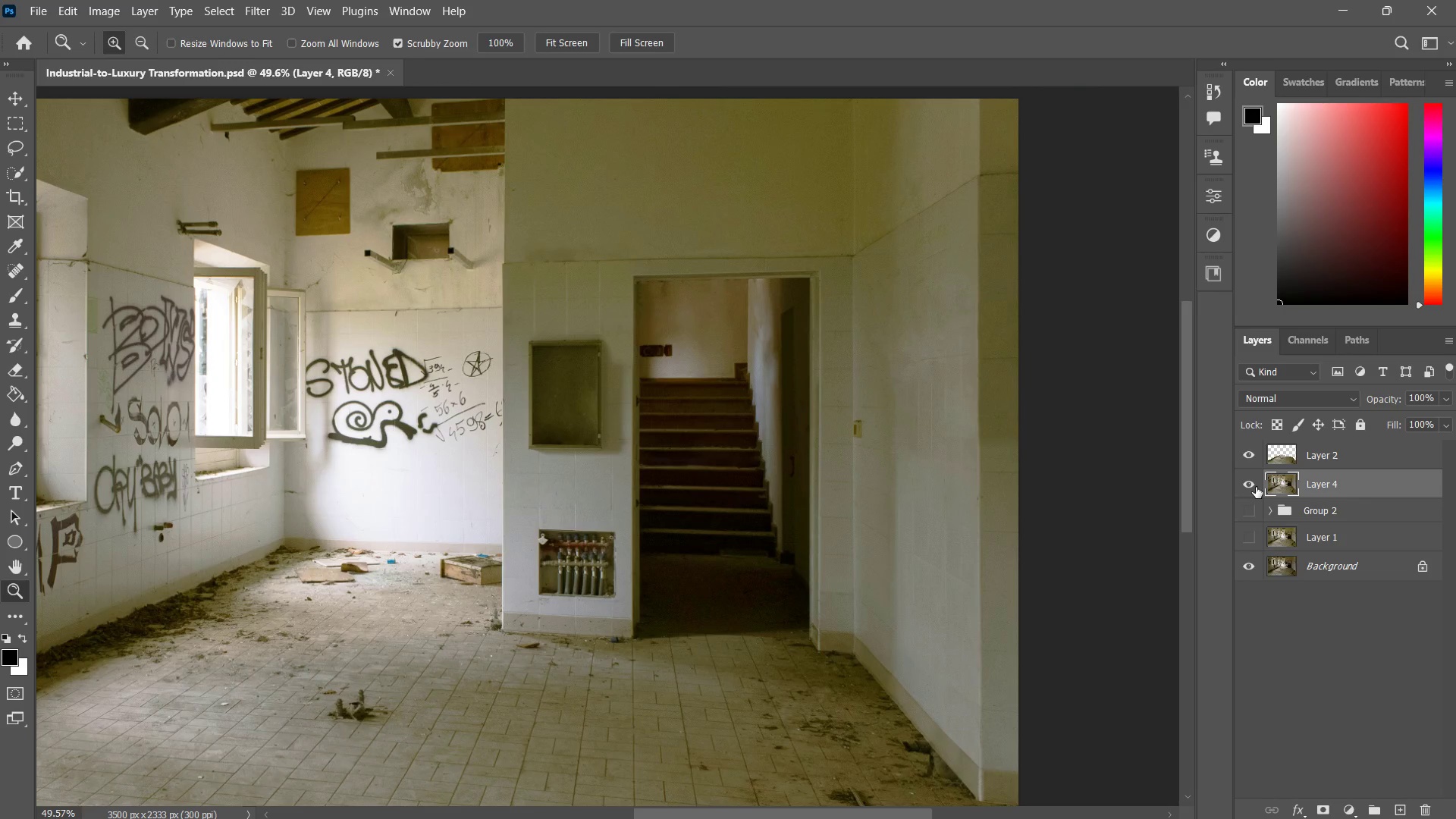 
left_click([1256, 487])
 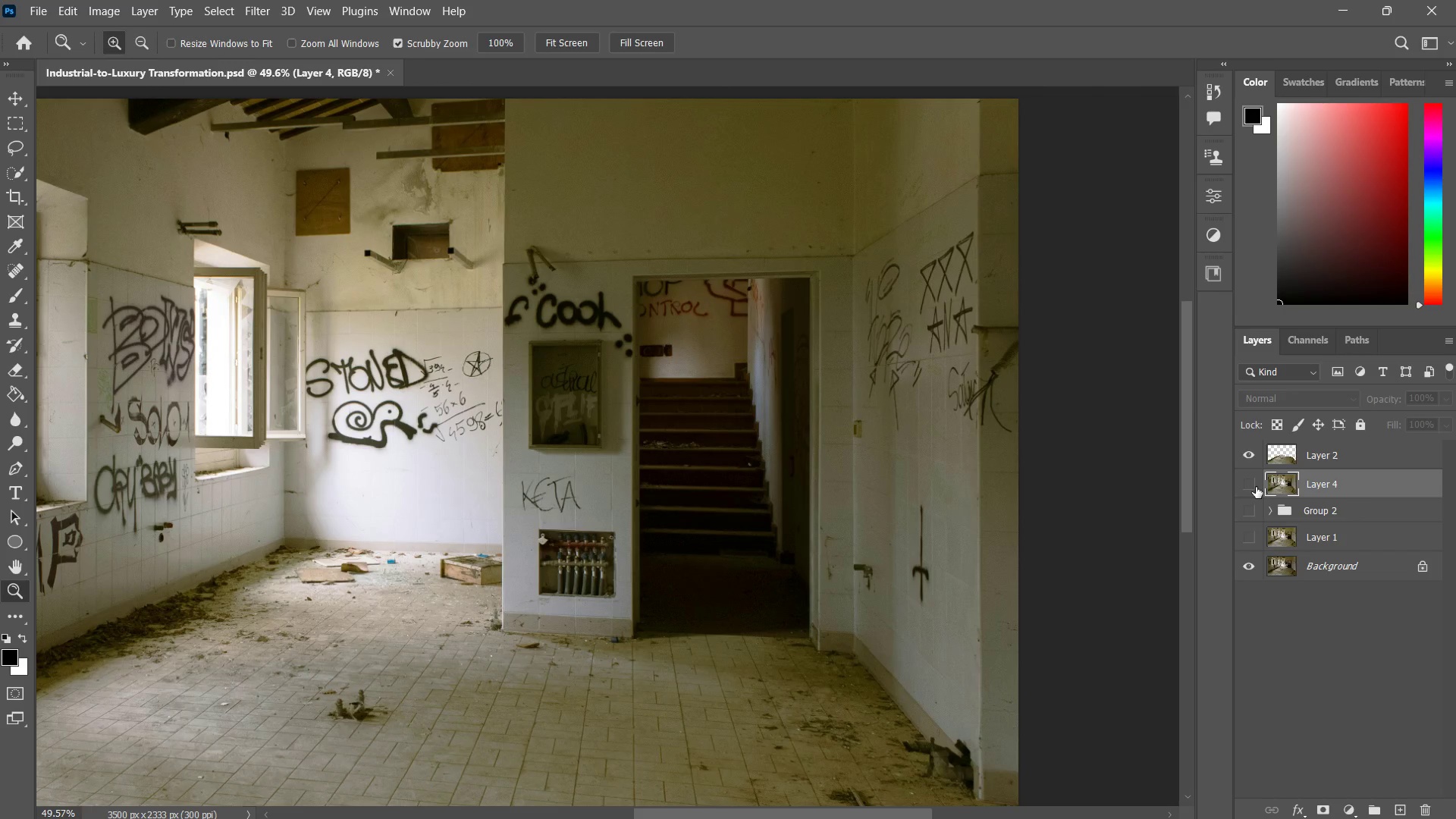 
left_click([1256, 487])
 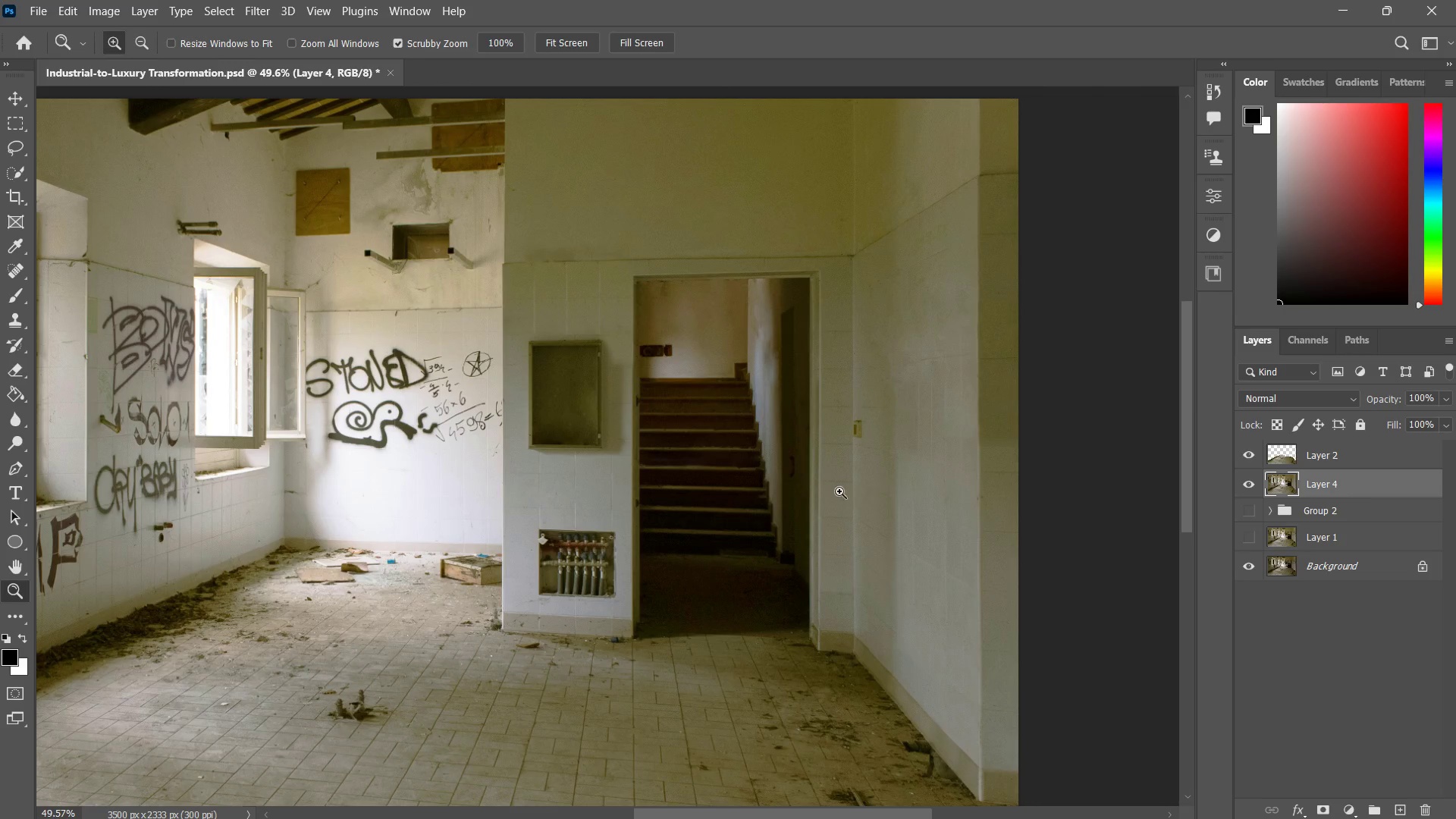 
left_click_drag(start_coordinate=[817, 510], to_coordinate=[795, 532])
 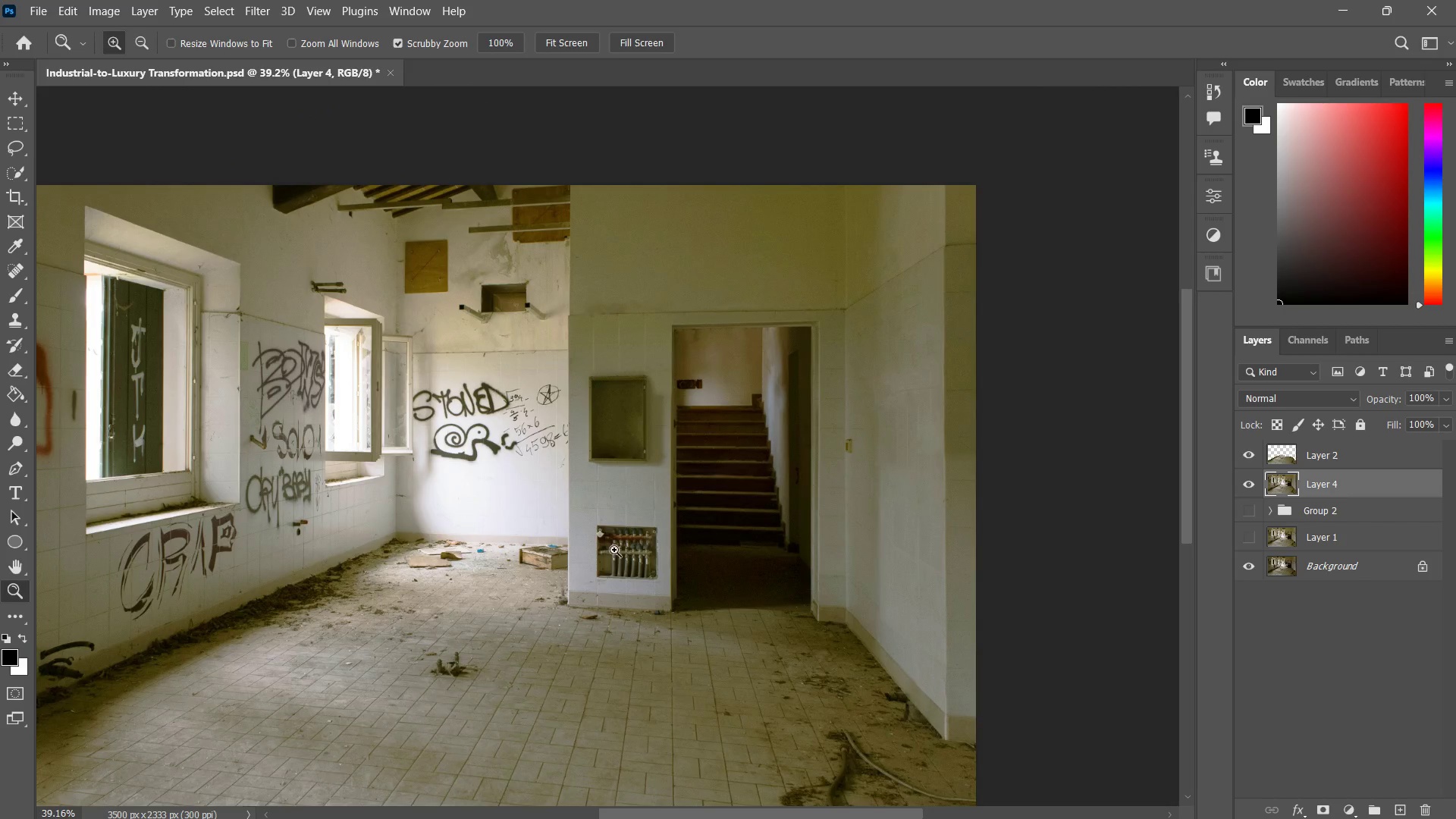 
left_click_drag(start_coordinate=[614, 550], to_coordinate=[686, 507])
 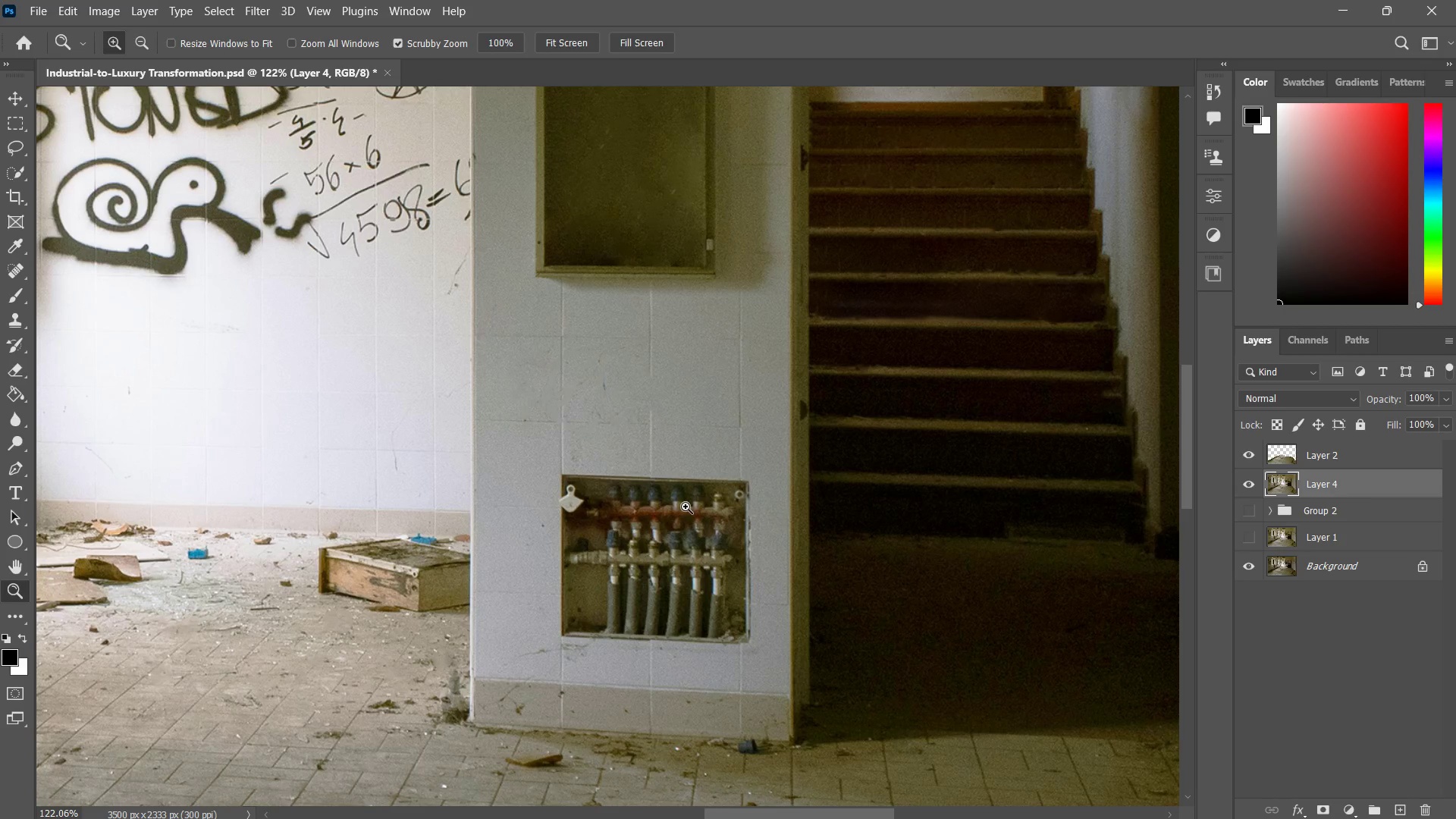 
type(zm)
 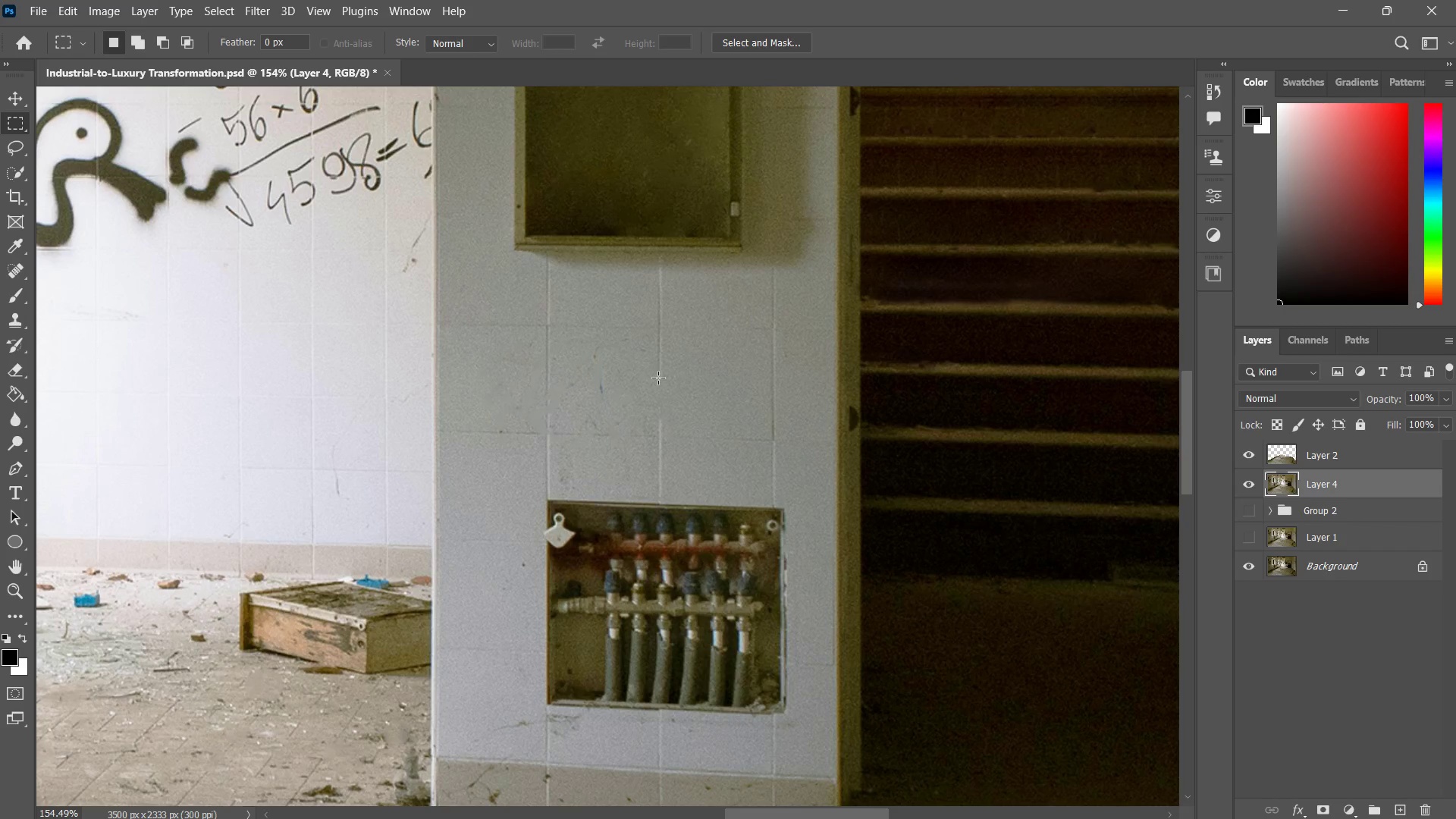 
left_click_drag(start_coordinate=[617, 378], to_coordinate=[639, 365])
 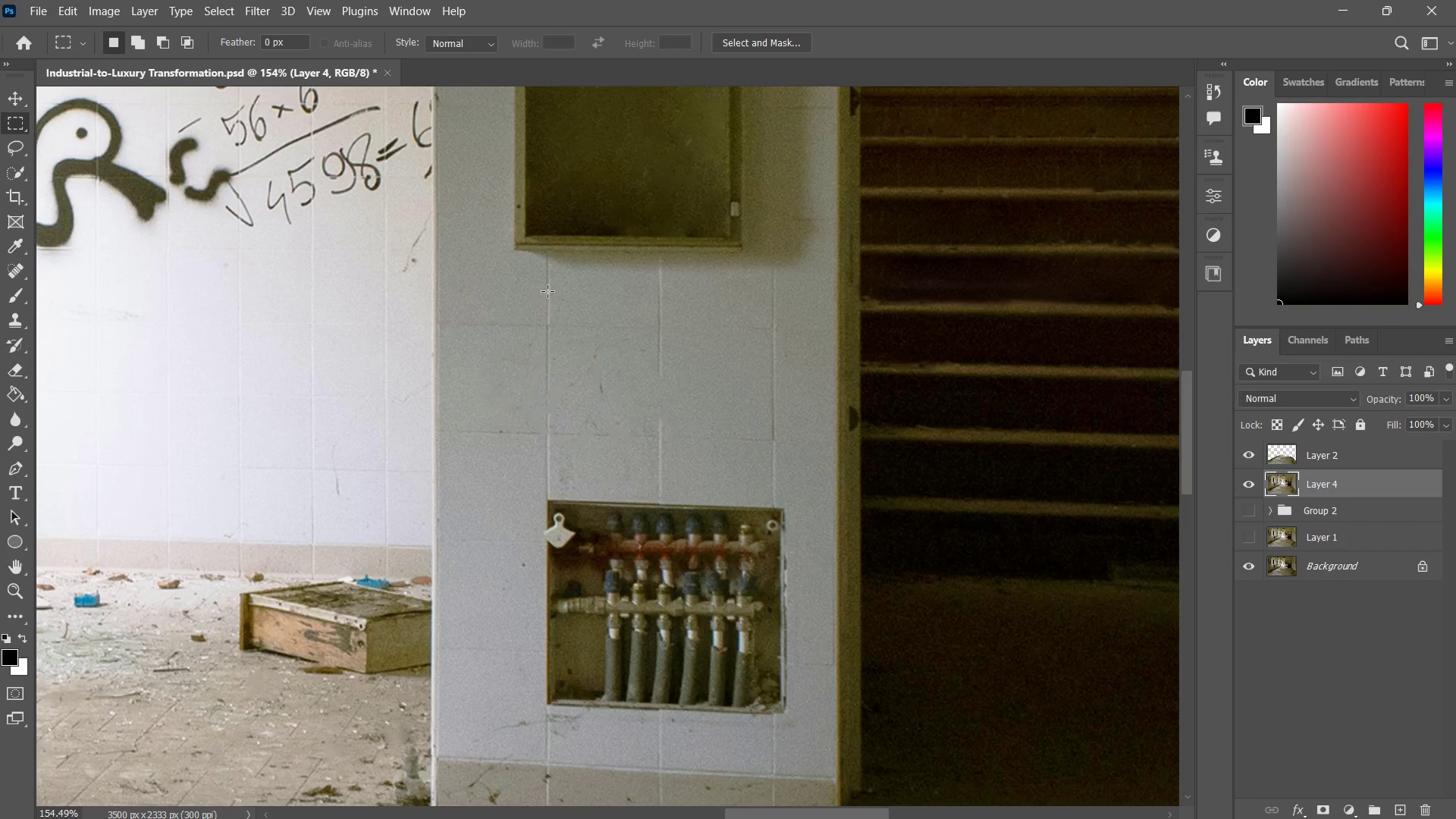 
left_click_drag(start_coordinate=[545, 269], to_coordinate=[775, 498])
 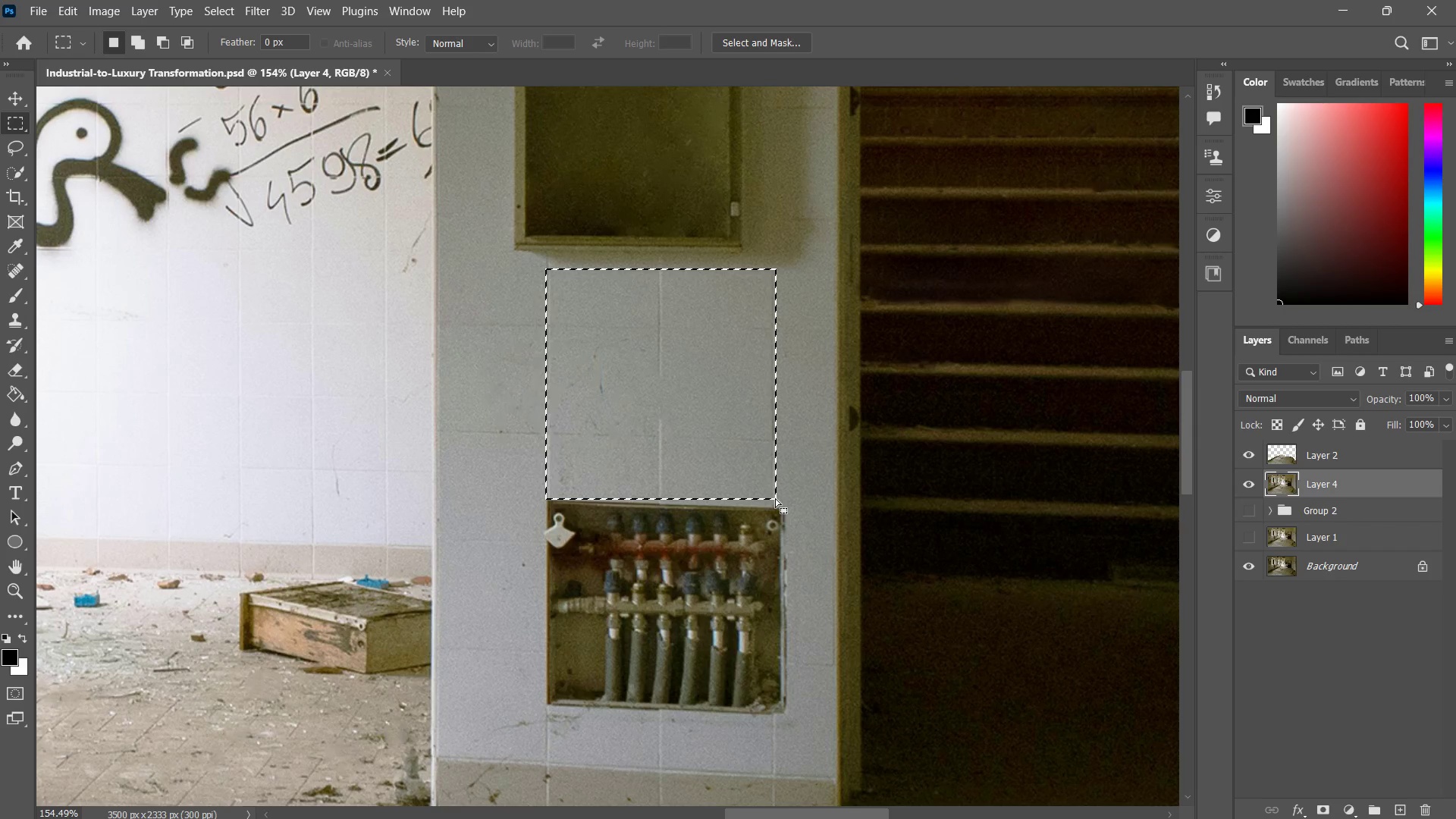 
key(Control+J)
 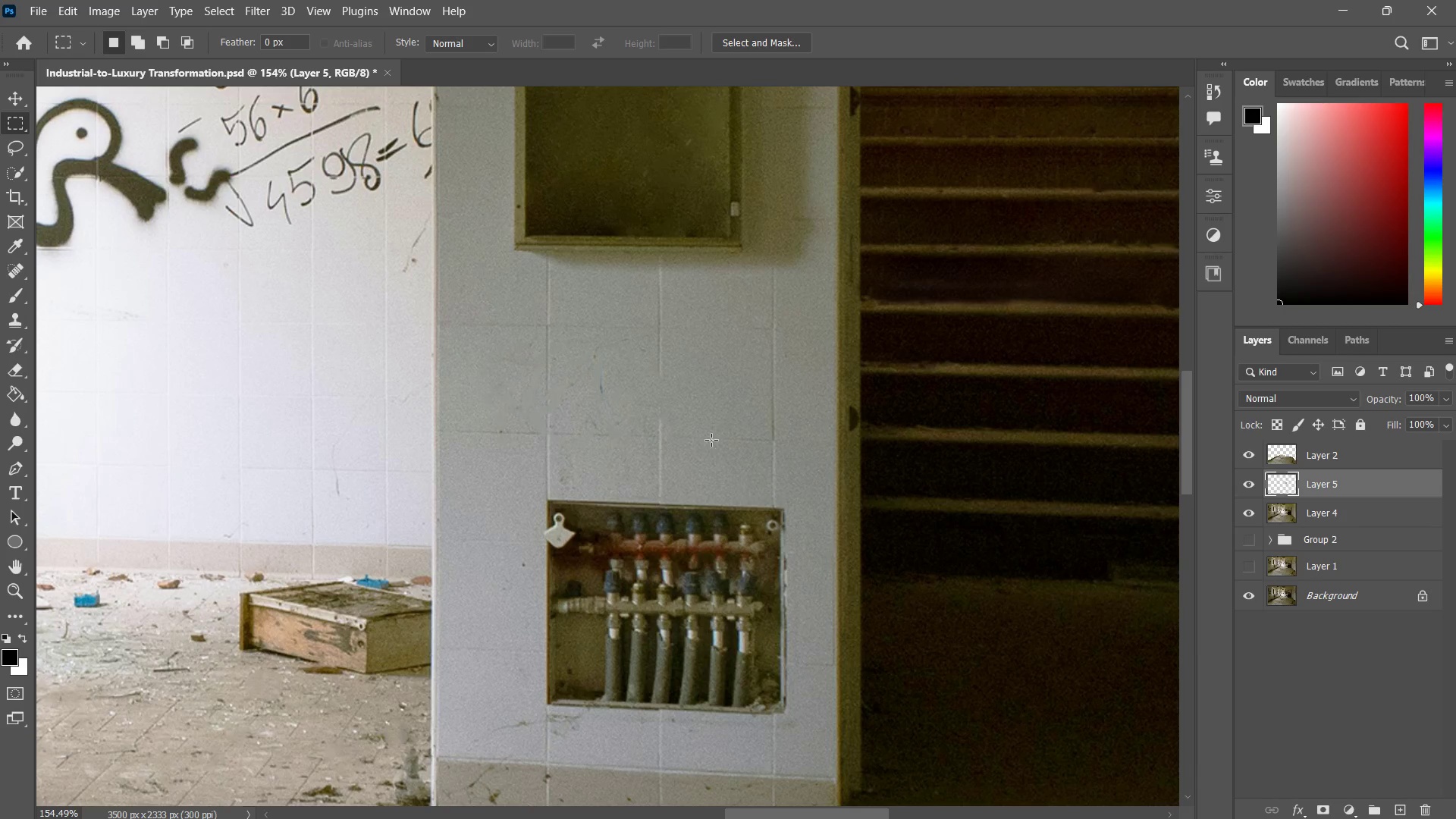 
key(V)
 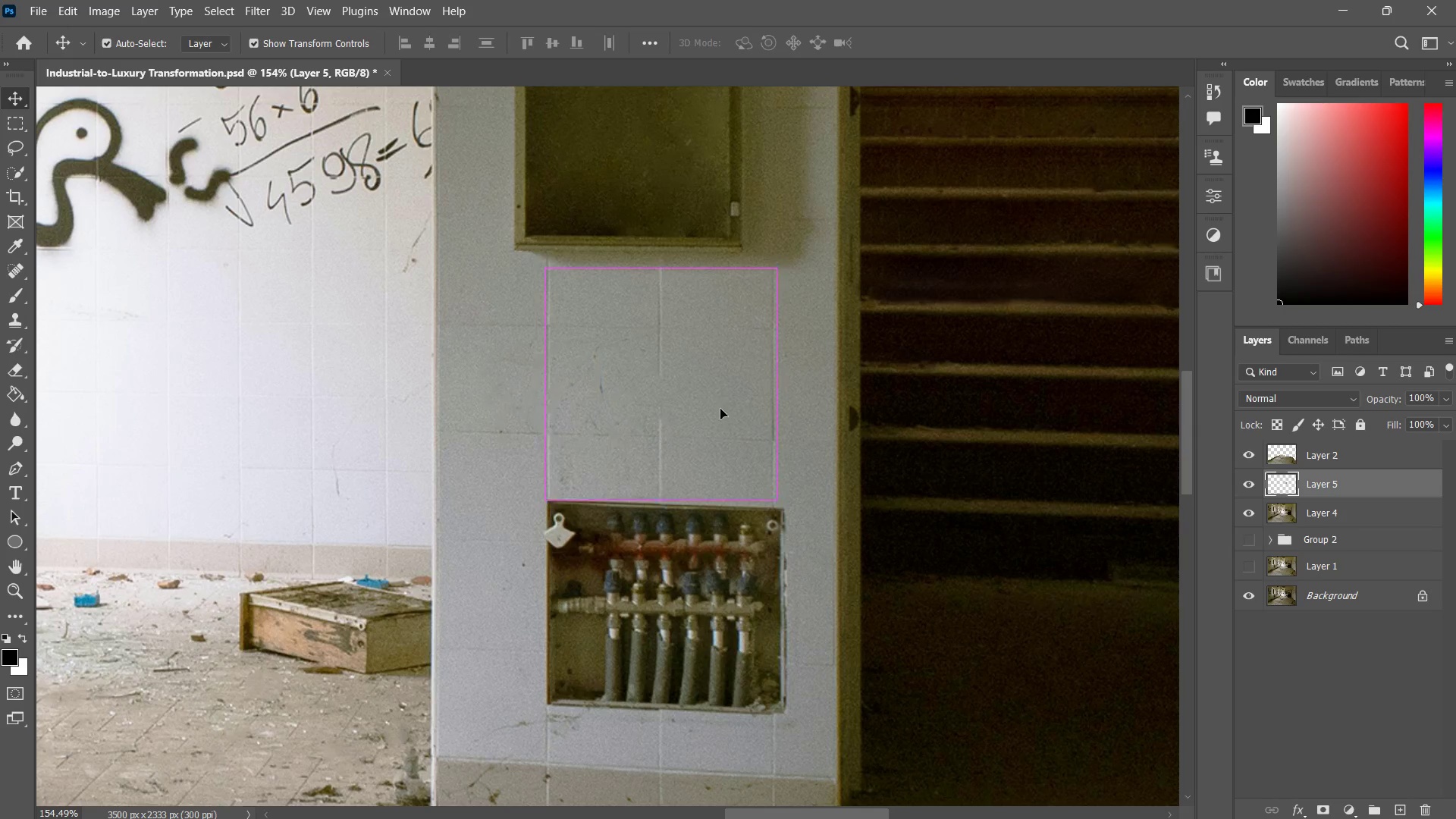 
left_click_drag(start_coordinate=[719, 397], to_coordinate=[720, 622])
 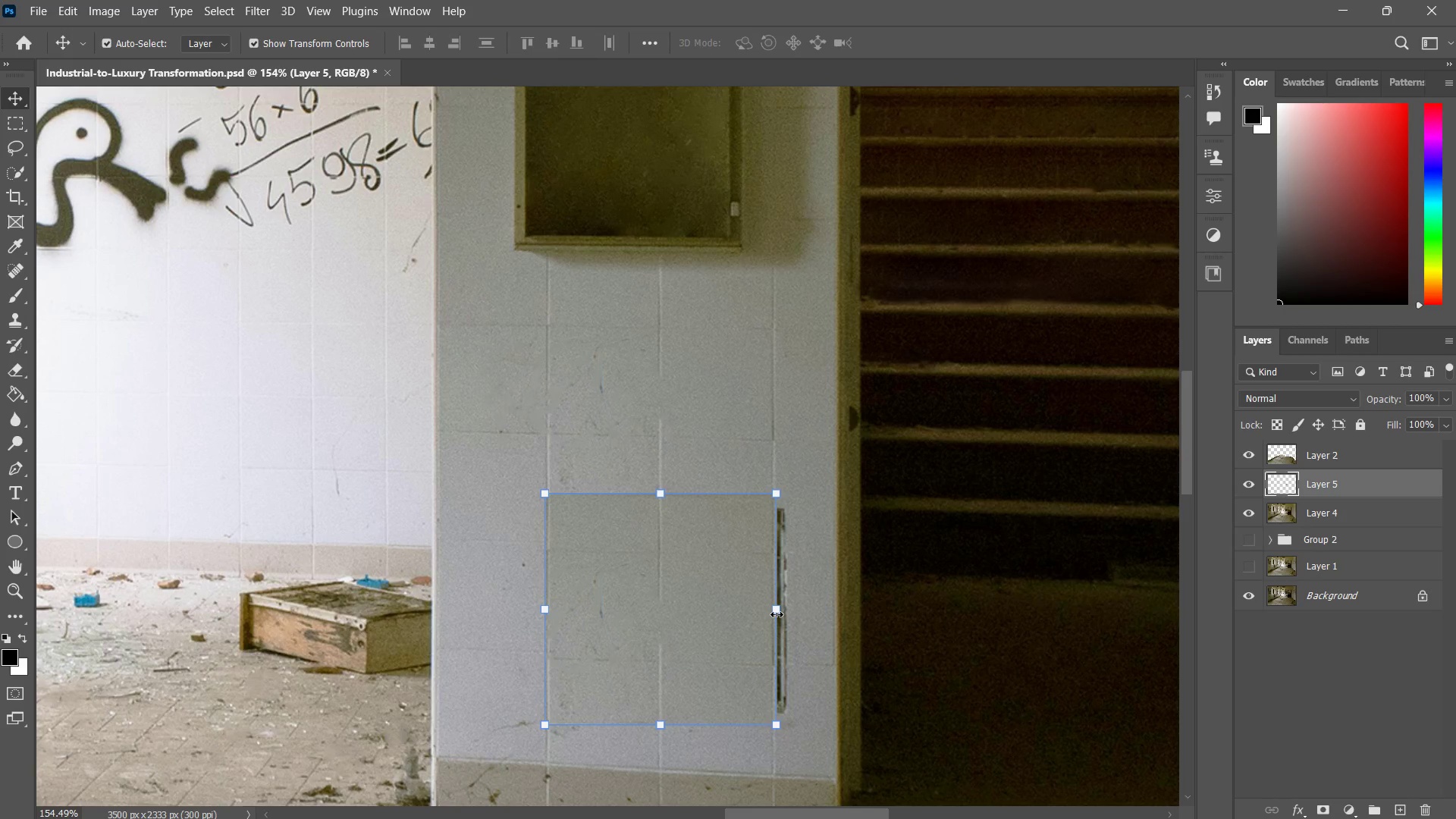 
hold_key(key=ShiftLeft, duration=0.91)
 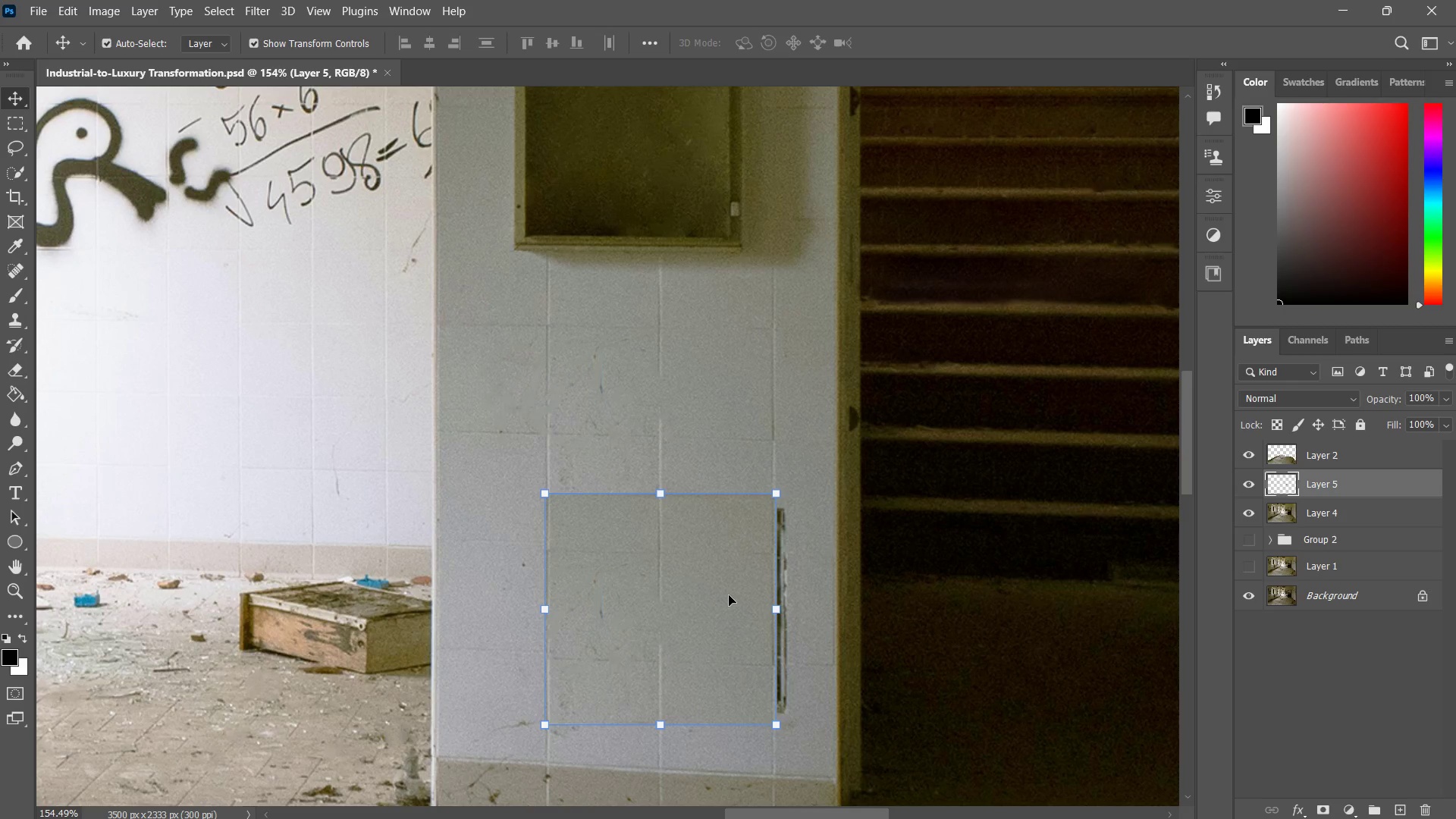 
left_click_drag(start_coordinate=[726, 588], to_coordinate=[726, 584])
 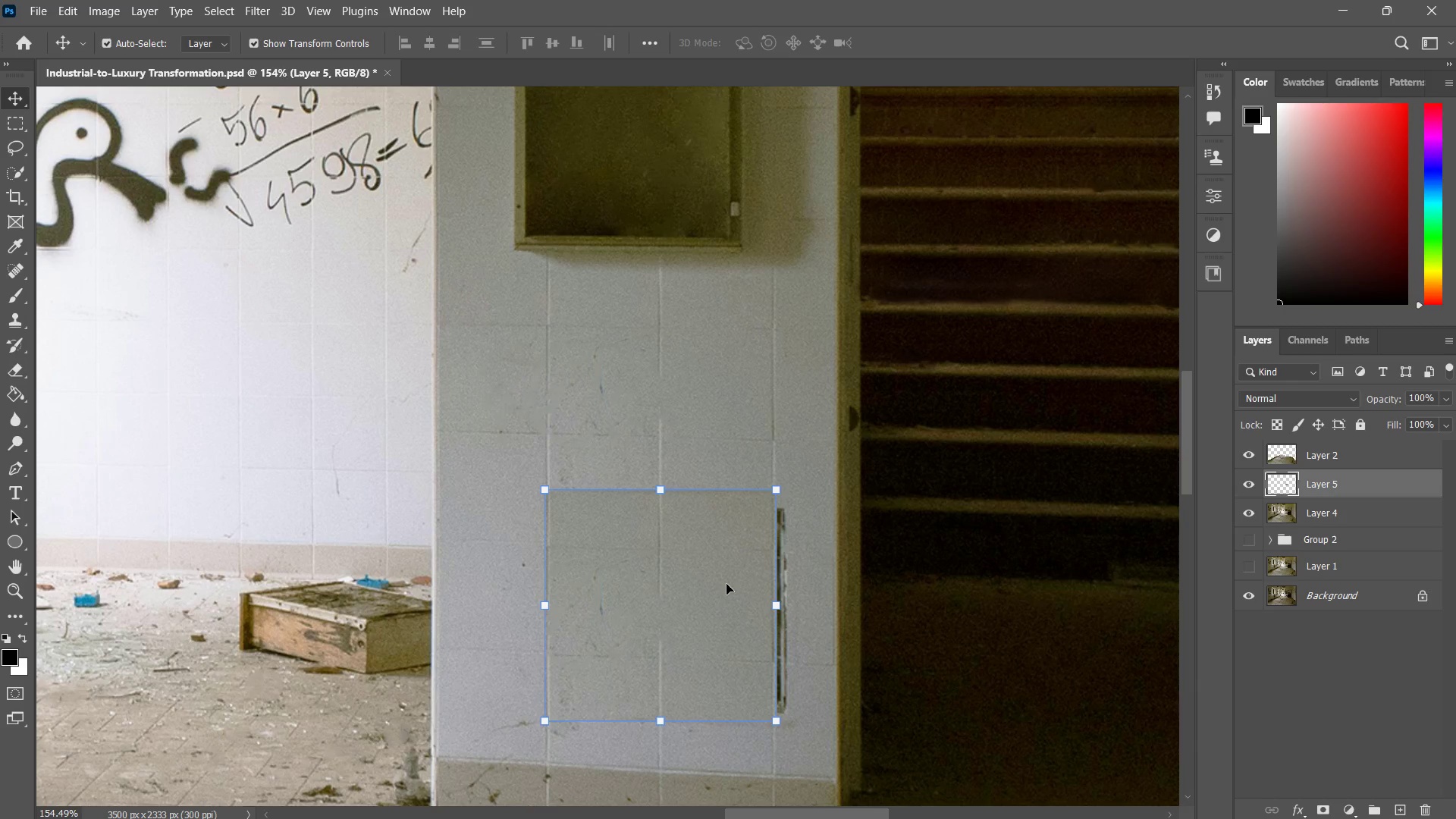 
hold_key(key=ShiftLeft, duration=2.44)
 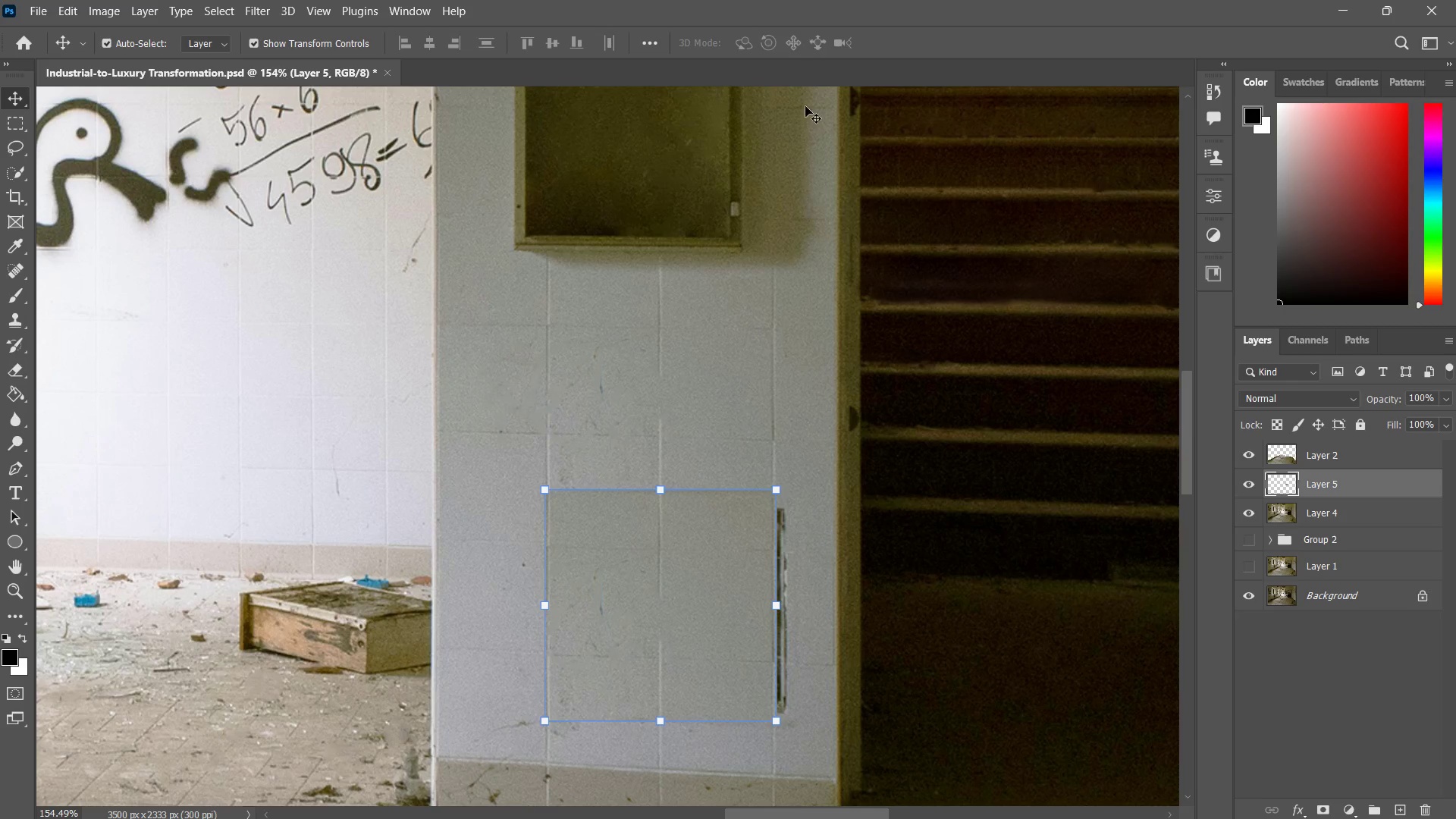 
left_click([912, 232])
 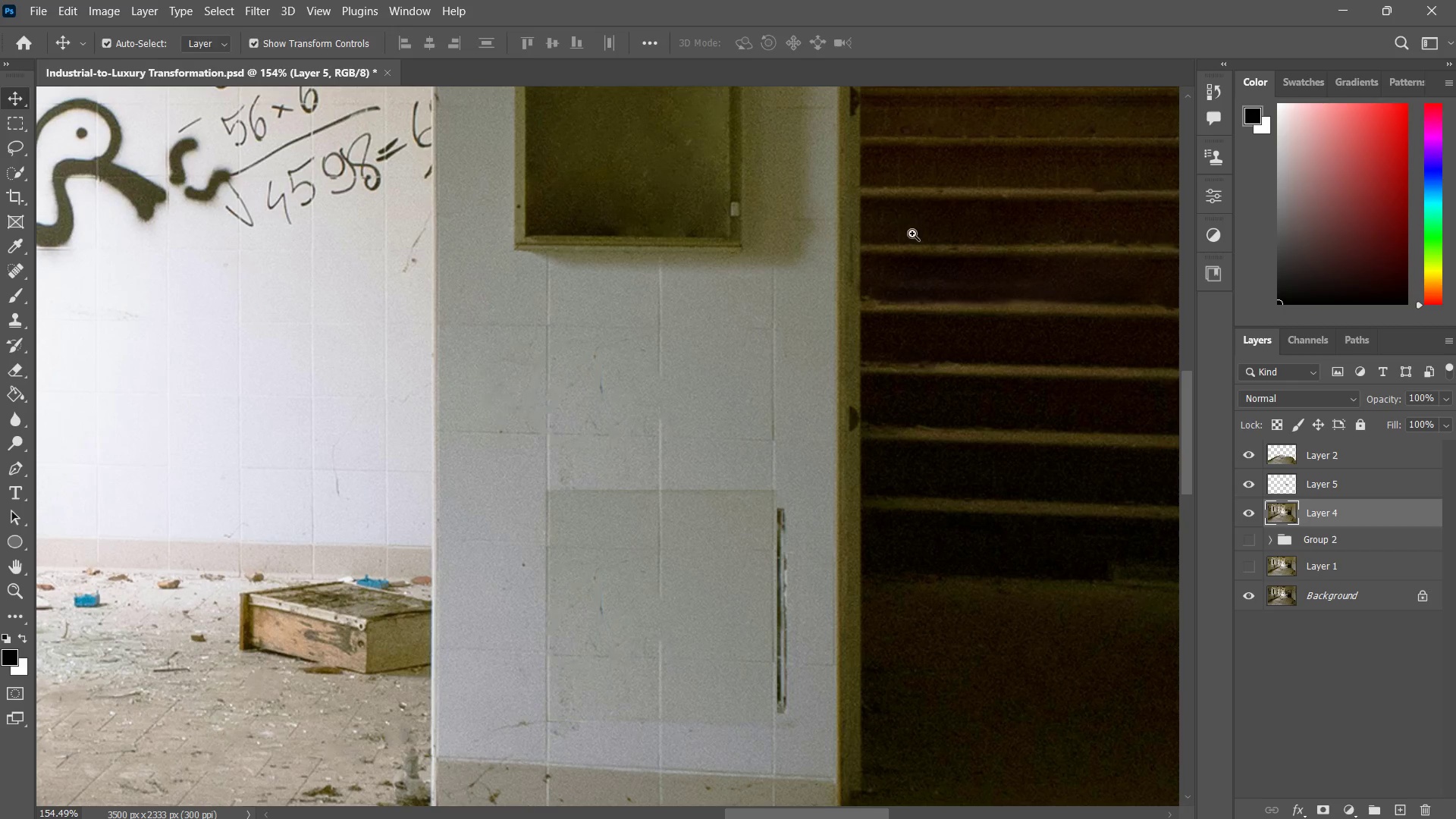 
type(zz)
 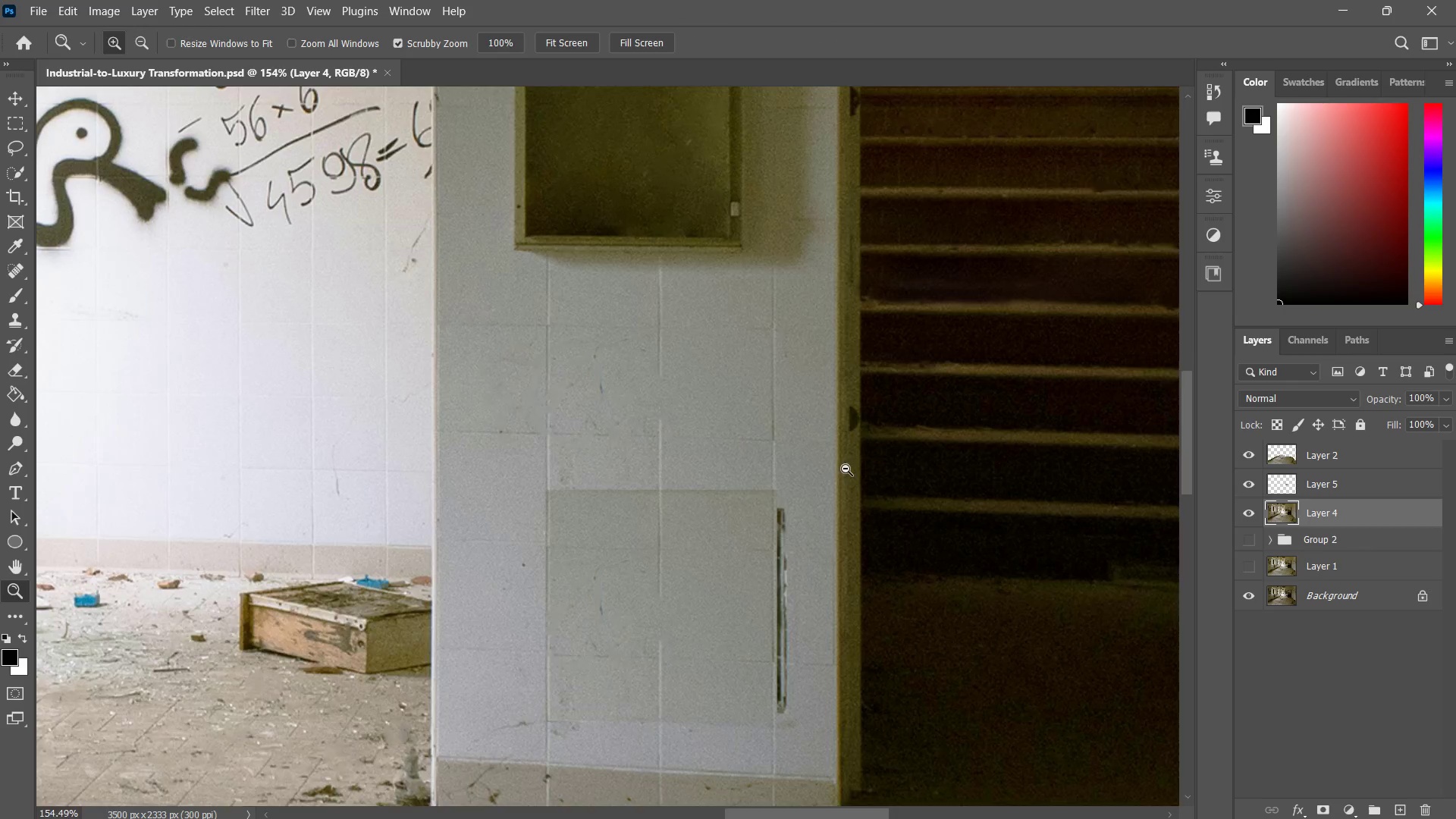 
left_click_drag(start_coordinate=[852, 458], to_coordinate=[855, 480])
 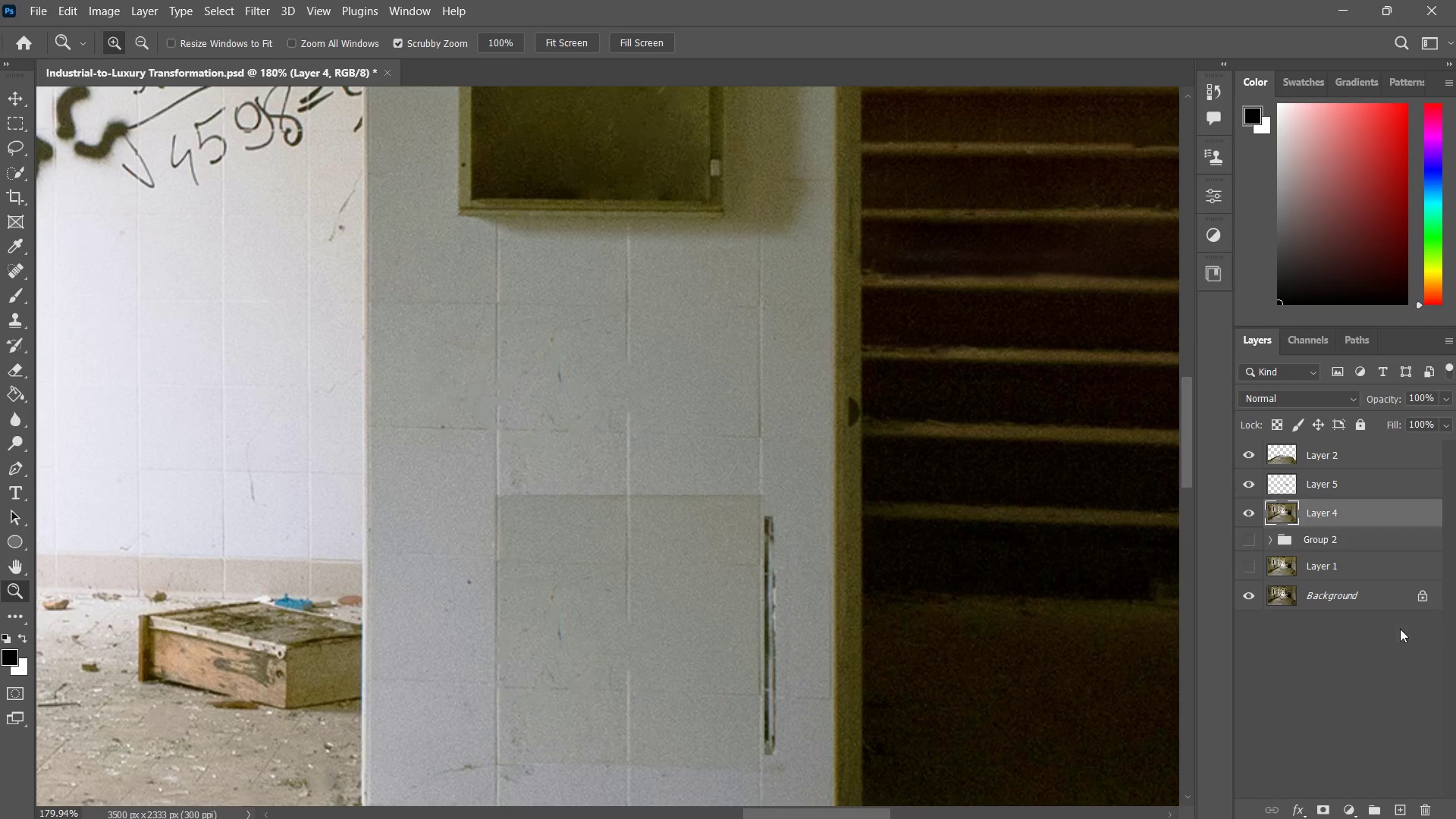 
left_click([1324, 493])
 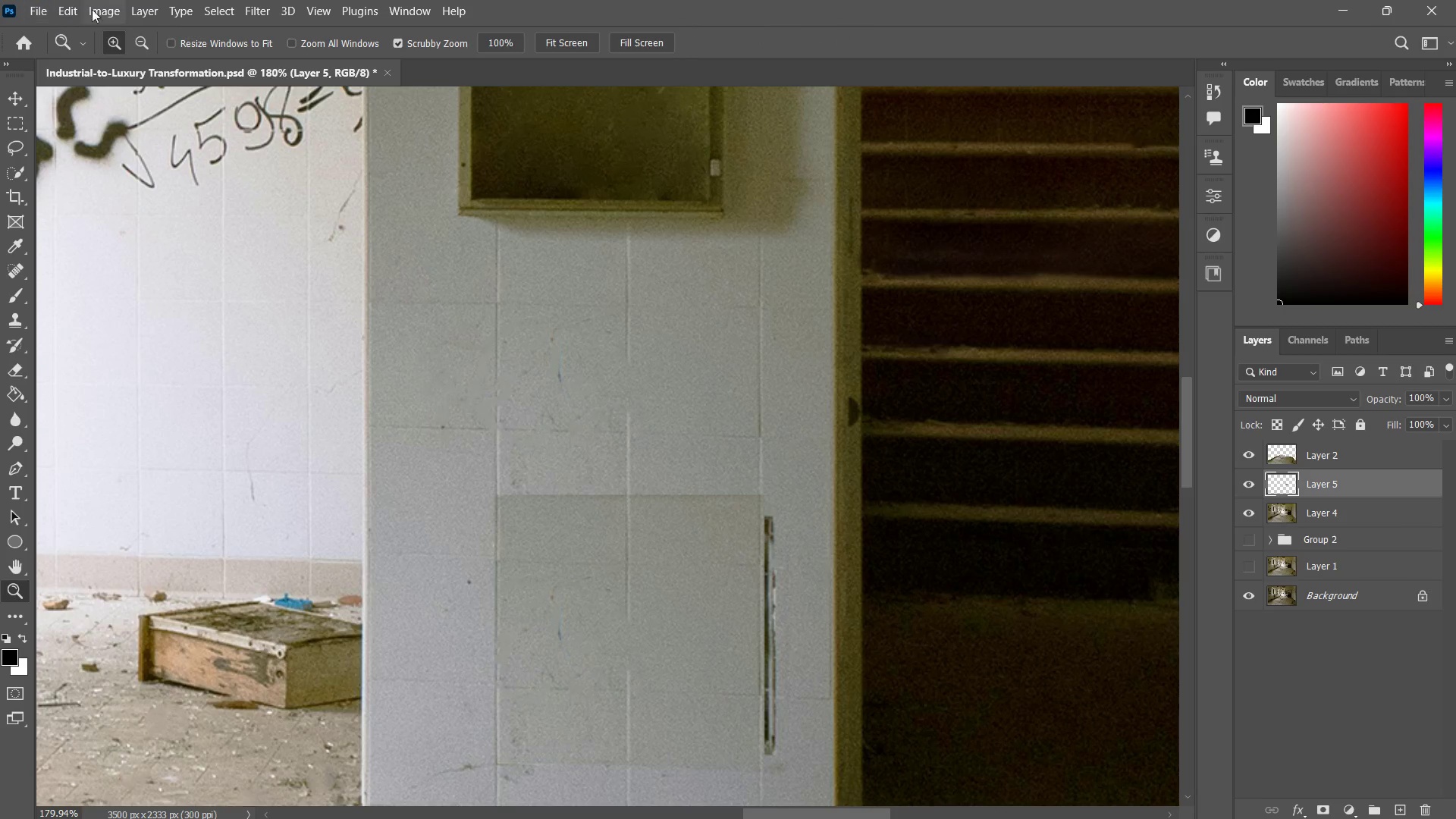 
left_click([113, 2])
 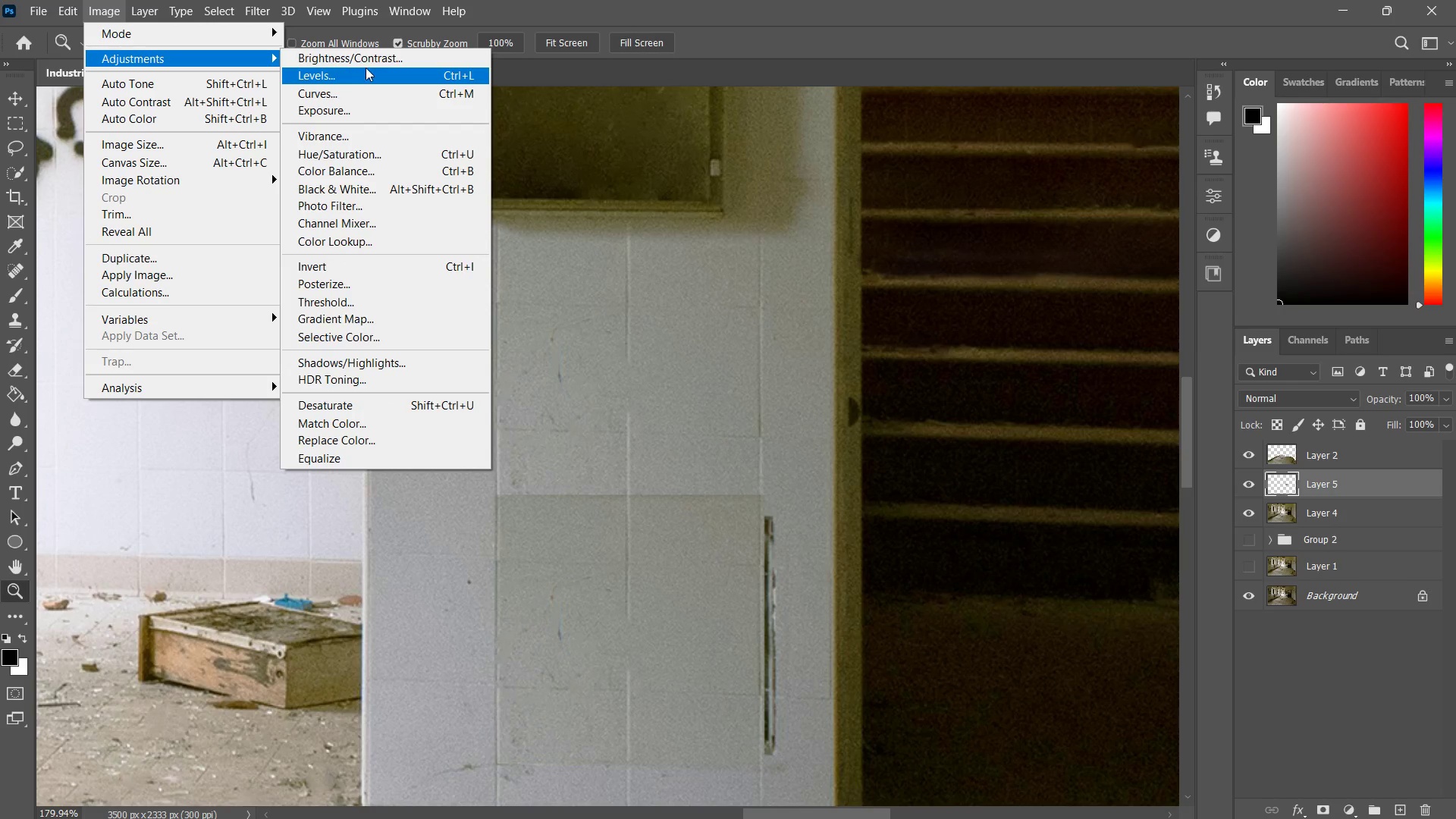 
double_click([360, 55])
 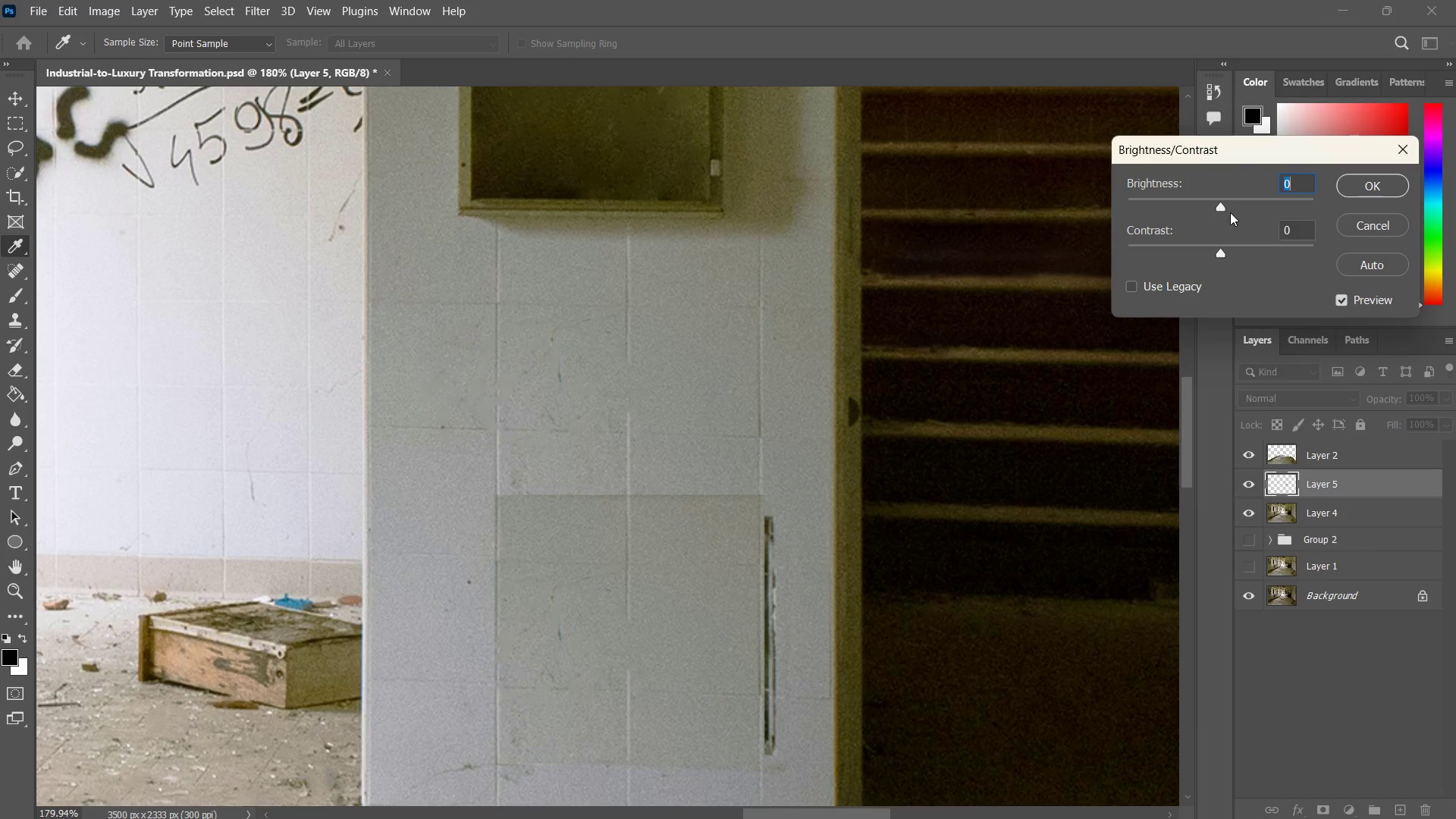 
left_click_drag(start_coordinate=[1222, 211], to_coordinate=[1235, 201])
 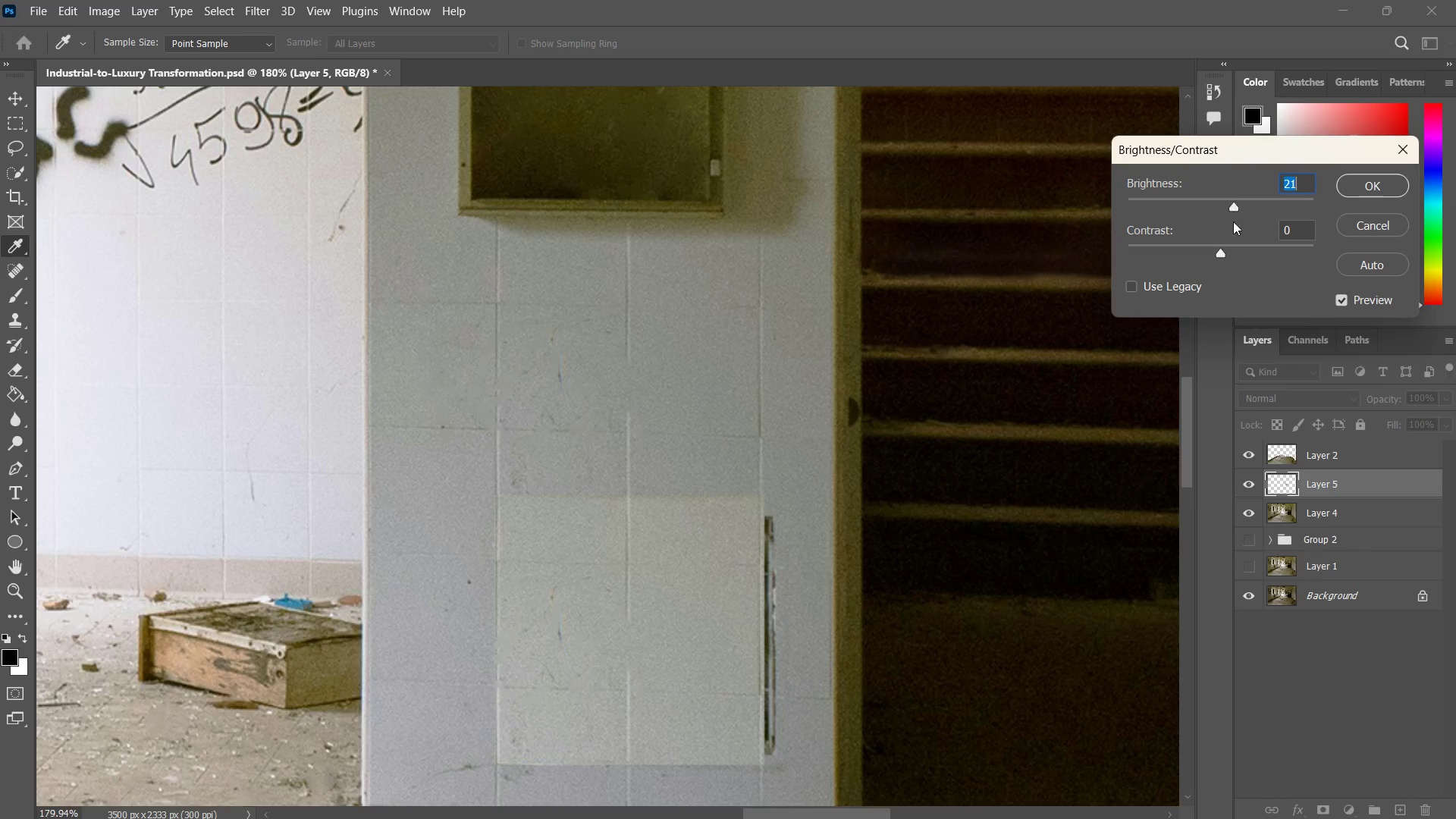 
key(Control+ControlLeft)
 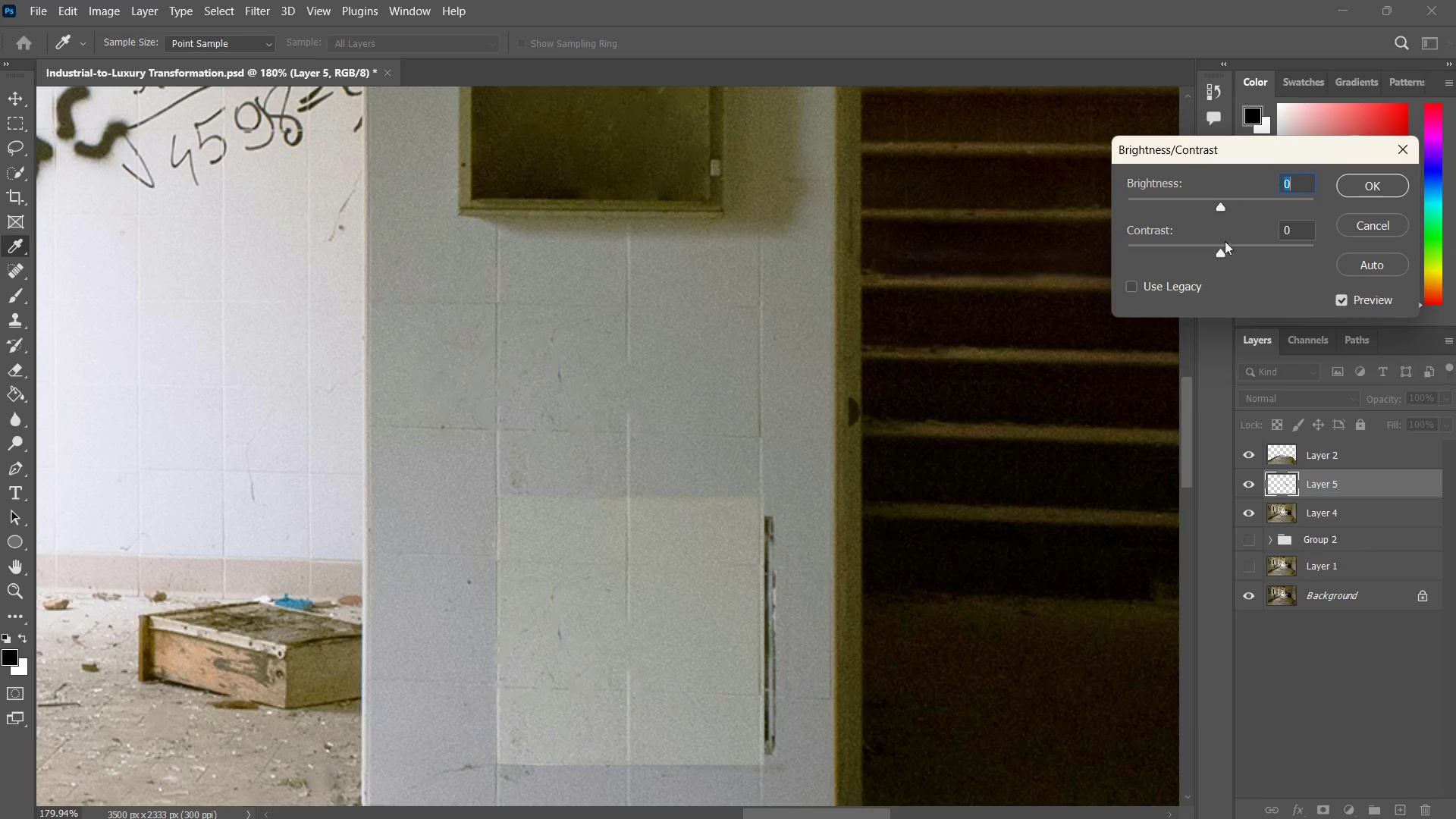 
key(Control+Z)
 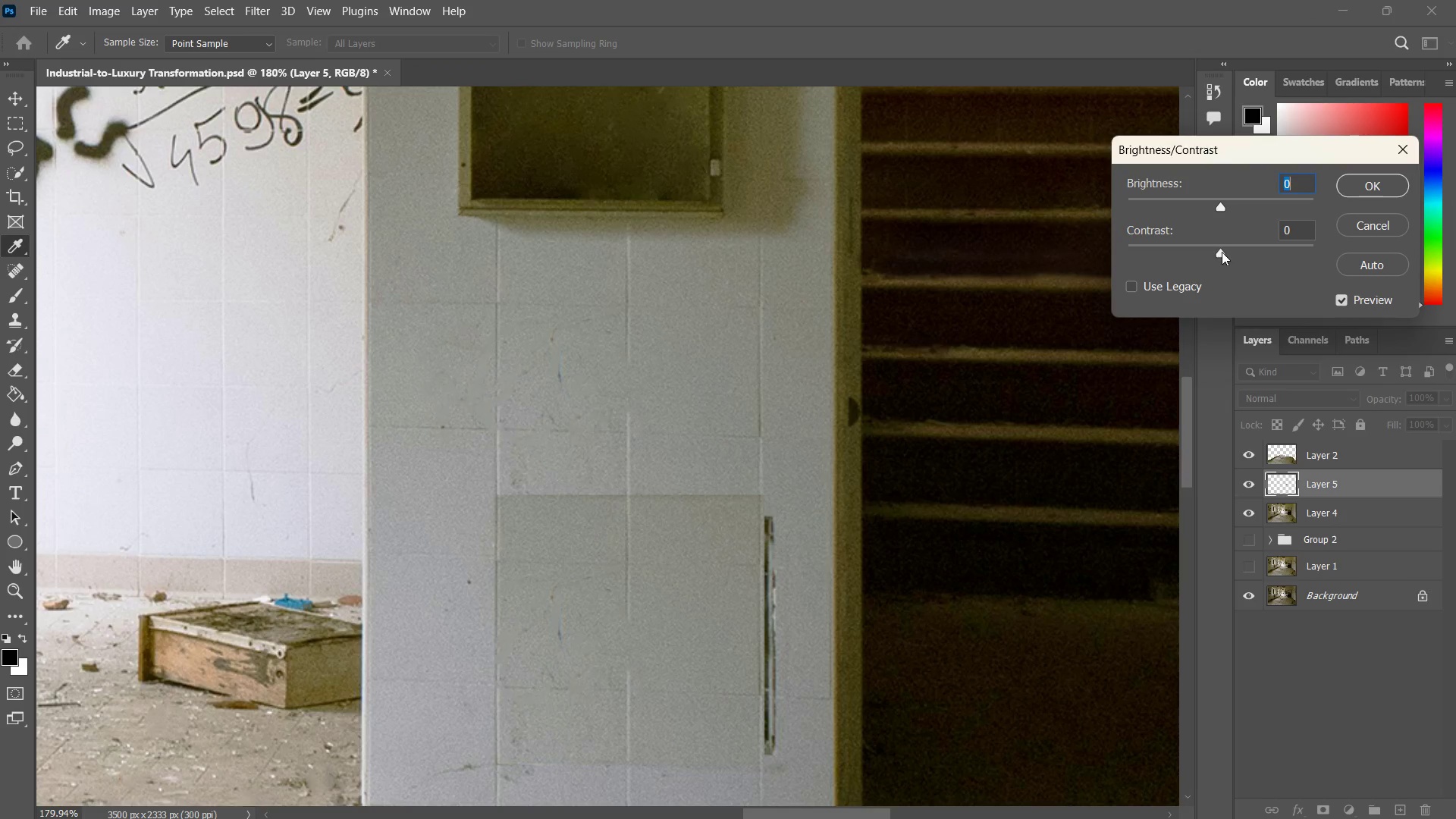 
left_click_drag(start_coordinate=[1222, 251], to_coordinate=[1226, 261])
 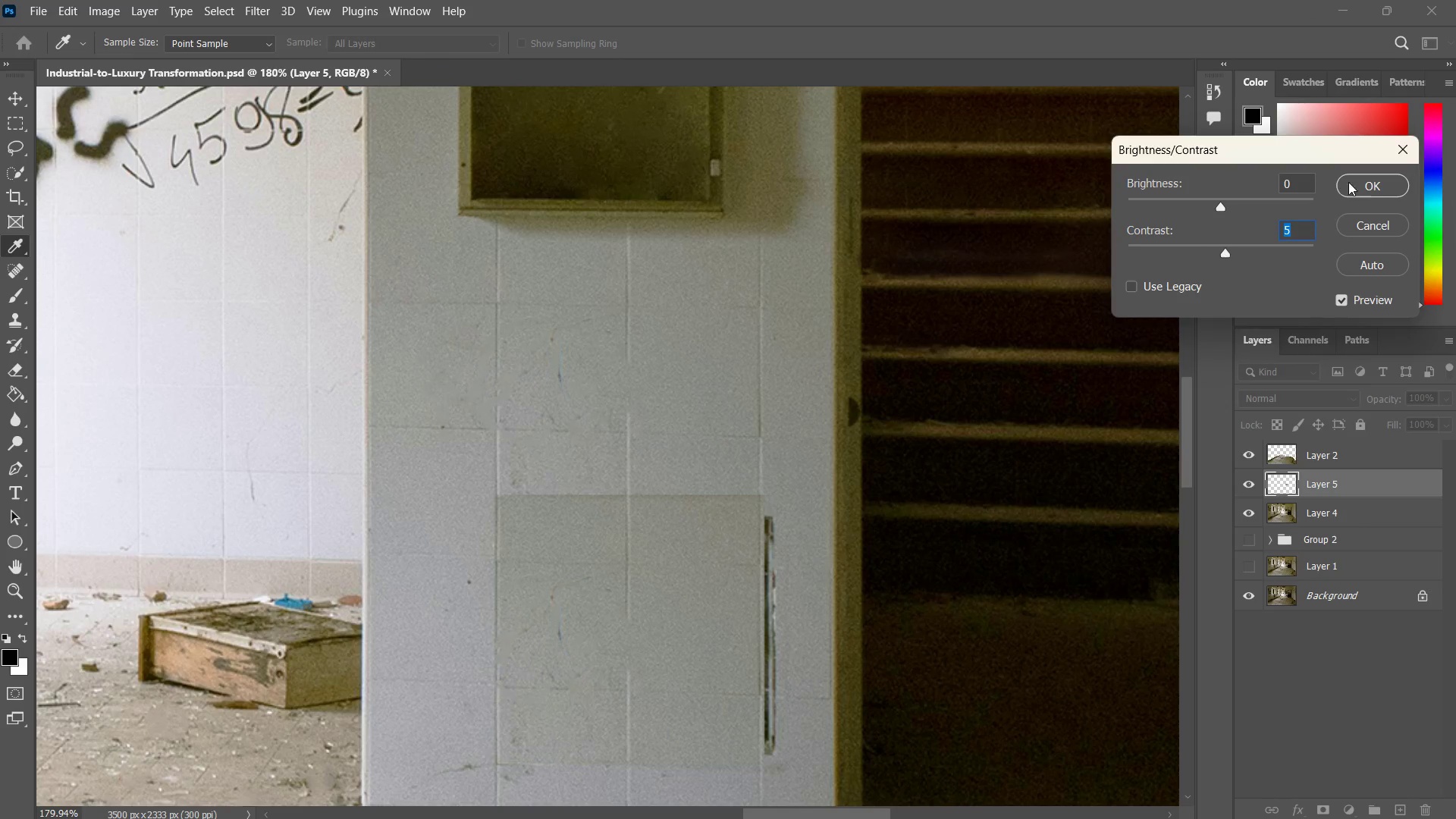 
left_click([1348, 182])
 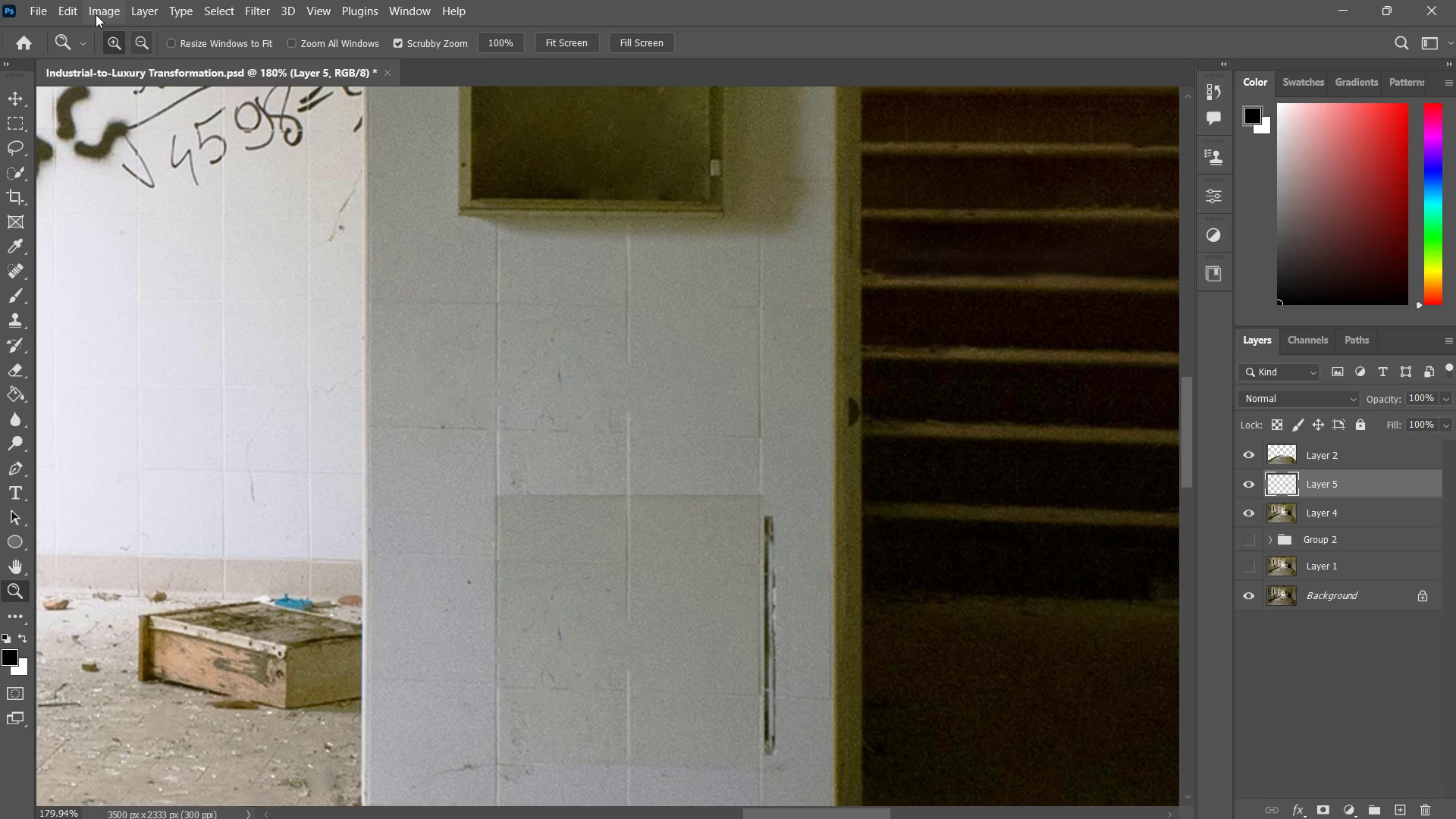 
left_click([96, 12])
 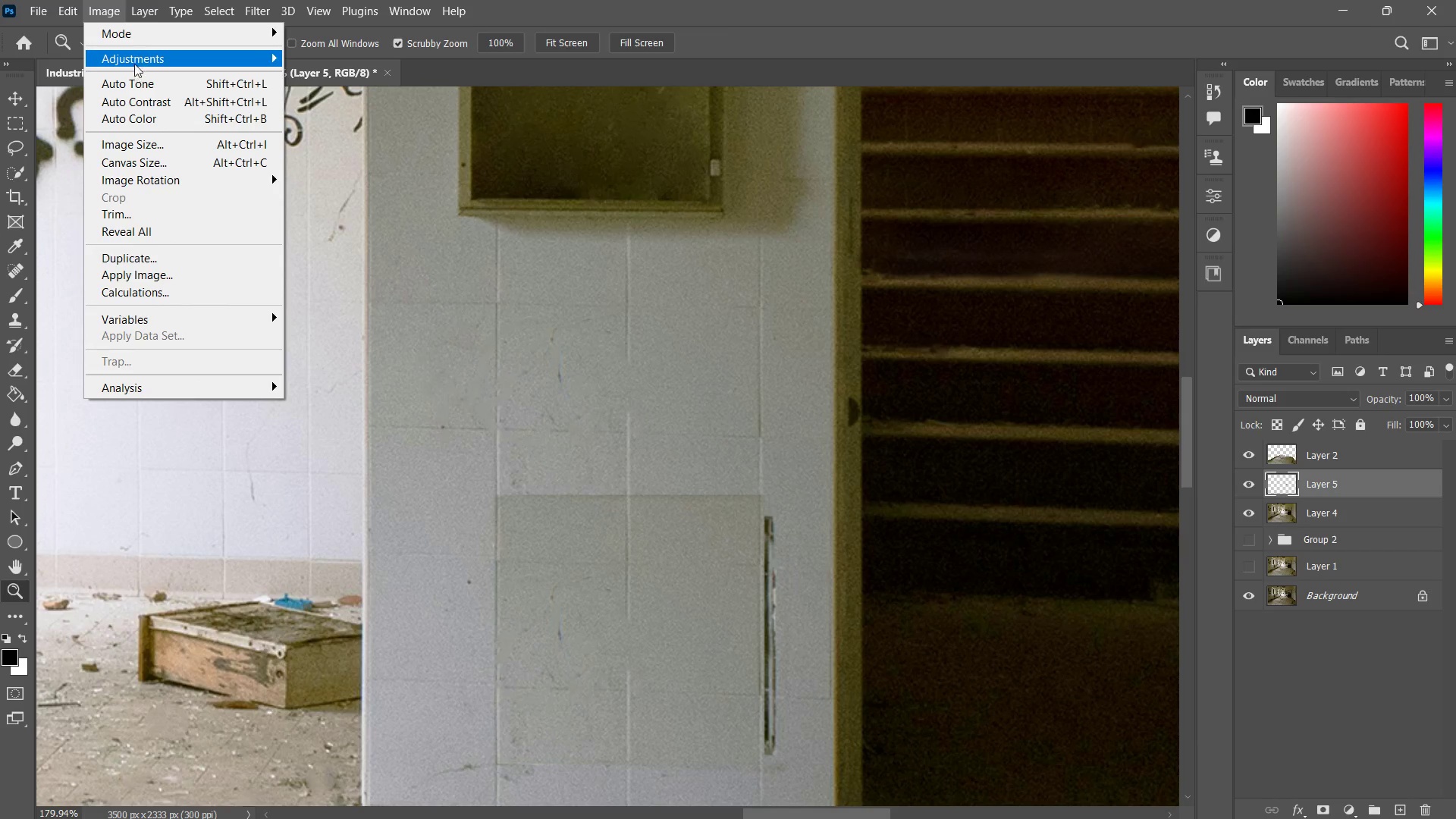 
left_click([134, 57])
 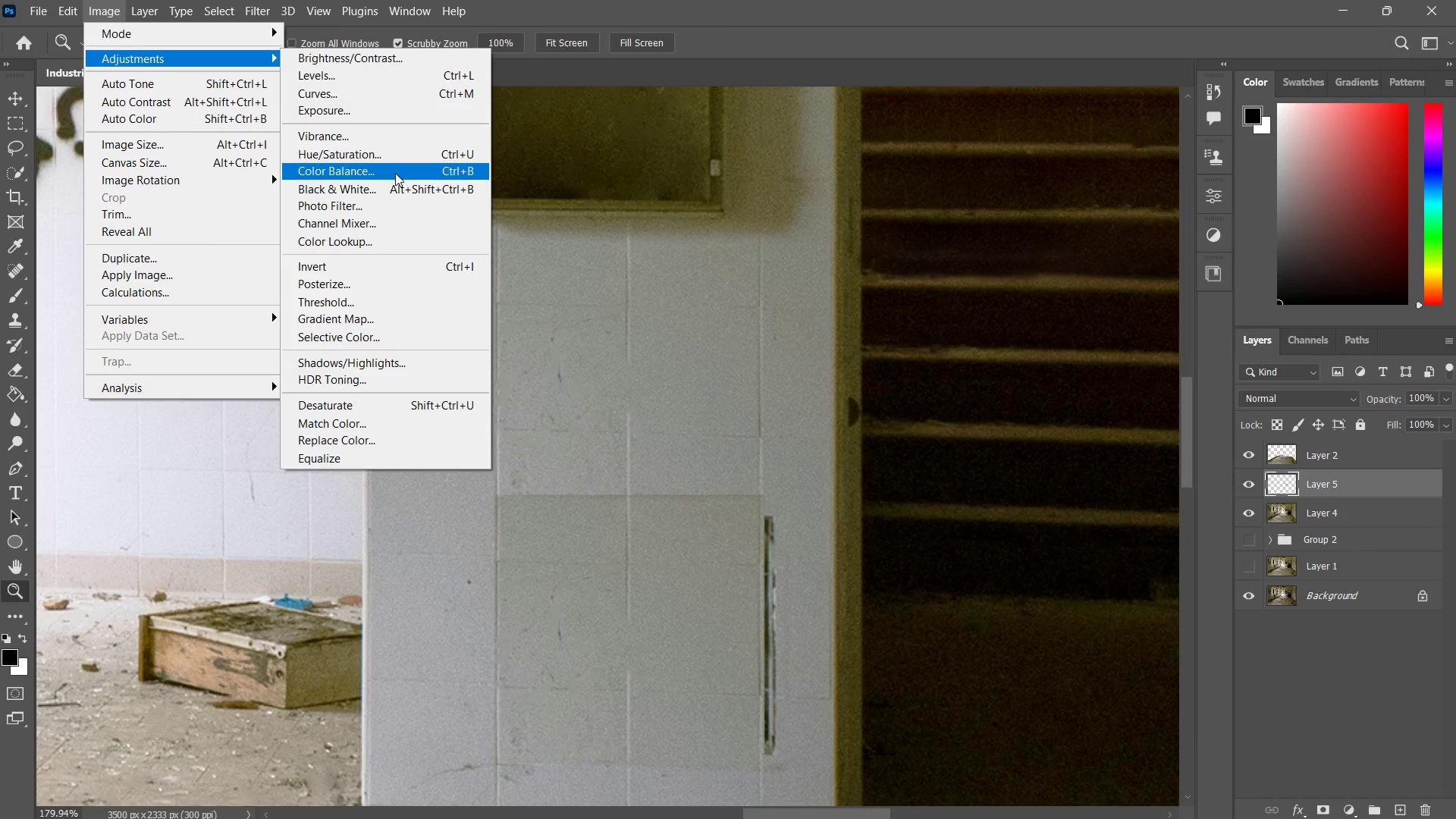 
left_click([362, 133])
 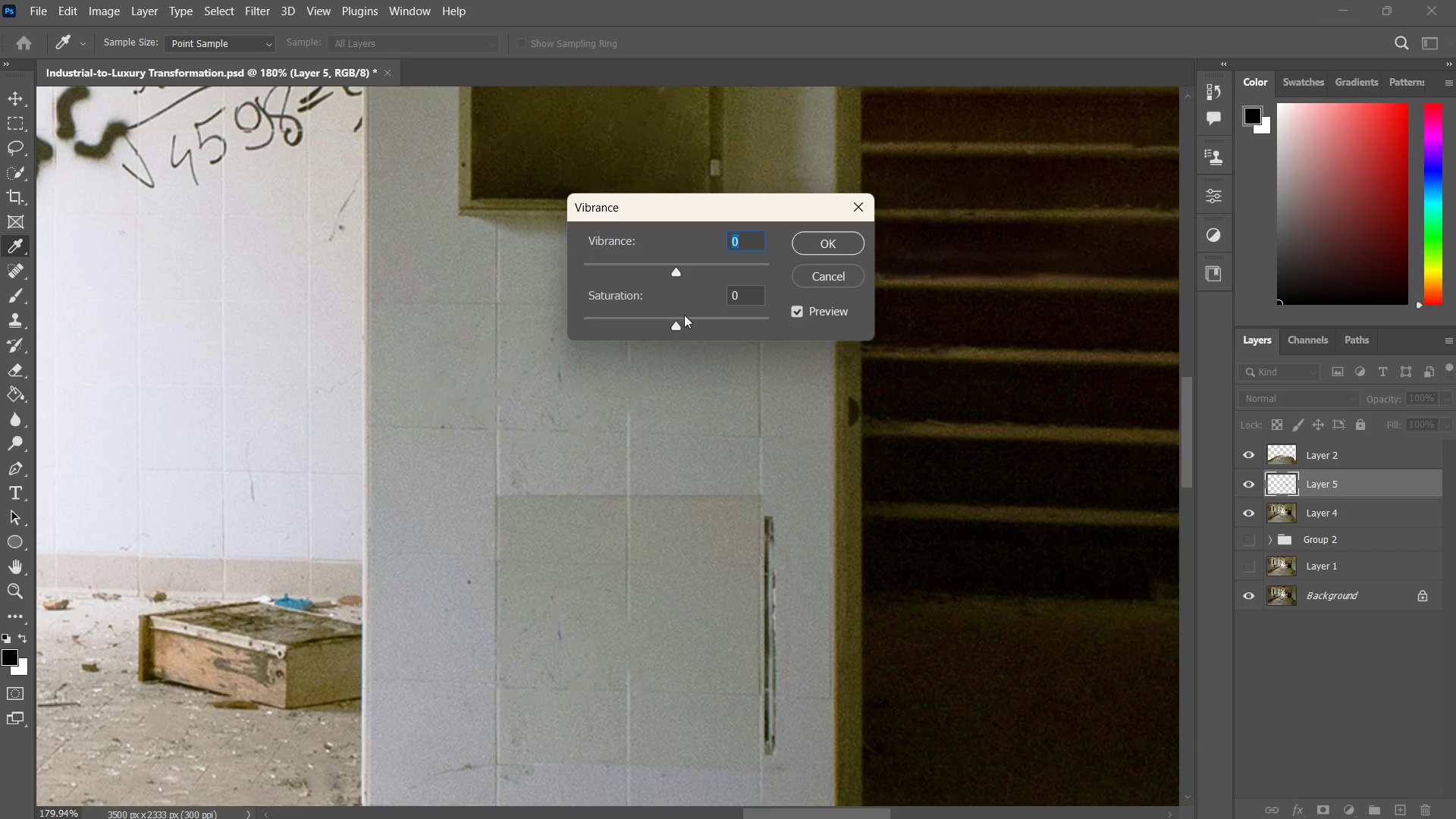 
left_click_drag(start_coordinate=[675, 323], to_coordinate=[601, 332])
 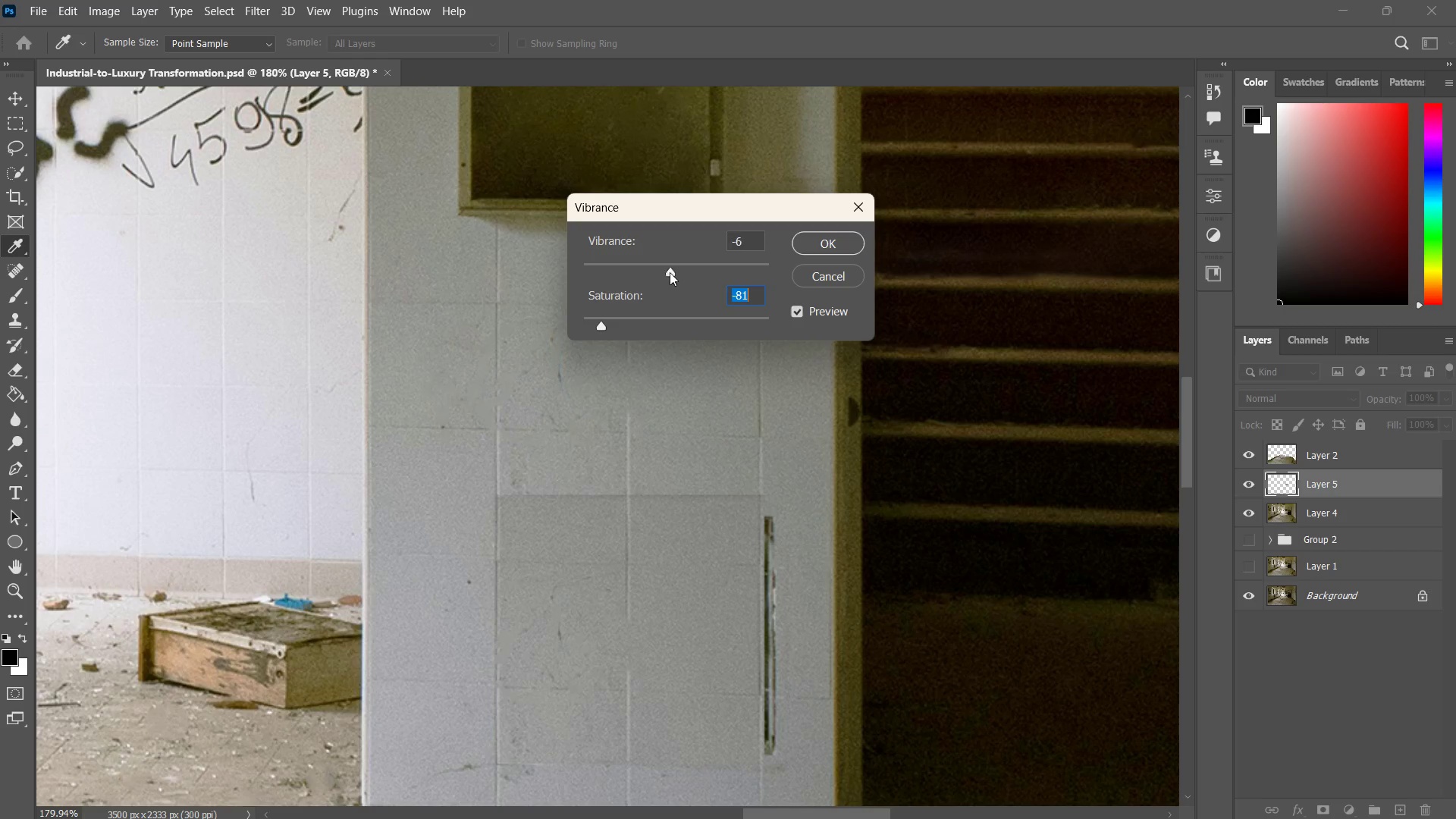 
key(Control+ControlLeft)
 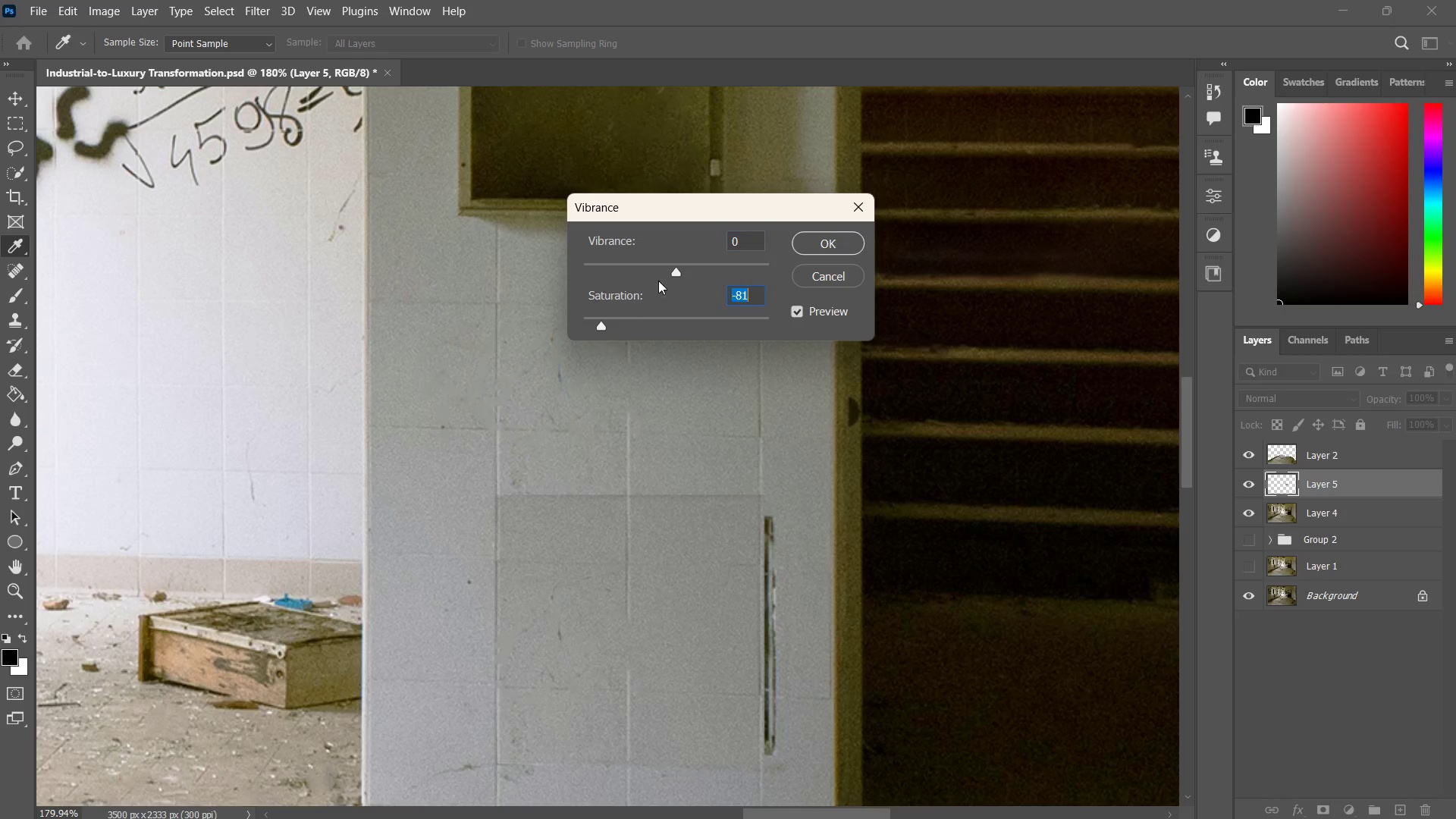 
left_click_drag(start_coordinate=[671, 272], to_coordinate=[767, 270])
 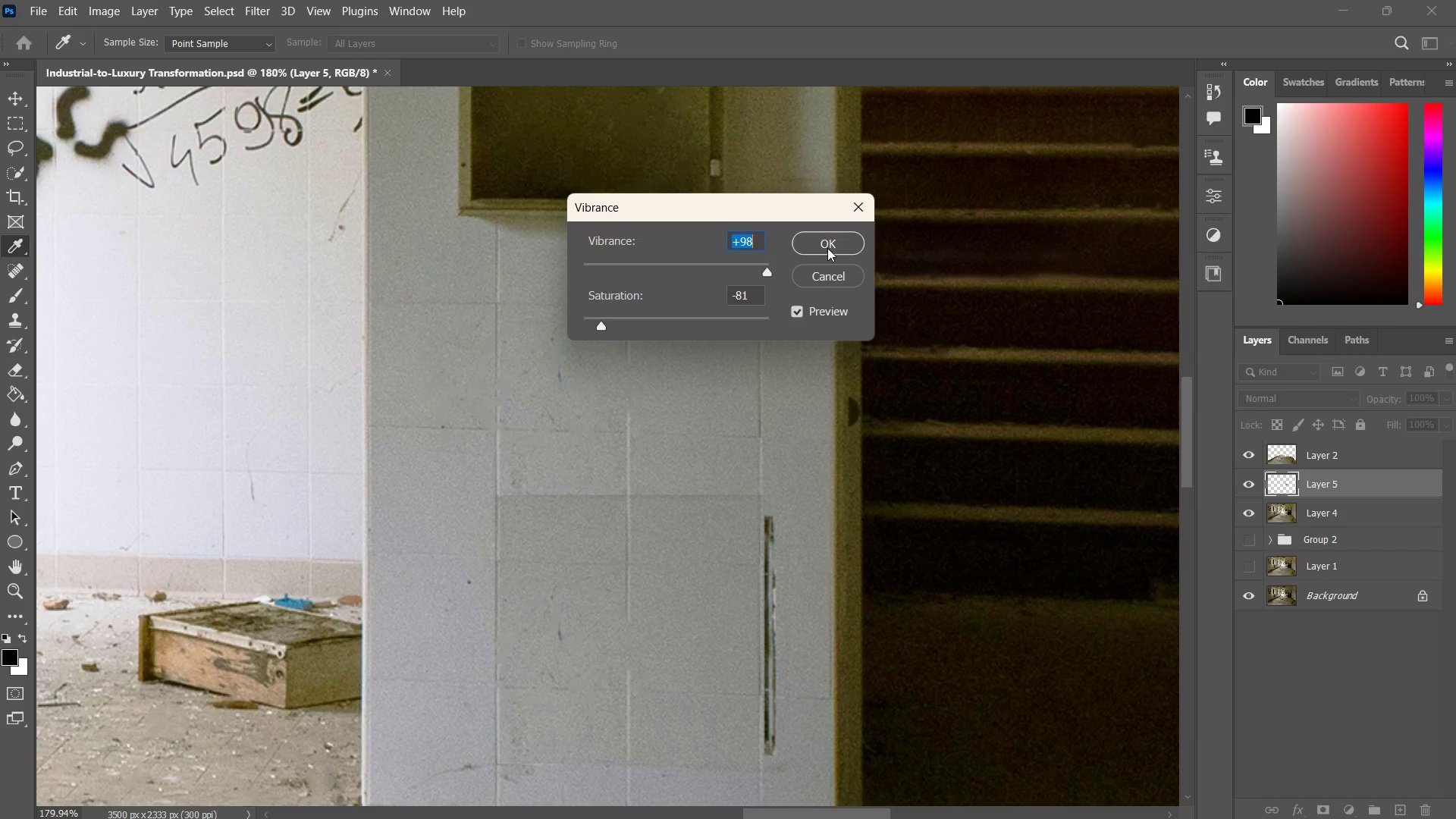 
left_click([827, 248])
 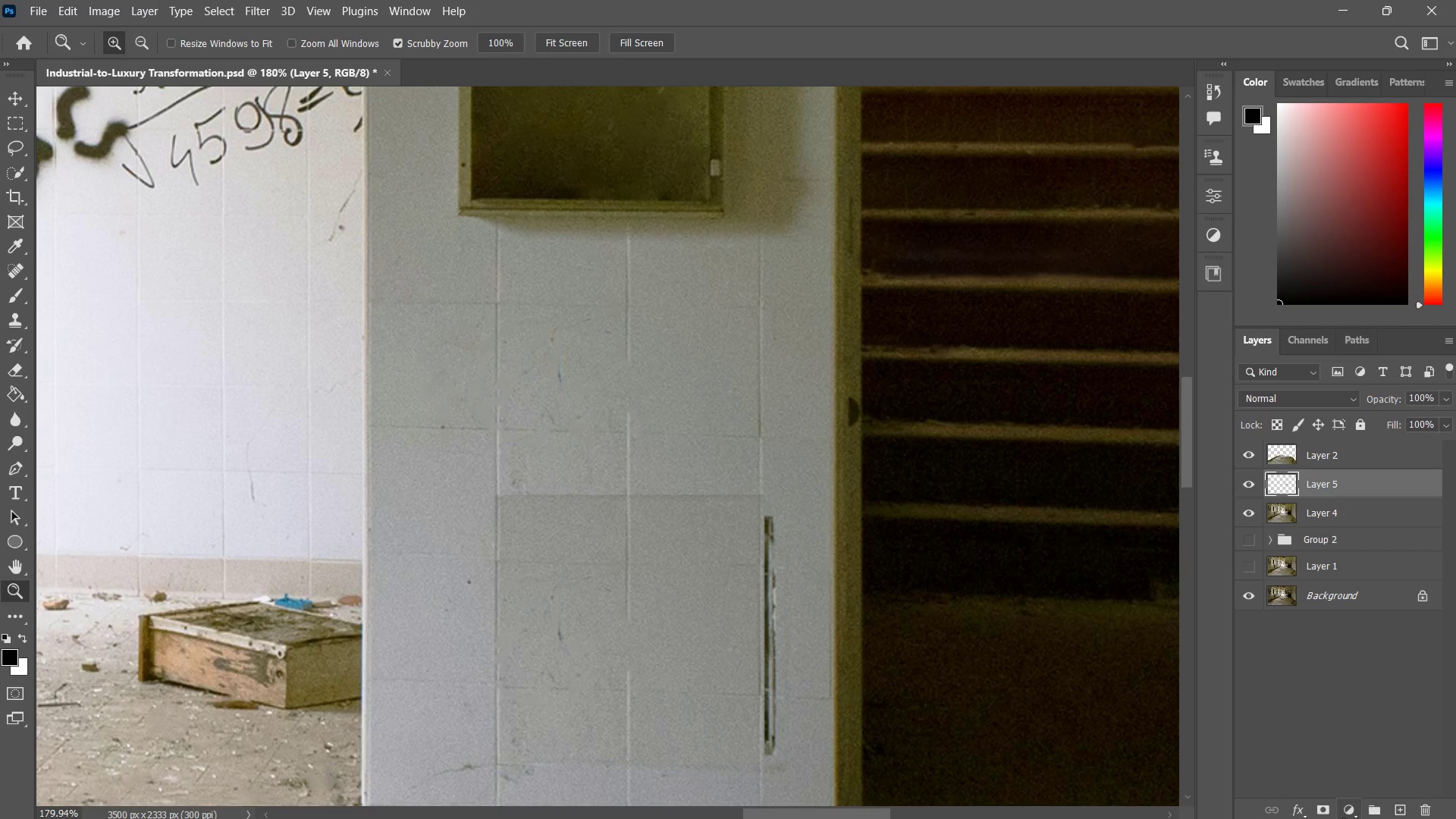 
left_click([1321, 811])
 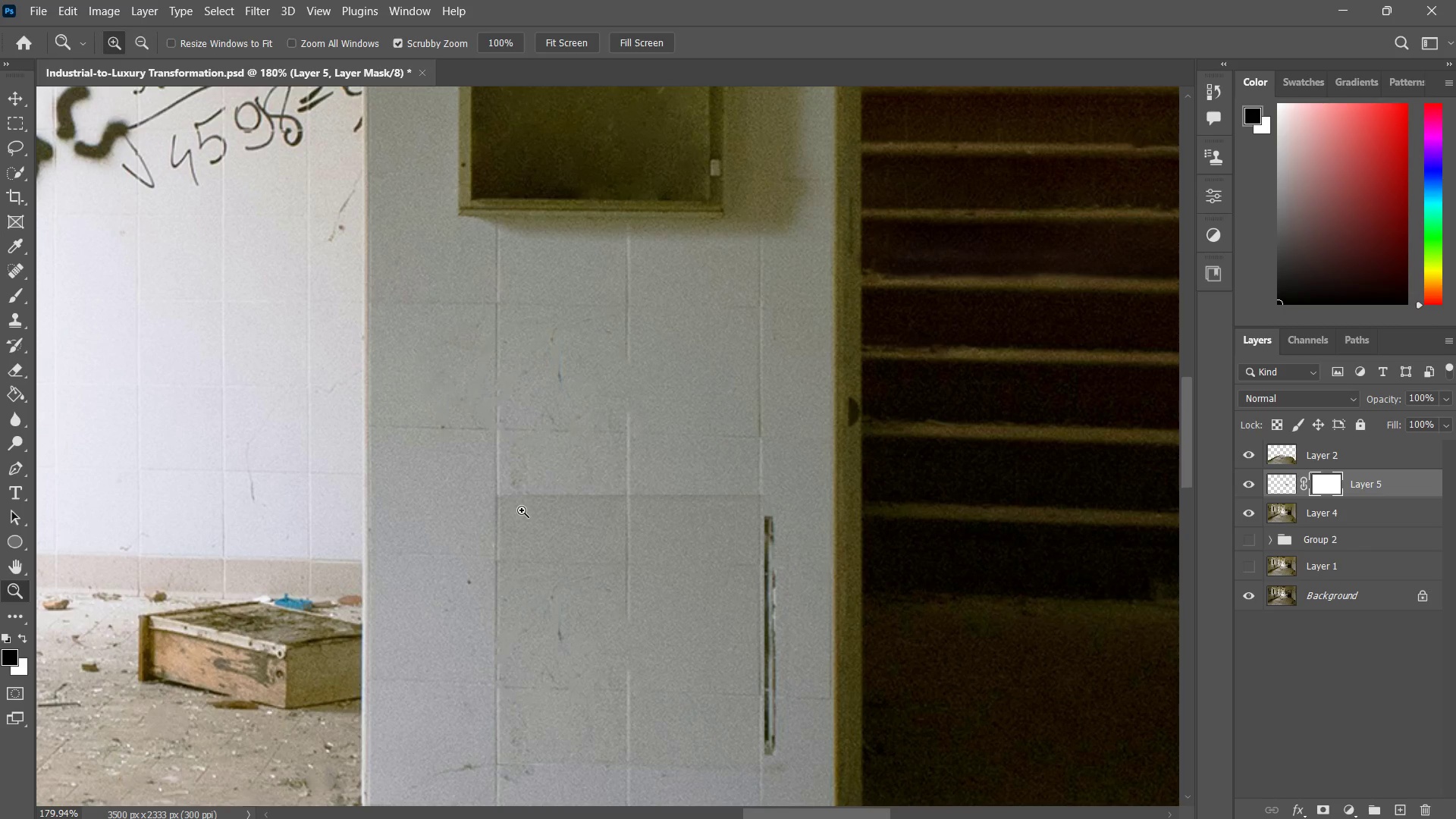 
key(B)
 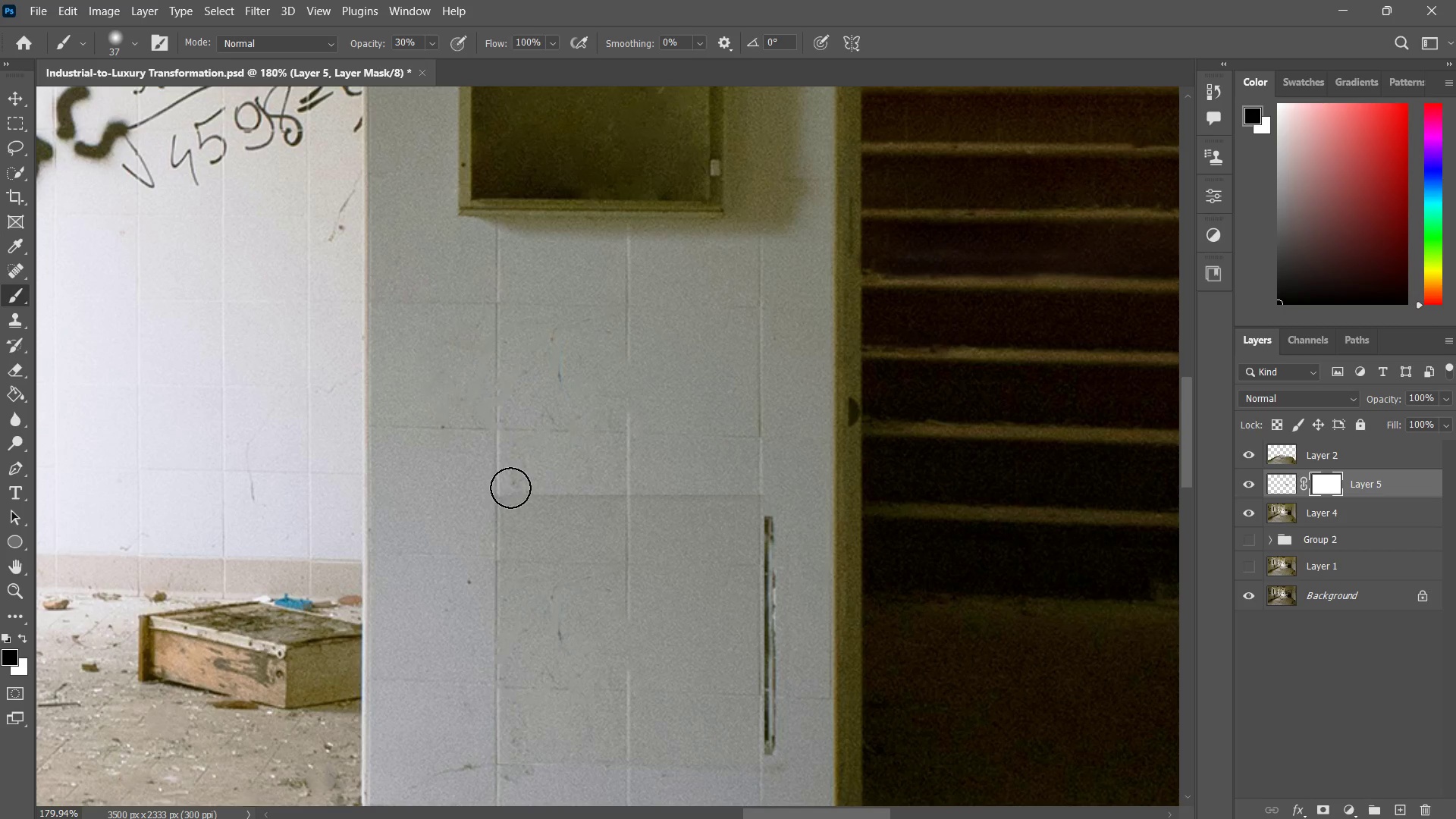 
left_click_drag(start_coordinate=[510, 488], to_coordinate=[565, 488])
 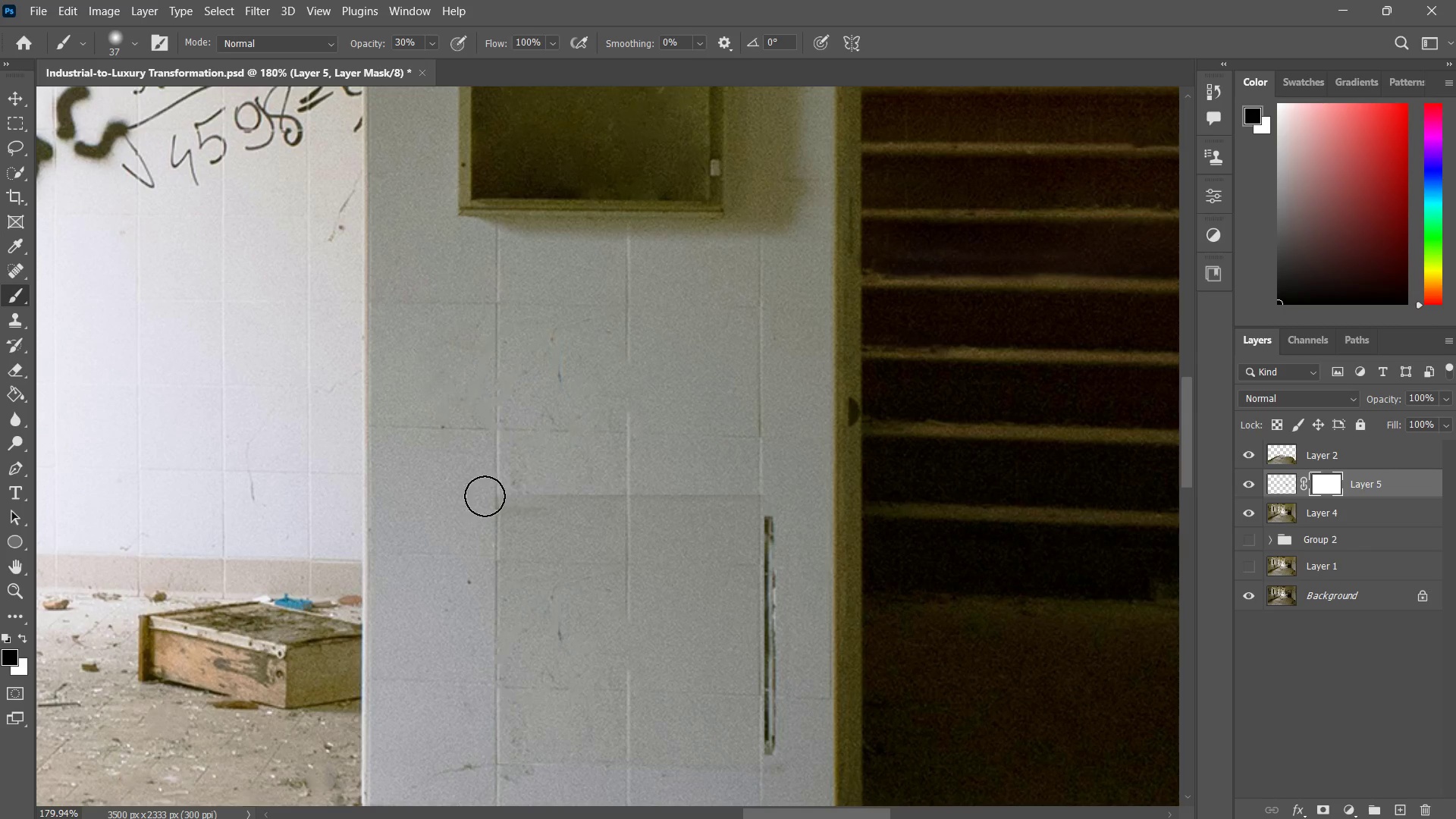 
left_click_drag(start_coordinate=[482, 496], to_coordinate=[602, 495])
 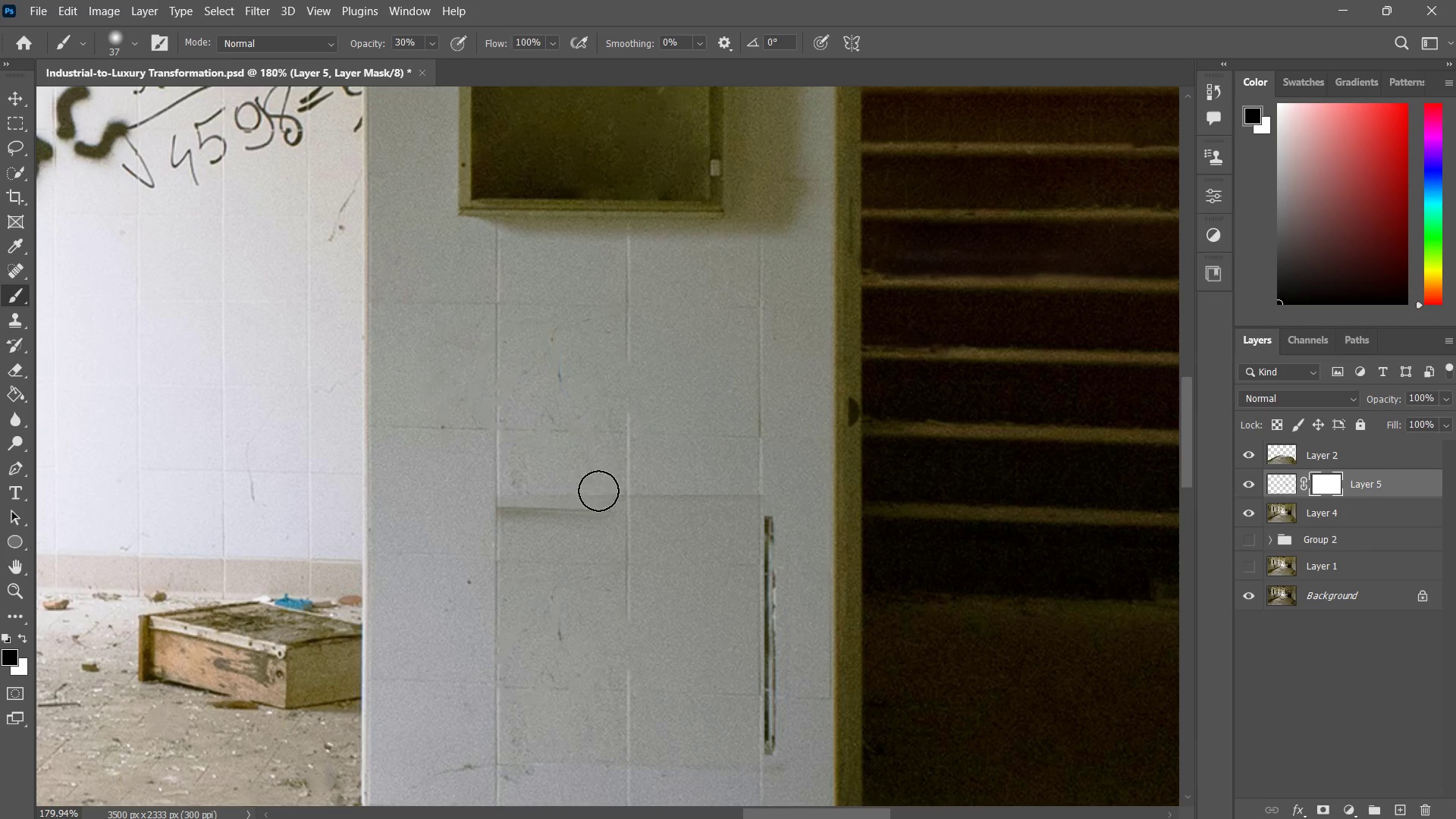 
key(Control+ControlLeft)
 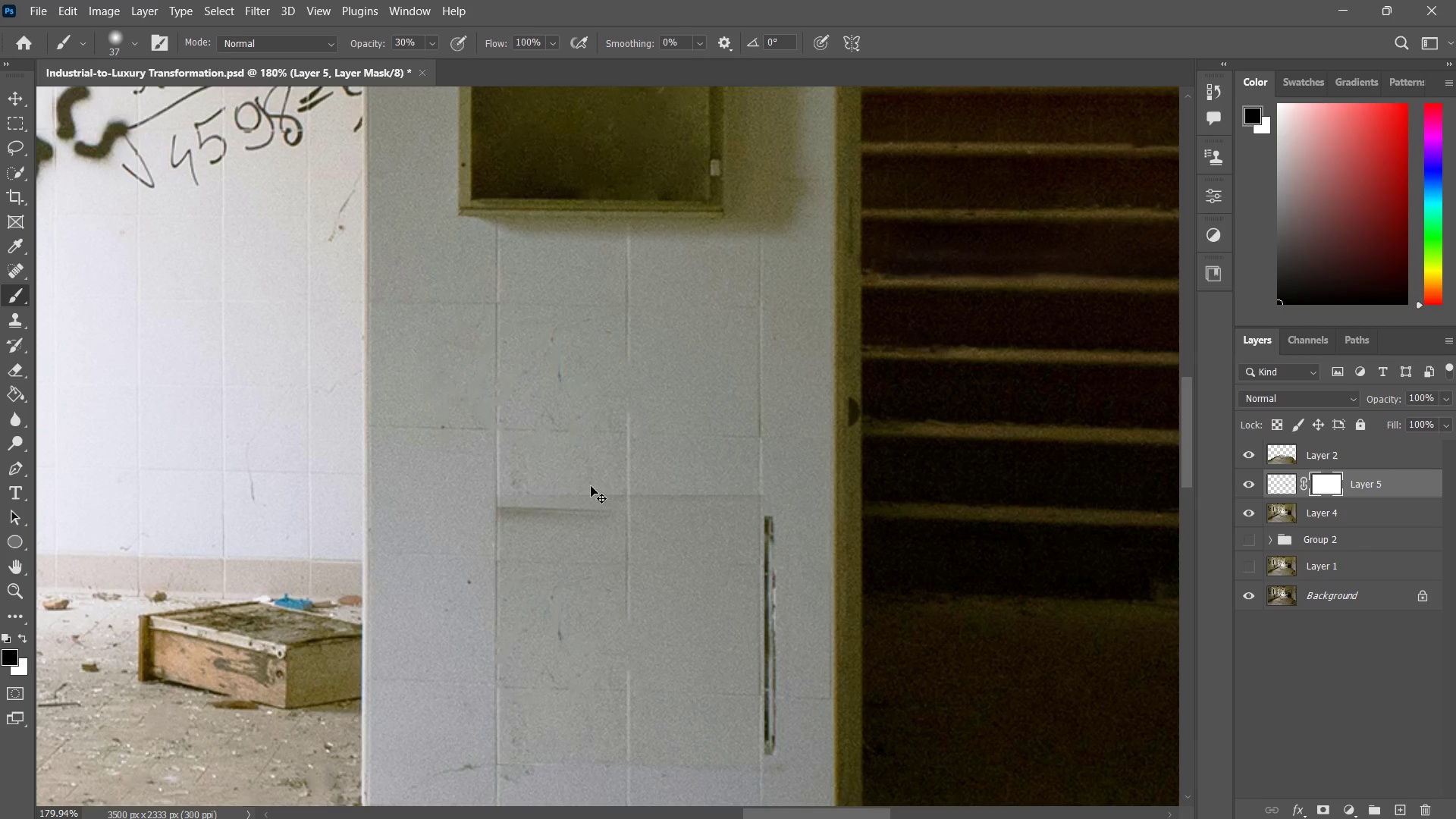 
key(Control+Z)
 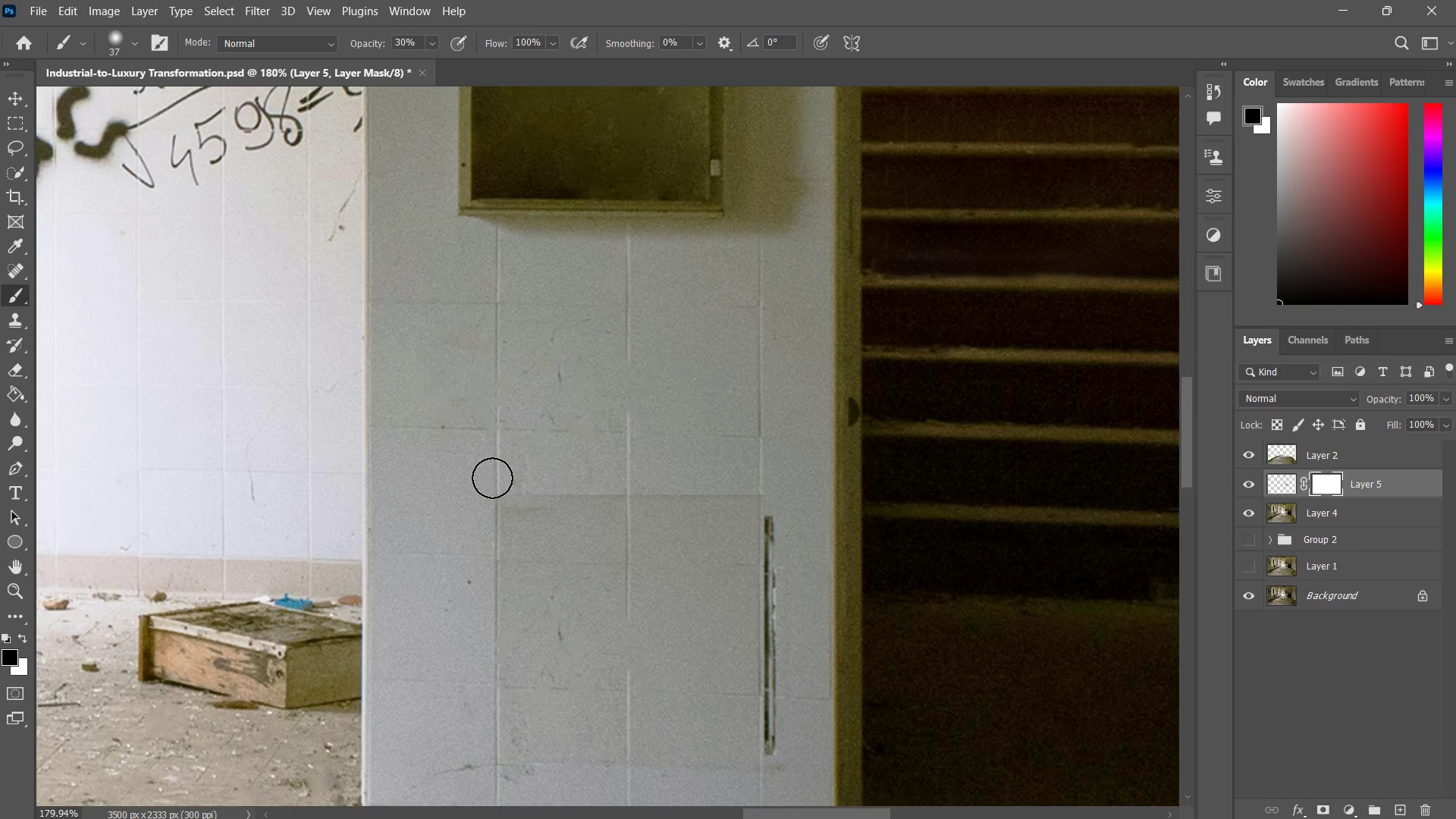 
left_click_drag(start_coordinate=[492, 478], to_coordinate=[569, 477])
 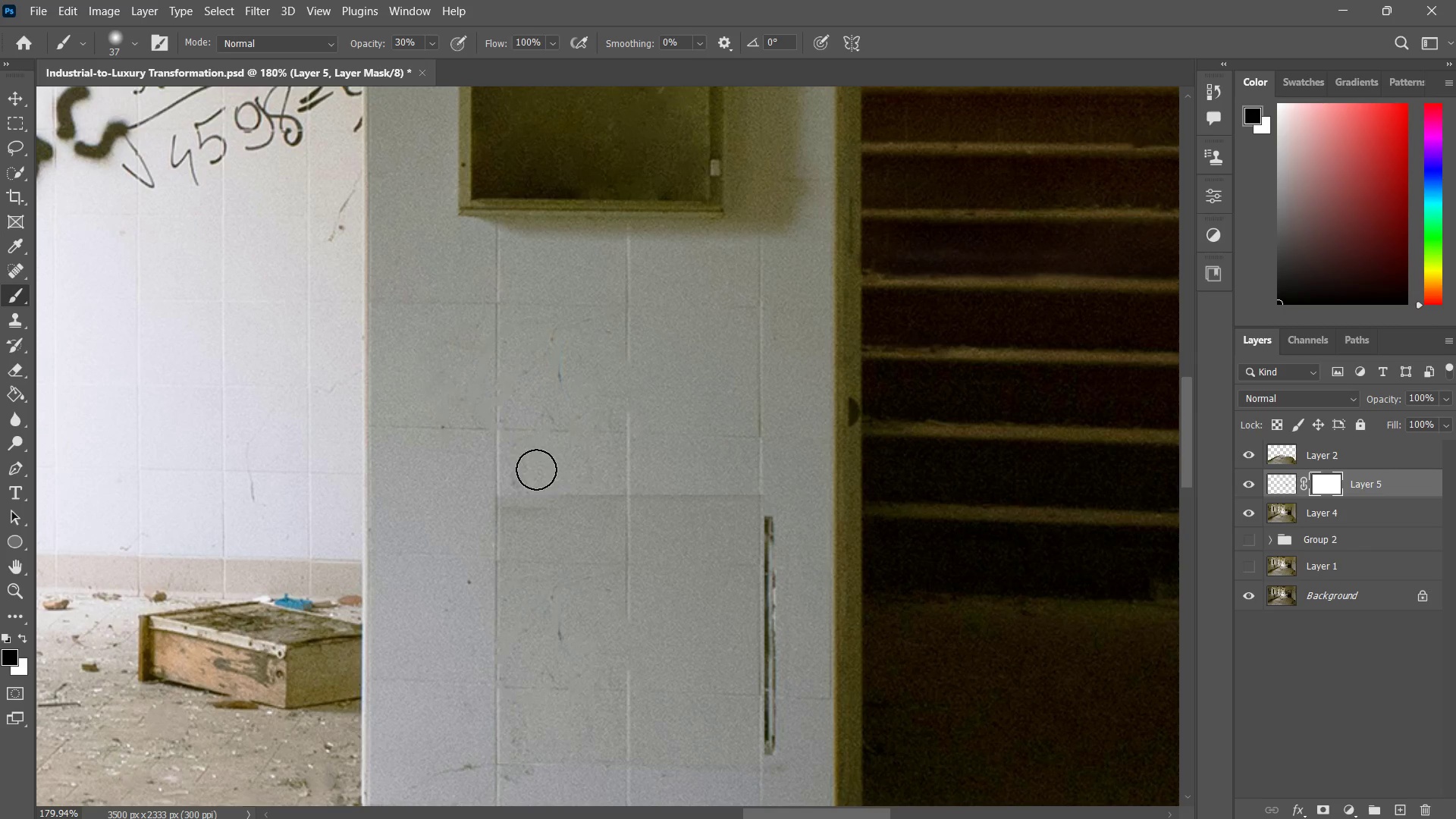 
left_click_drag(start_coordinate=[536, 469], to_coordinate=[560, 470])
 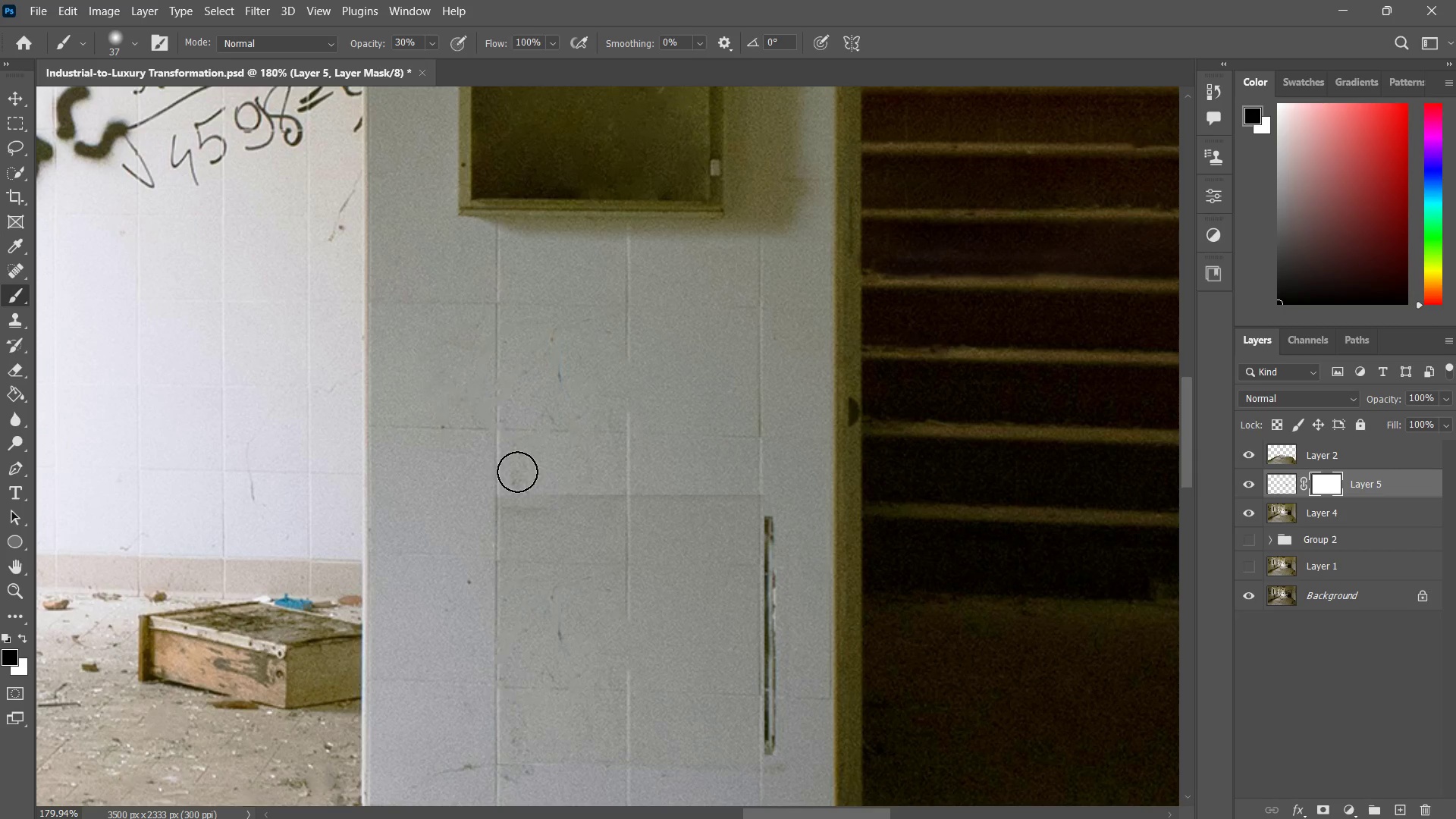 
left_click_drag(start_coordinate=[517, 472], to_coordinate=[551, 472])
 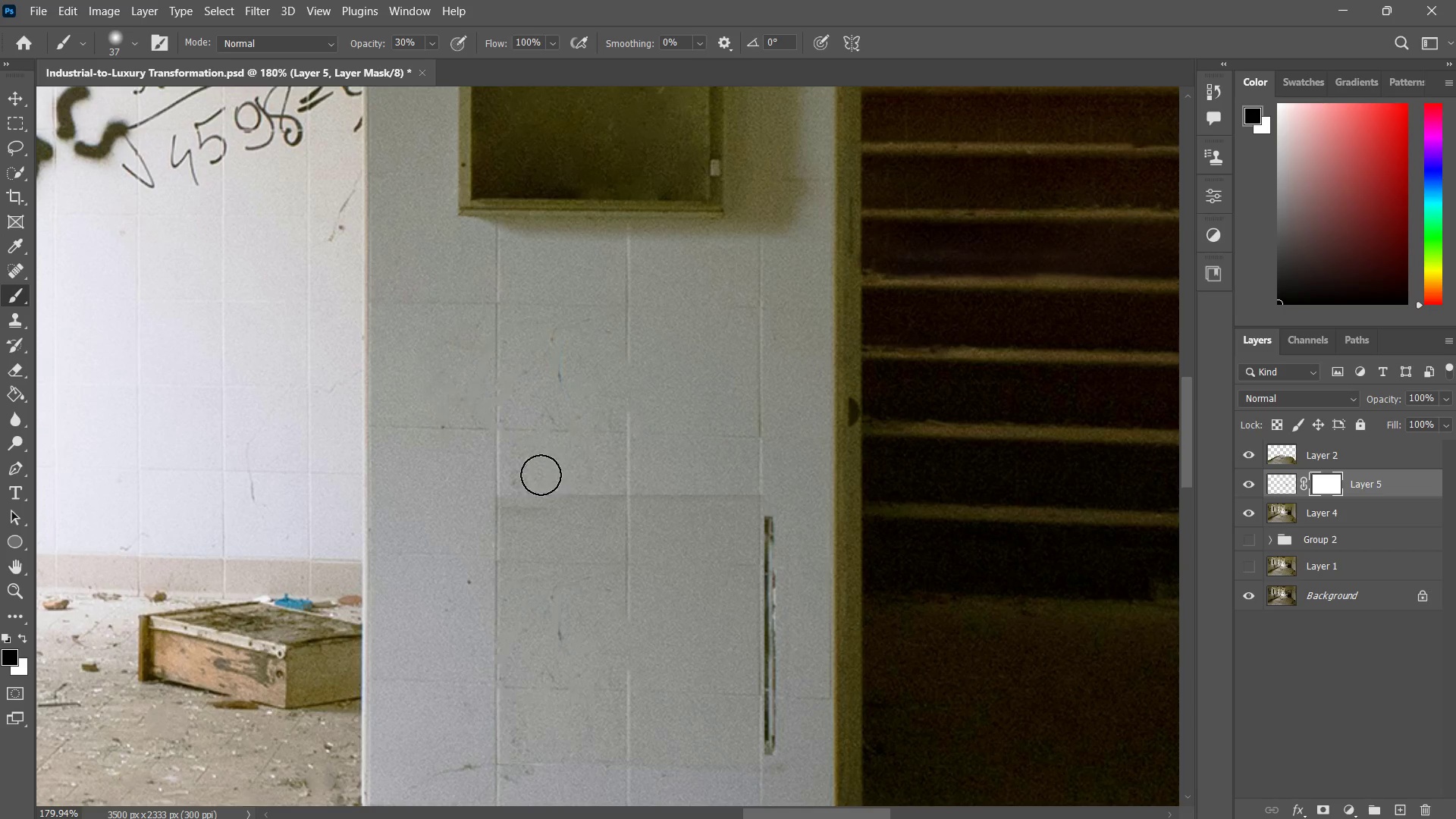 
left_click_drag(start_coordinate=[546, 473], to_coordinate=[558, 475])
 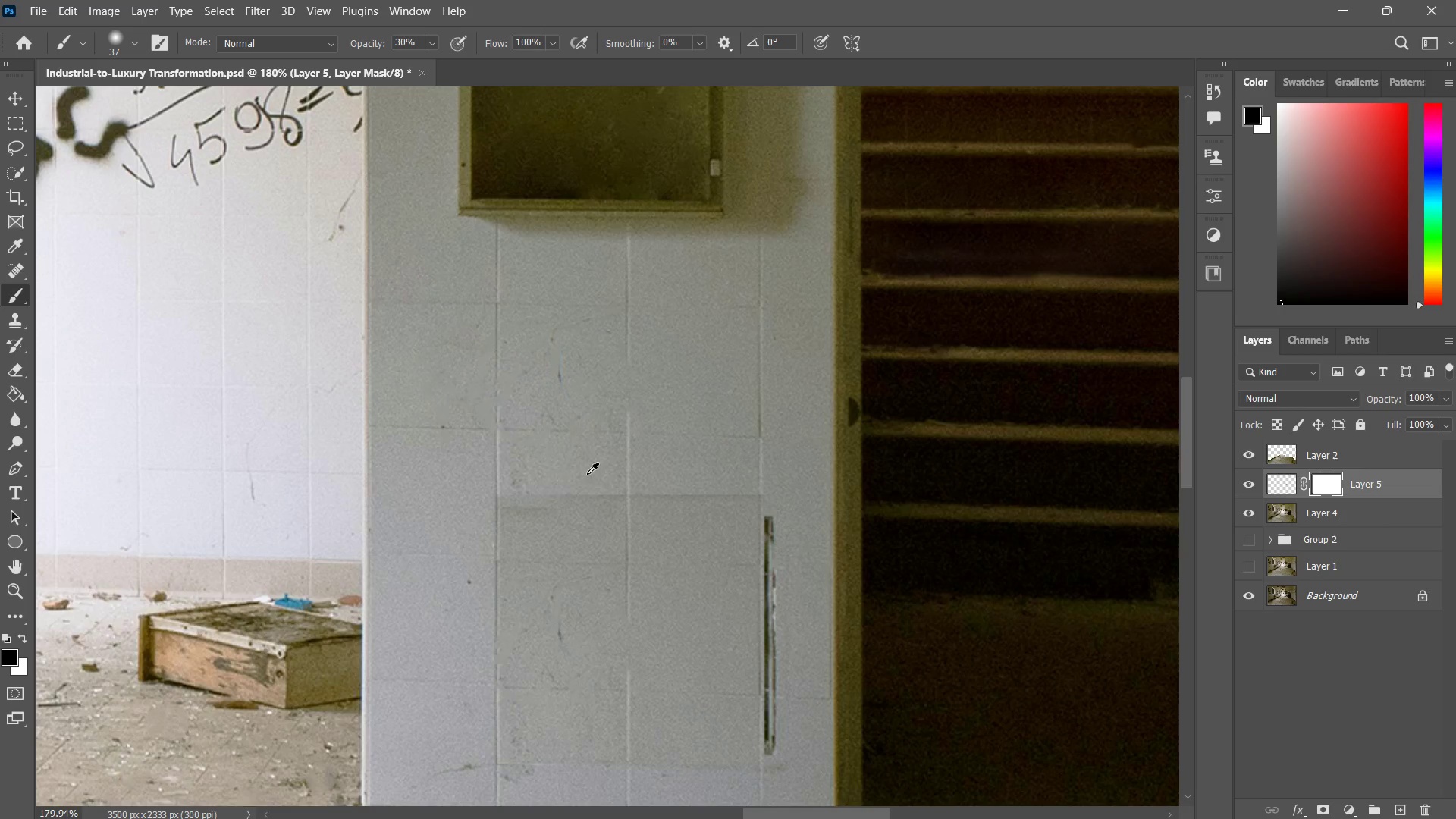 
hold_key(key=AltLeft, duration=0.48)
 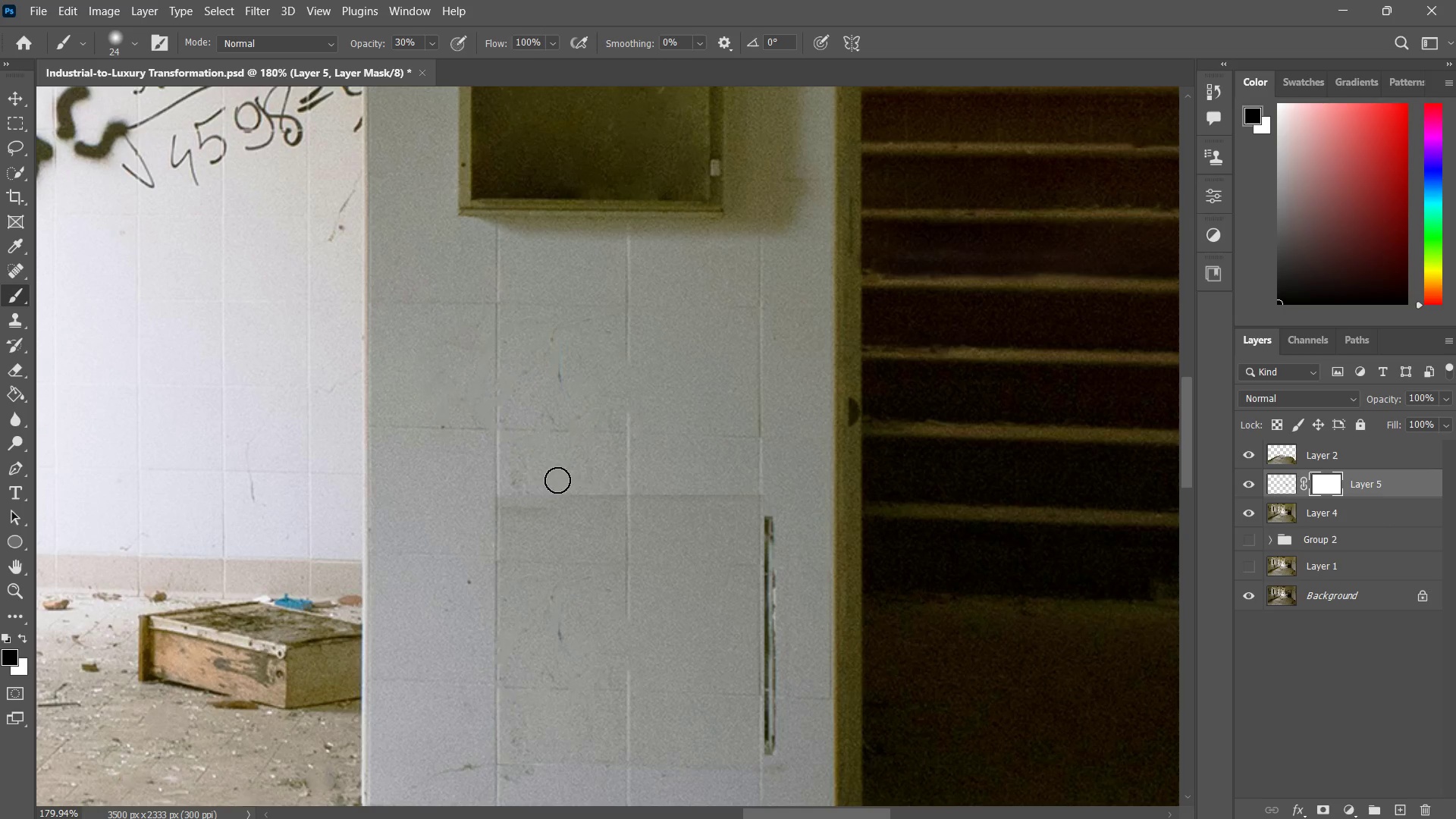 
left_click_drag(start_coordinate=[557, 480], to_coordinate=[610, 491])
 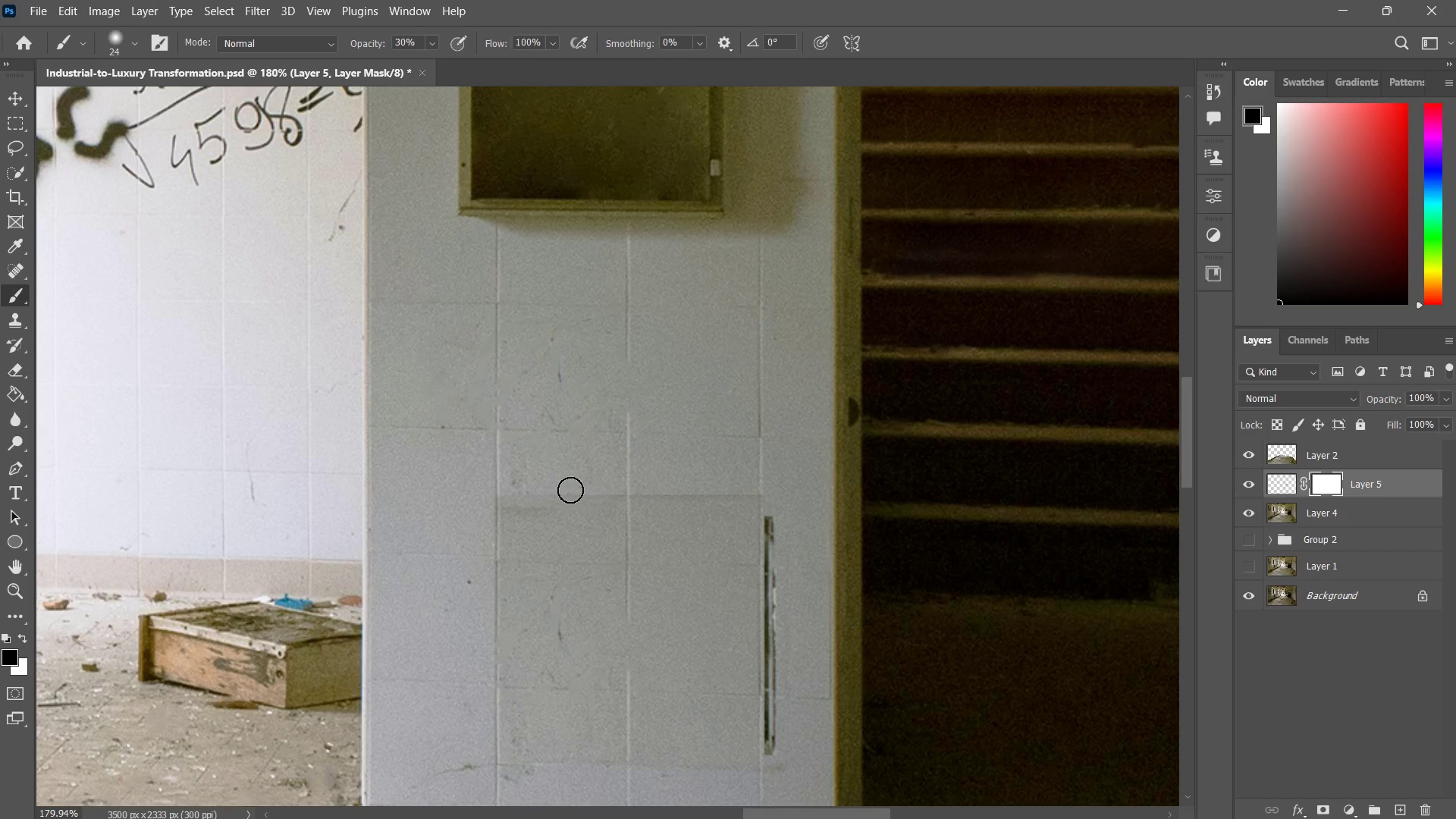 
left_click_drag(start_coordinate=[567, 490], to_coordinate=[633, 492])
 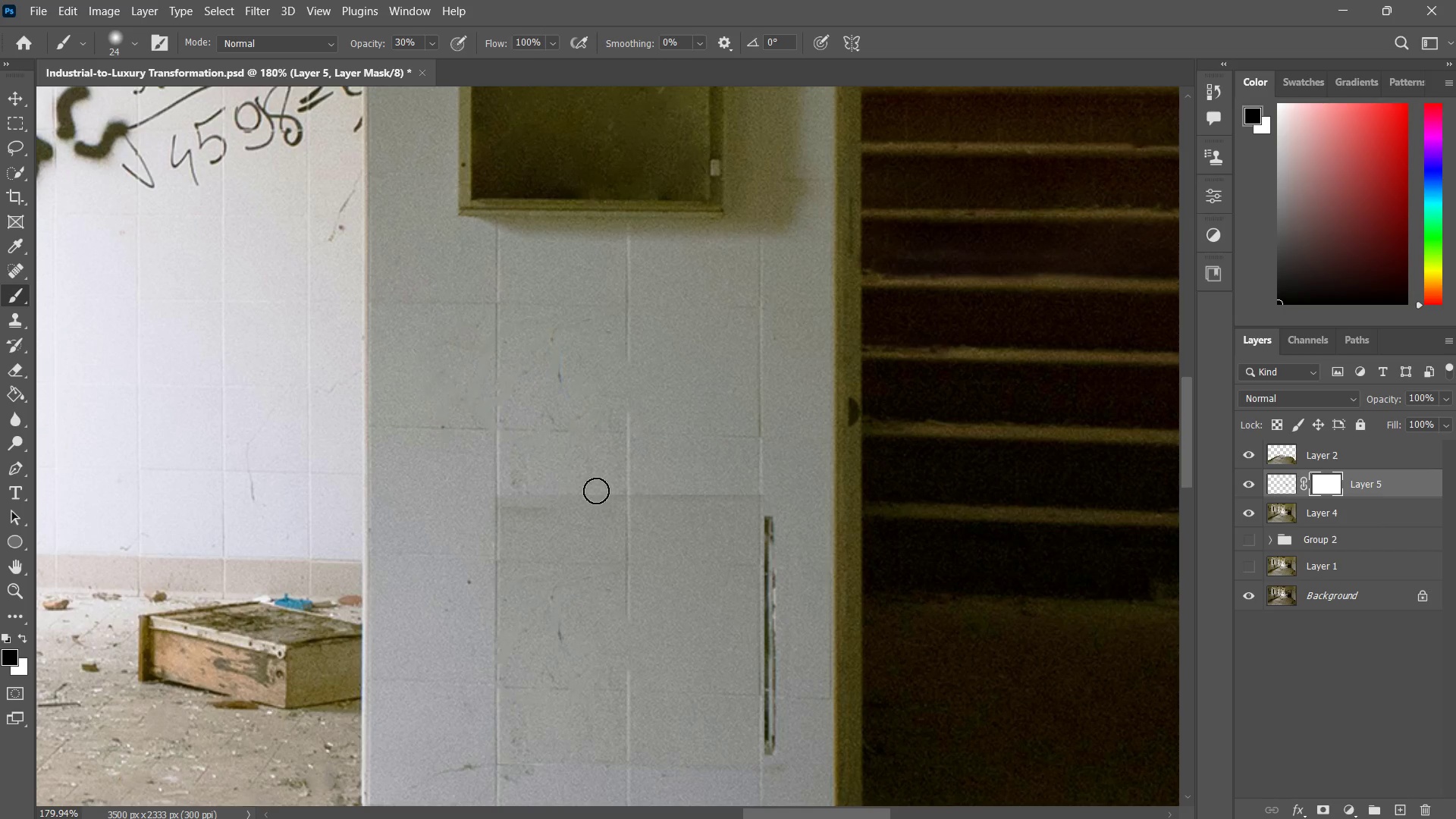 
left_click_drag(start_coordinate=[600, 491], to_coordinate=[606, 491])
 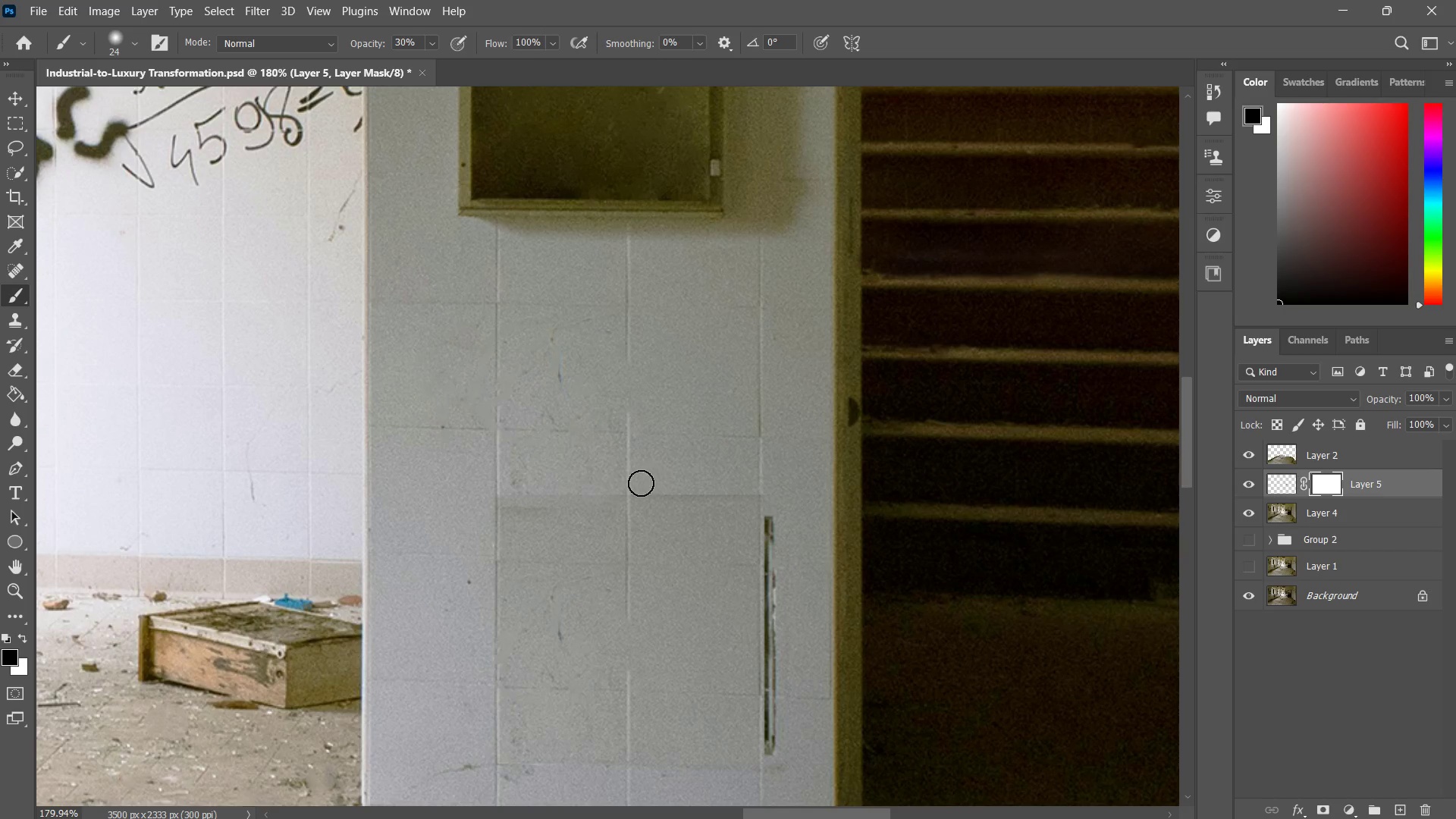 
left_click_drag(start_coordinate=[646, 483], to_coordinate=[582, 488])
 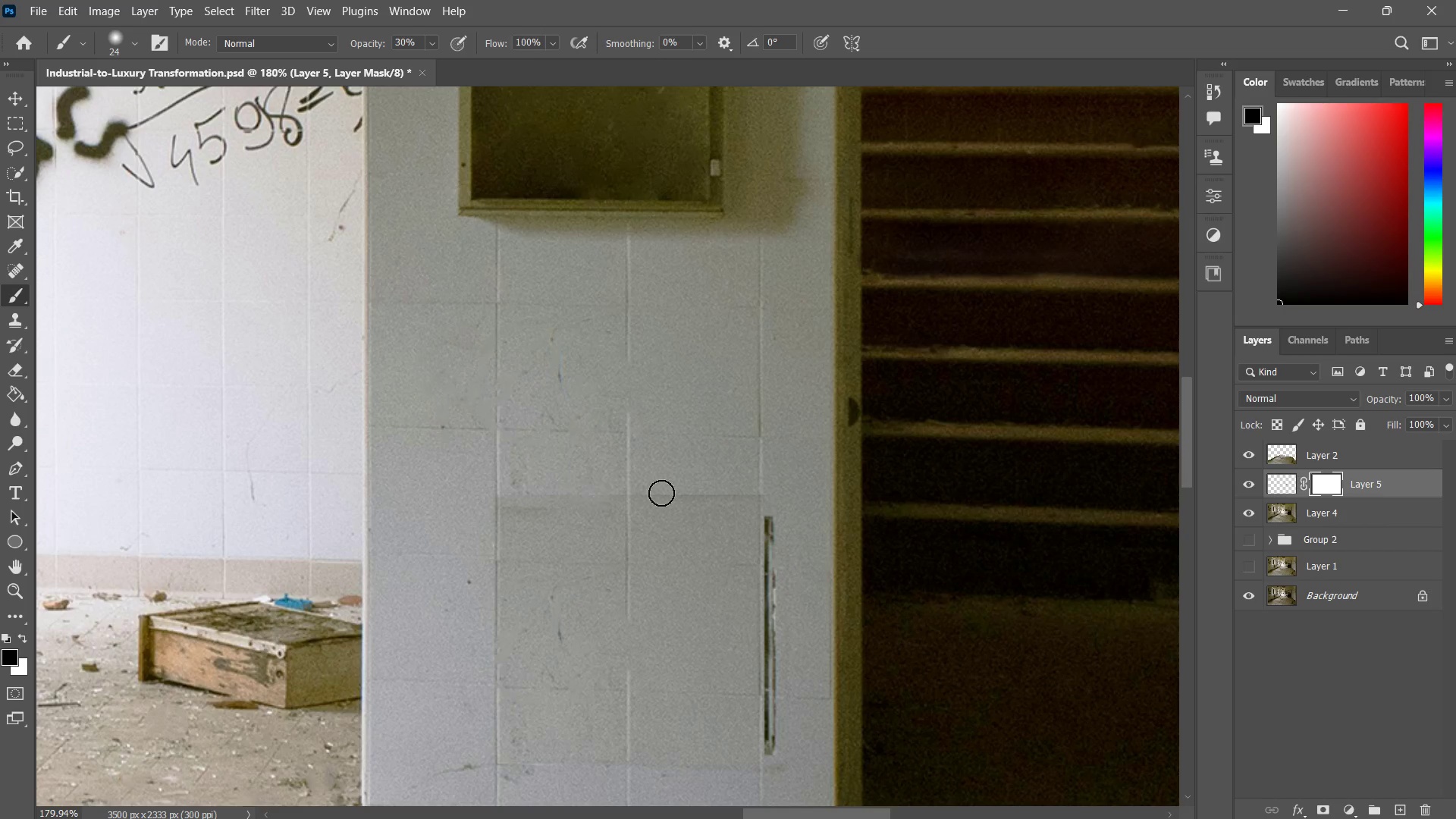 
left_click_drag(start_coordinate=[667, 492], to_coordinate=[604, 493])
 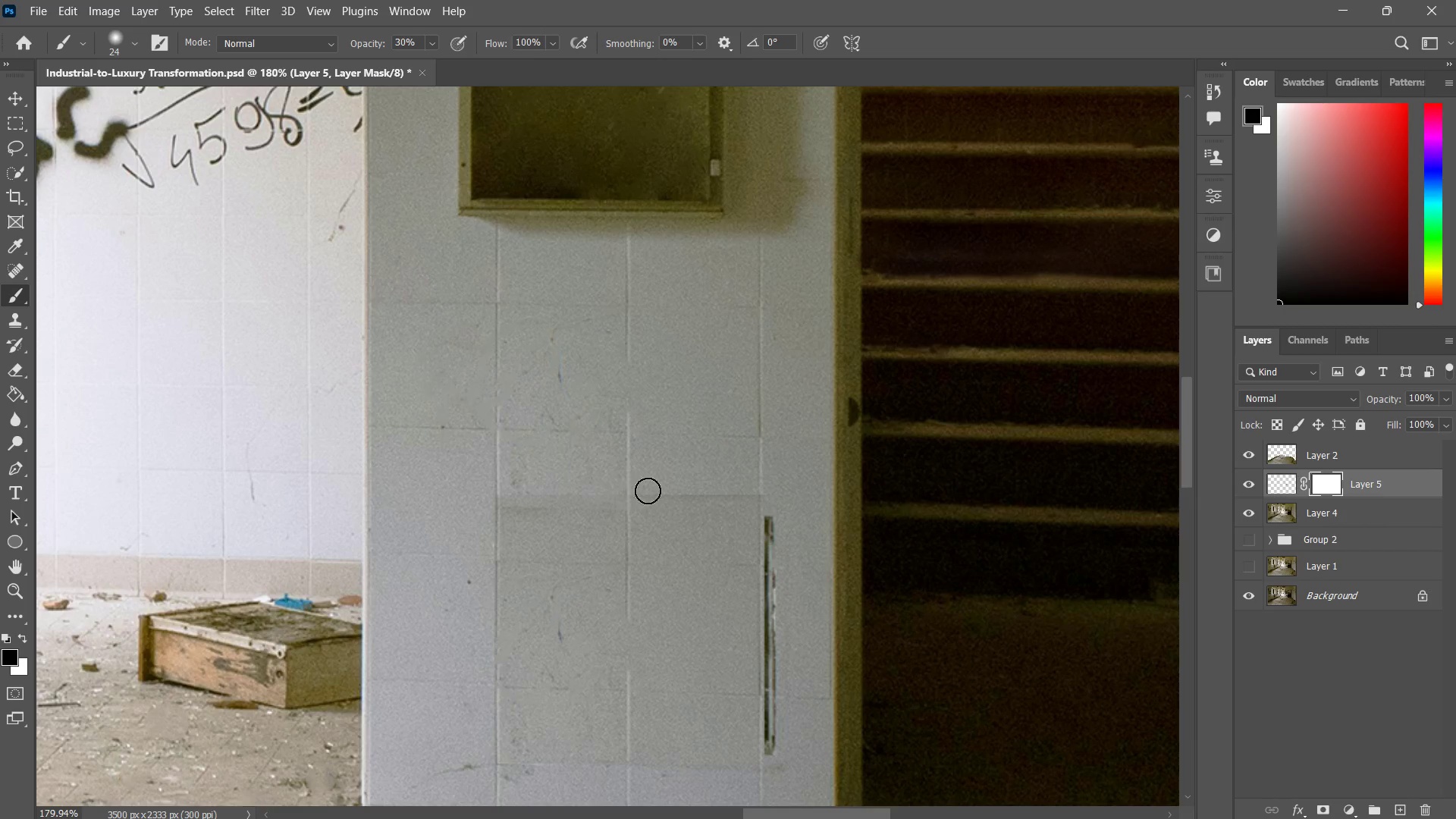 
left_click_drag(start_coordinate=[648, 491], to_coordinate=[585, 488])
 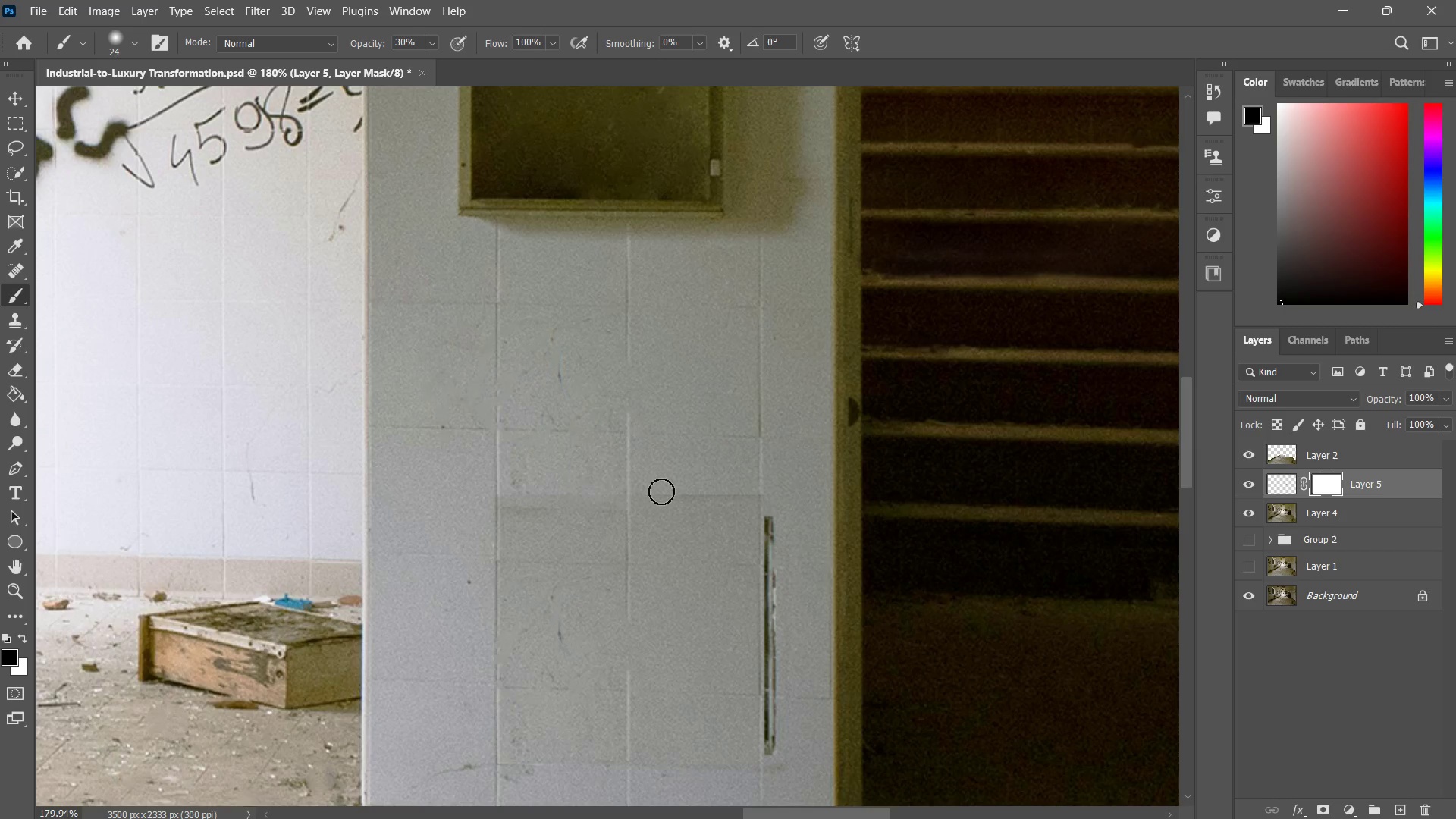 
left_click_drag(start_coordinate=[661, 491], to_coordinate=[601, 491])
 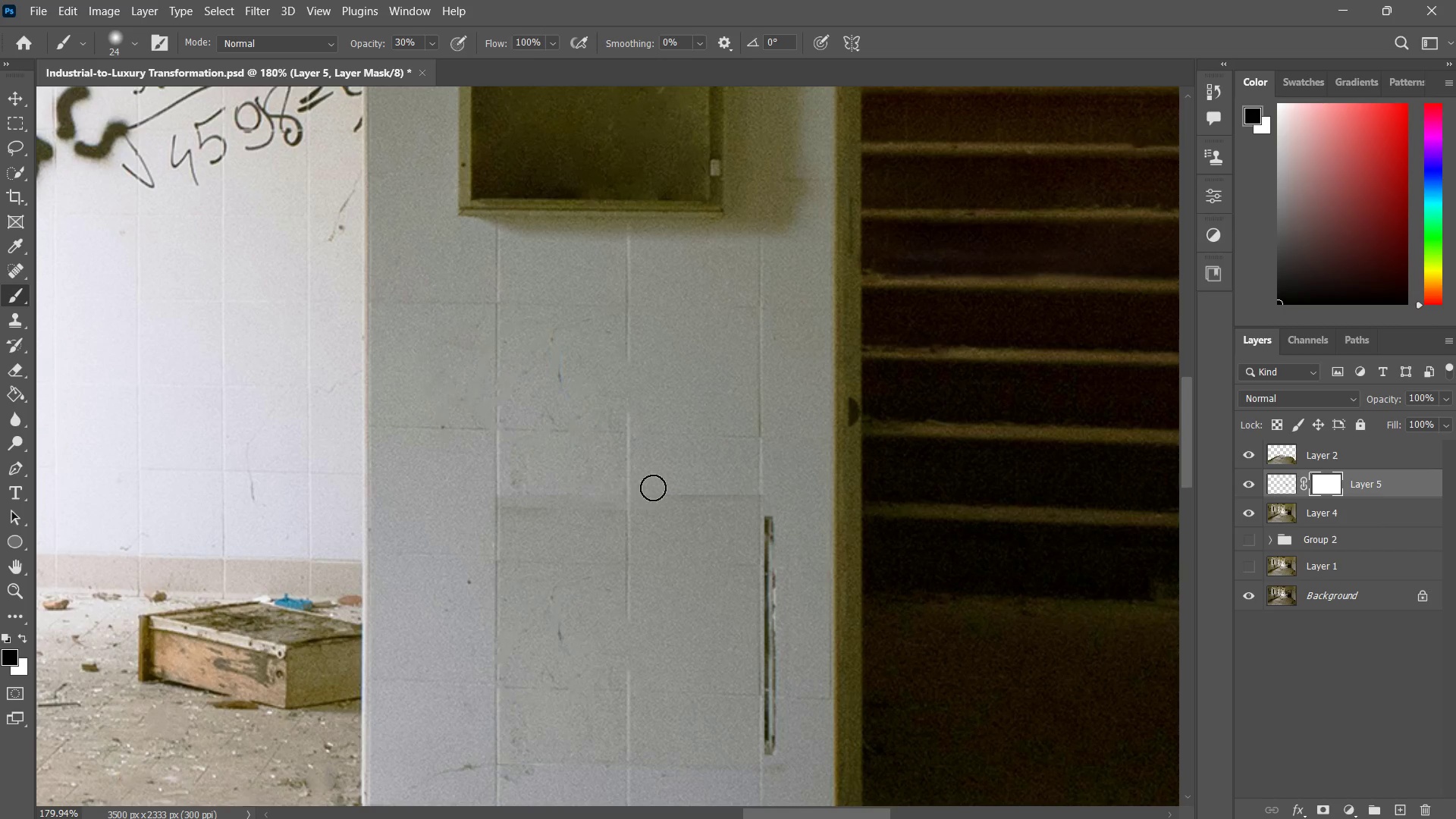 
left_click_drag(start_coordinate=[655, 488], to_coordinate=[622, 489])
 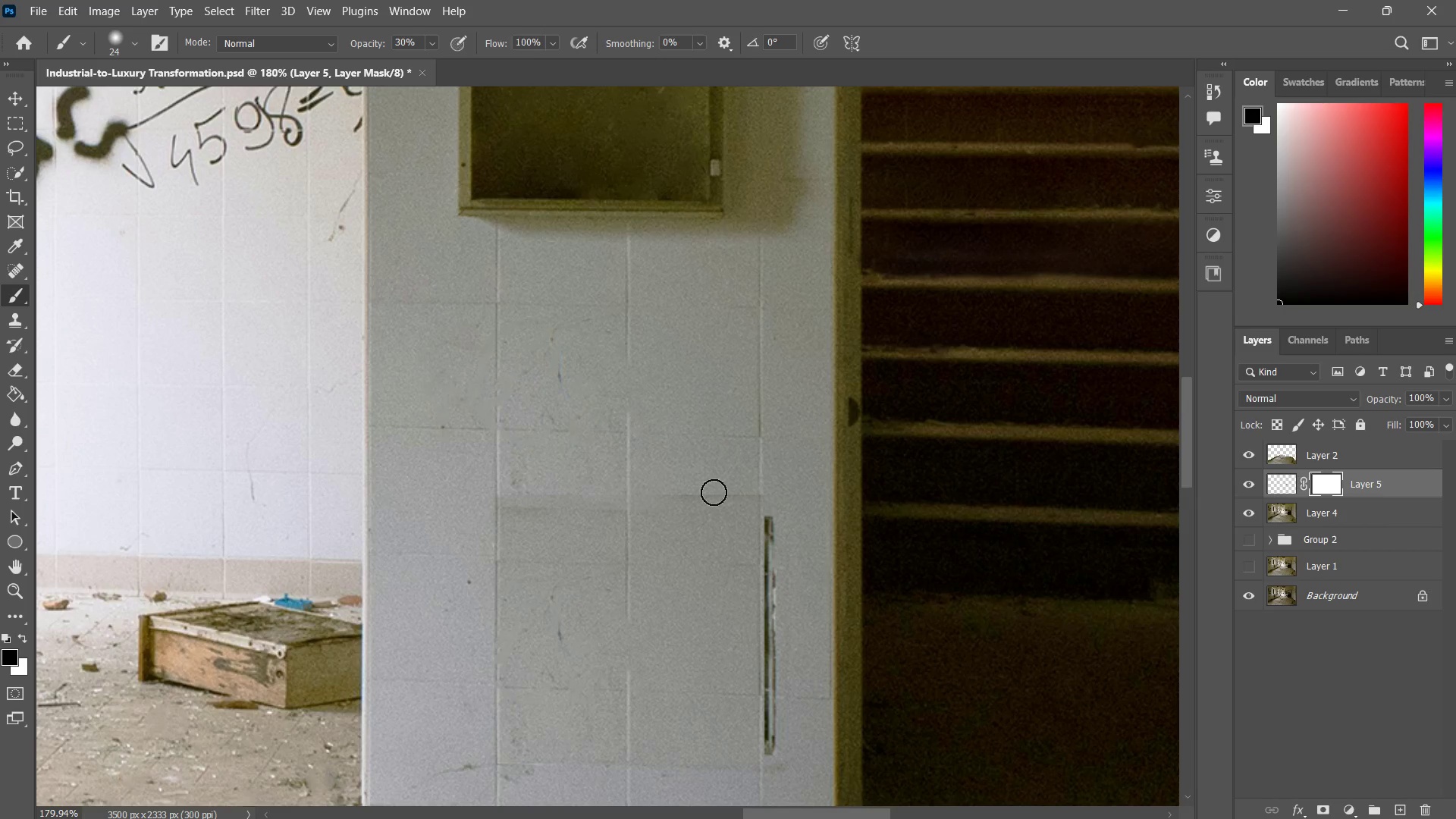 
left_click_drag(start_coordinate=[733, 494], to_coordinate=[748, 500])
 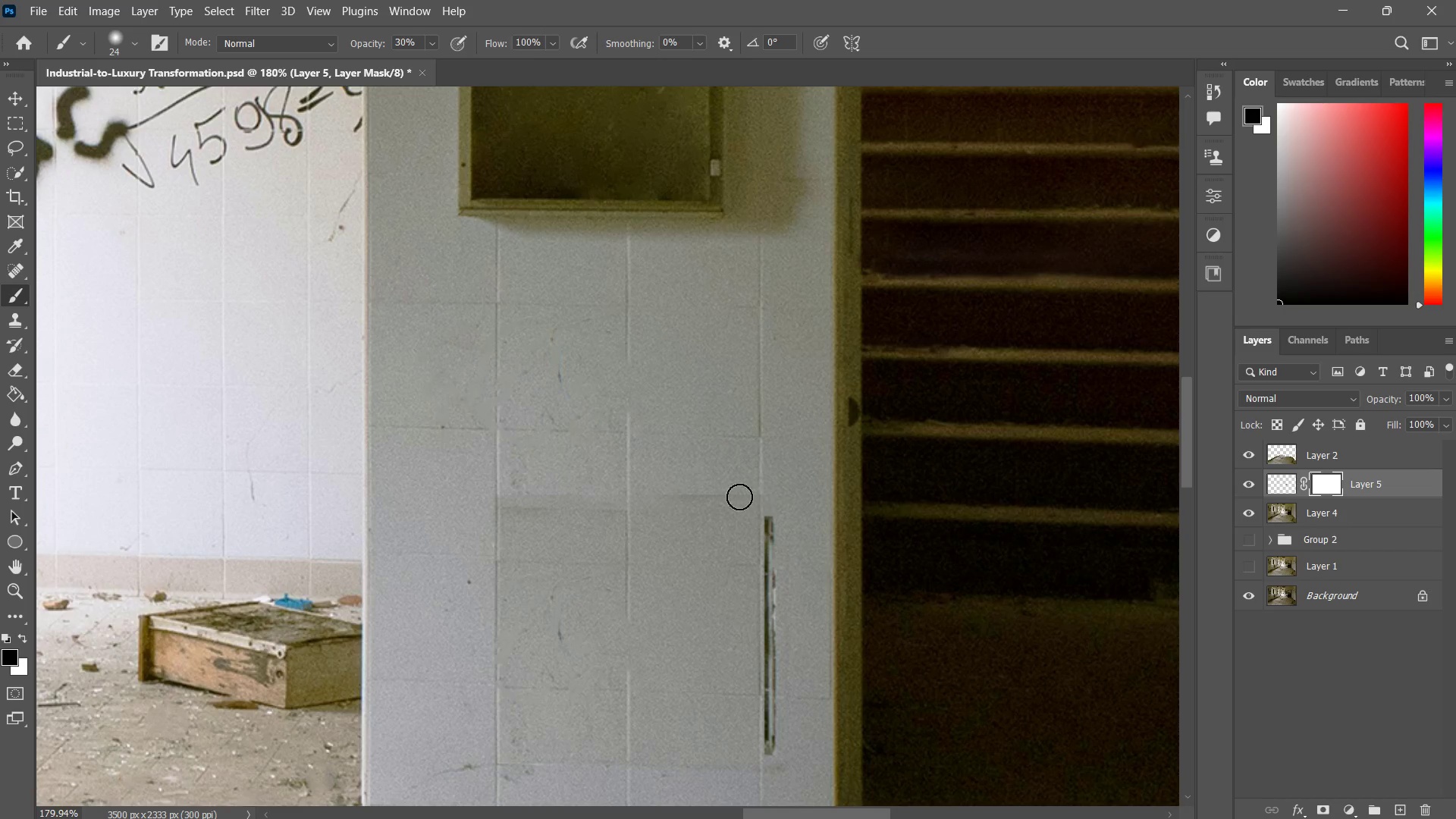 
left_click_drag(start_coordinate=[657, 489], to_coordinate=[742, 497])
 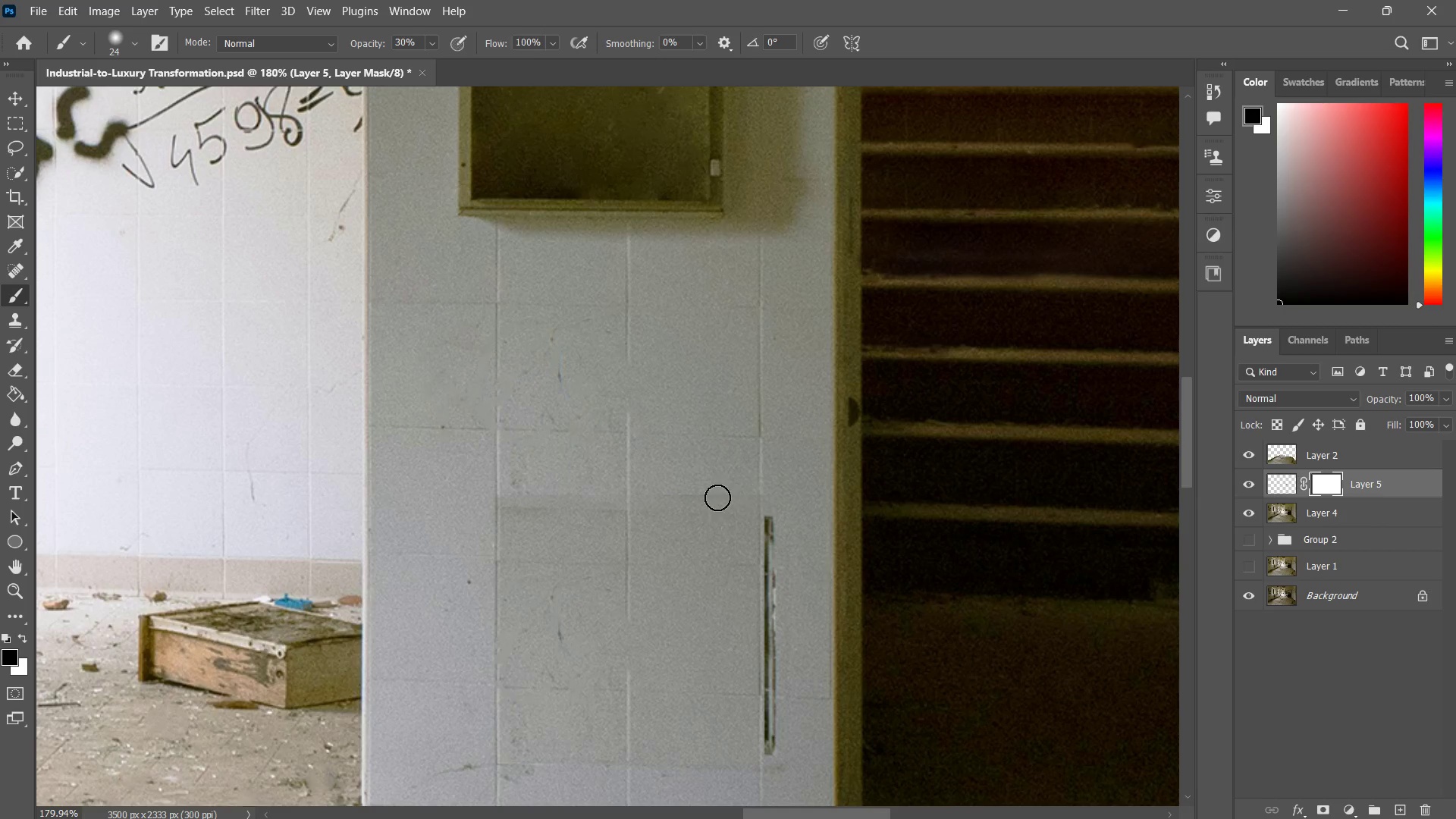 
left_click_drag(start_coordinate=[744, 497], to_coordinate=[713, 497])
 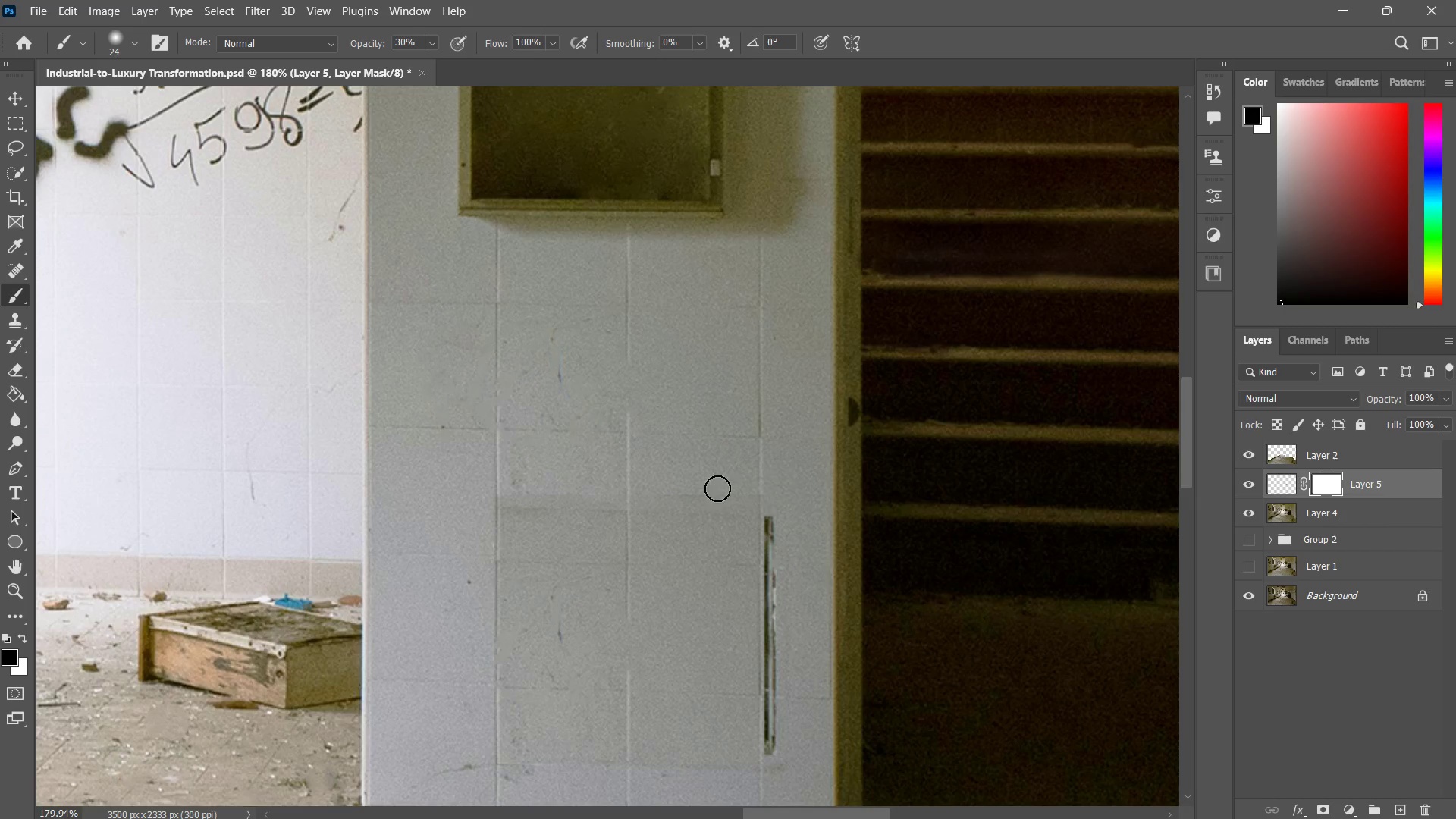 
left_click_drag(start_coordinate=[783, 491], to_coordinate=[701, 486])
 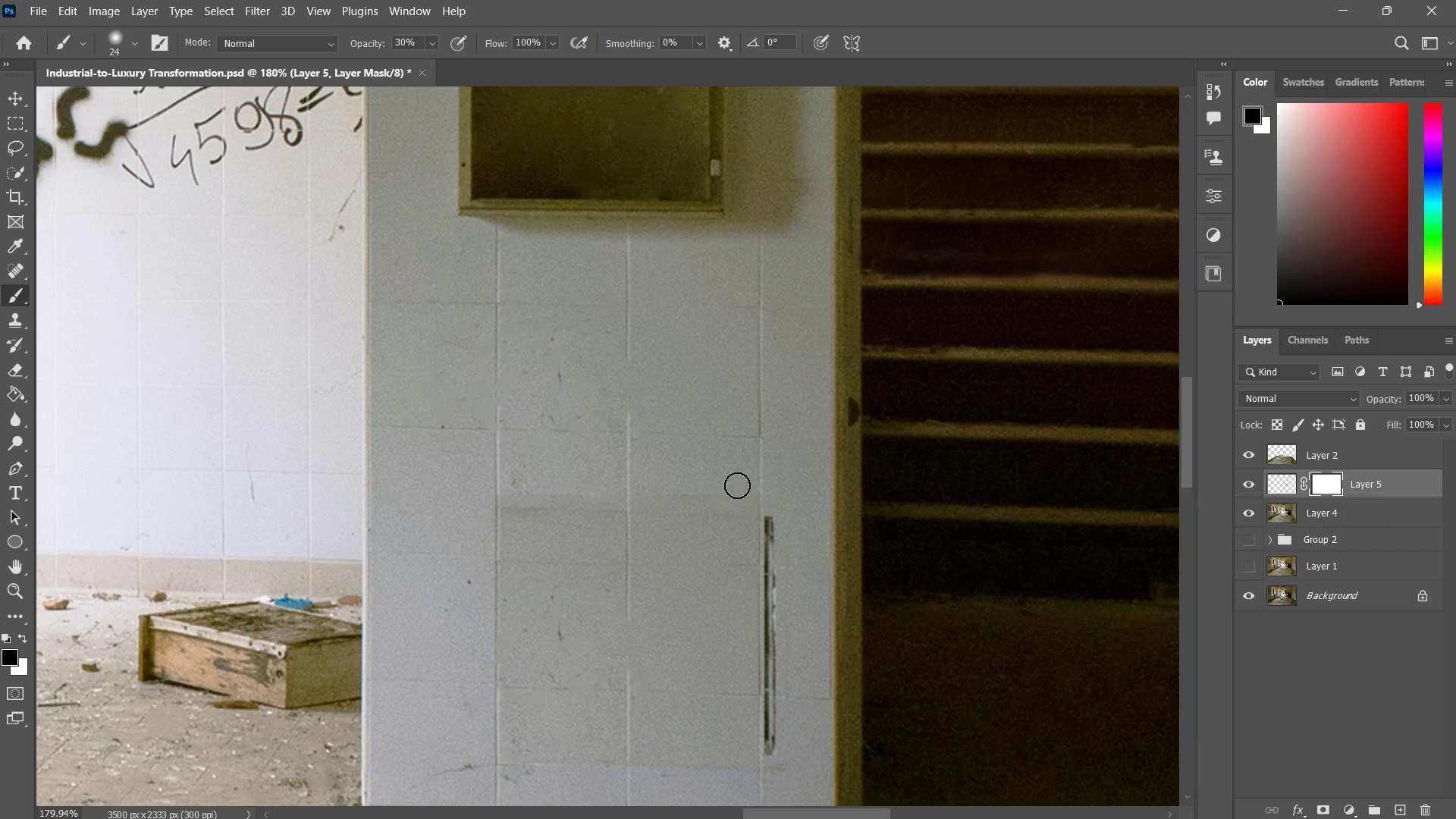 
left_click_drag(start_coordinate=[783, 482], to_coordinate=[721, 485])
 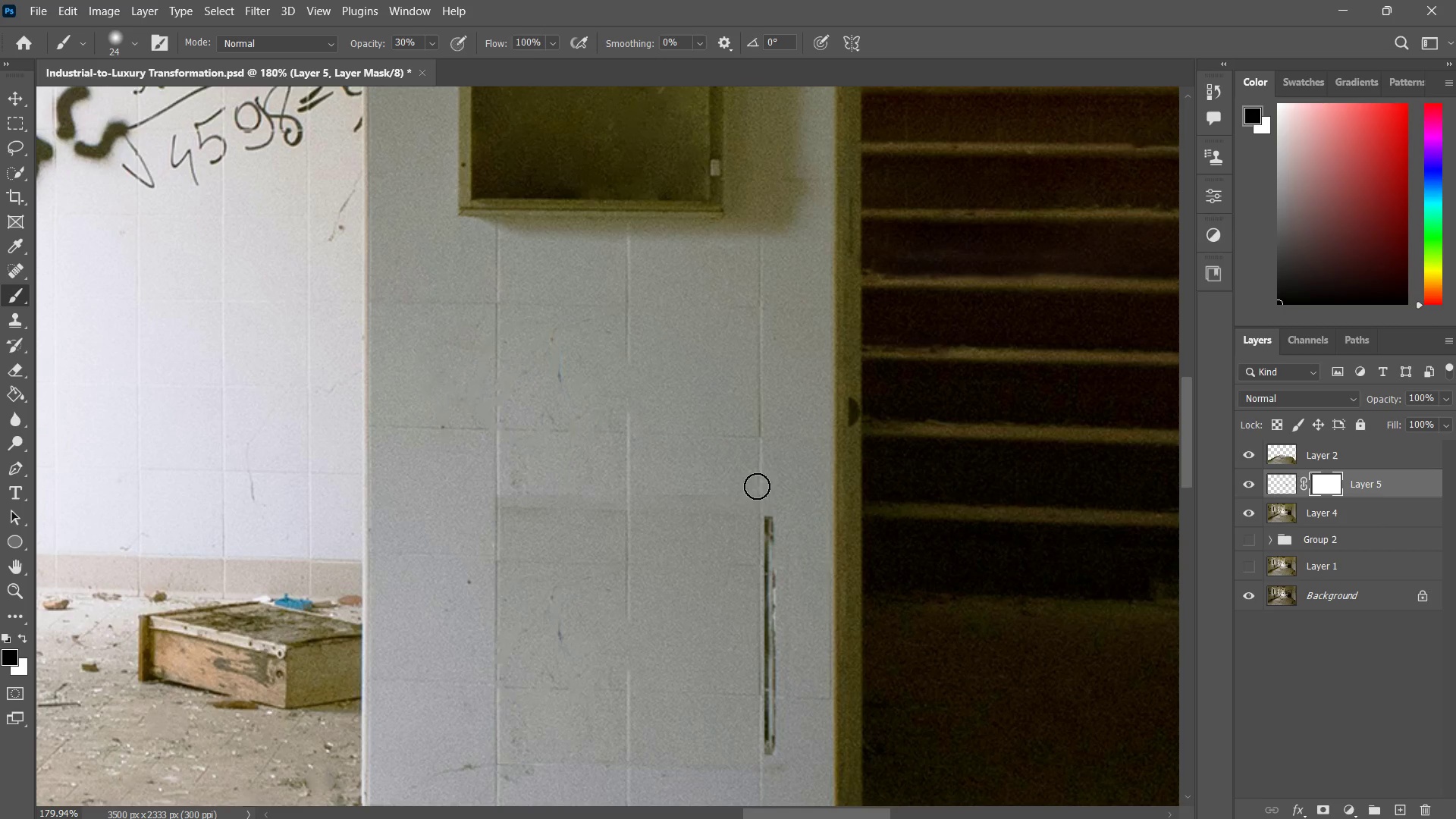 
left_click_drag(start_coordinate=[757, 486], to_coordinate=[727, 493])
 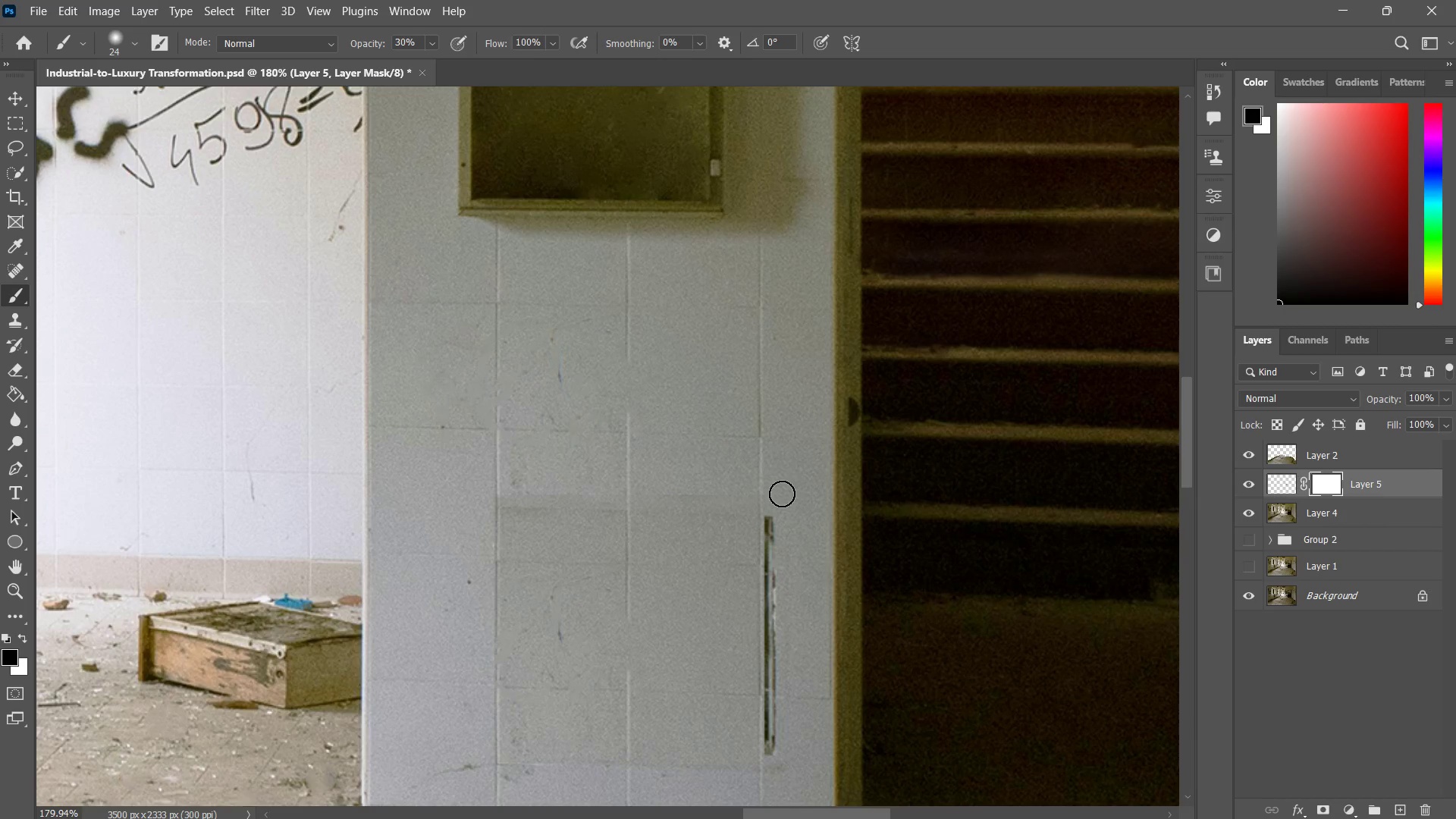 
left_click_drag(start_coordinate=[782, 494], to_coordinate=[786, 495])
 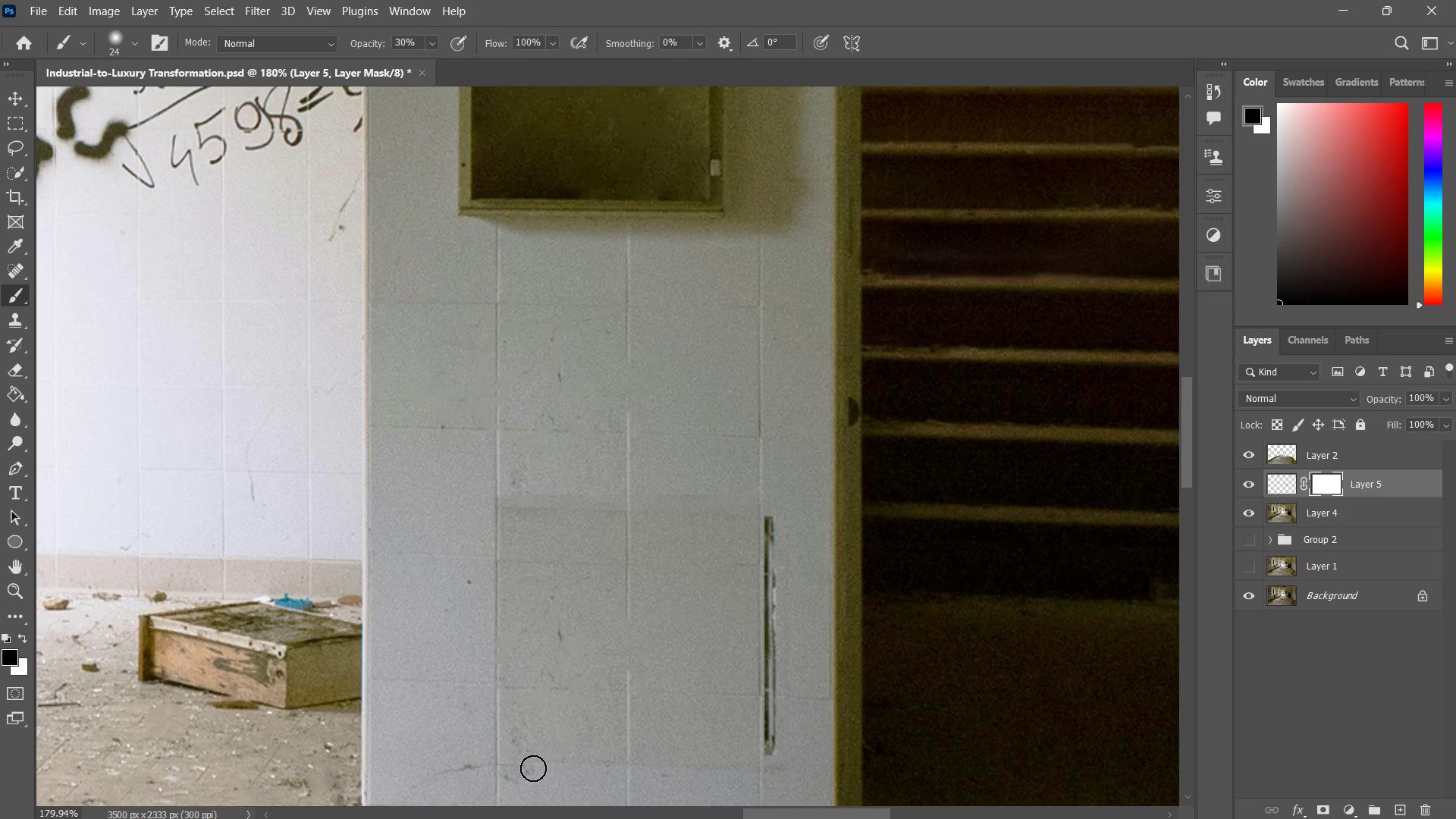 
left_click_drag(start_coordinate=[510, 764], to_coordinate=[549, 765])
 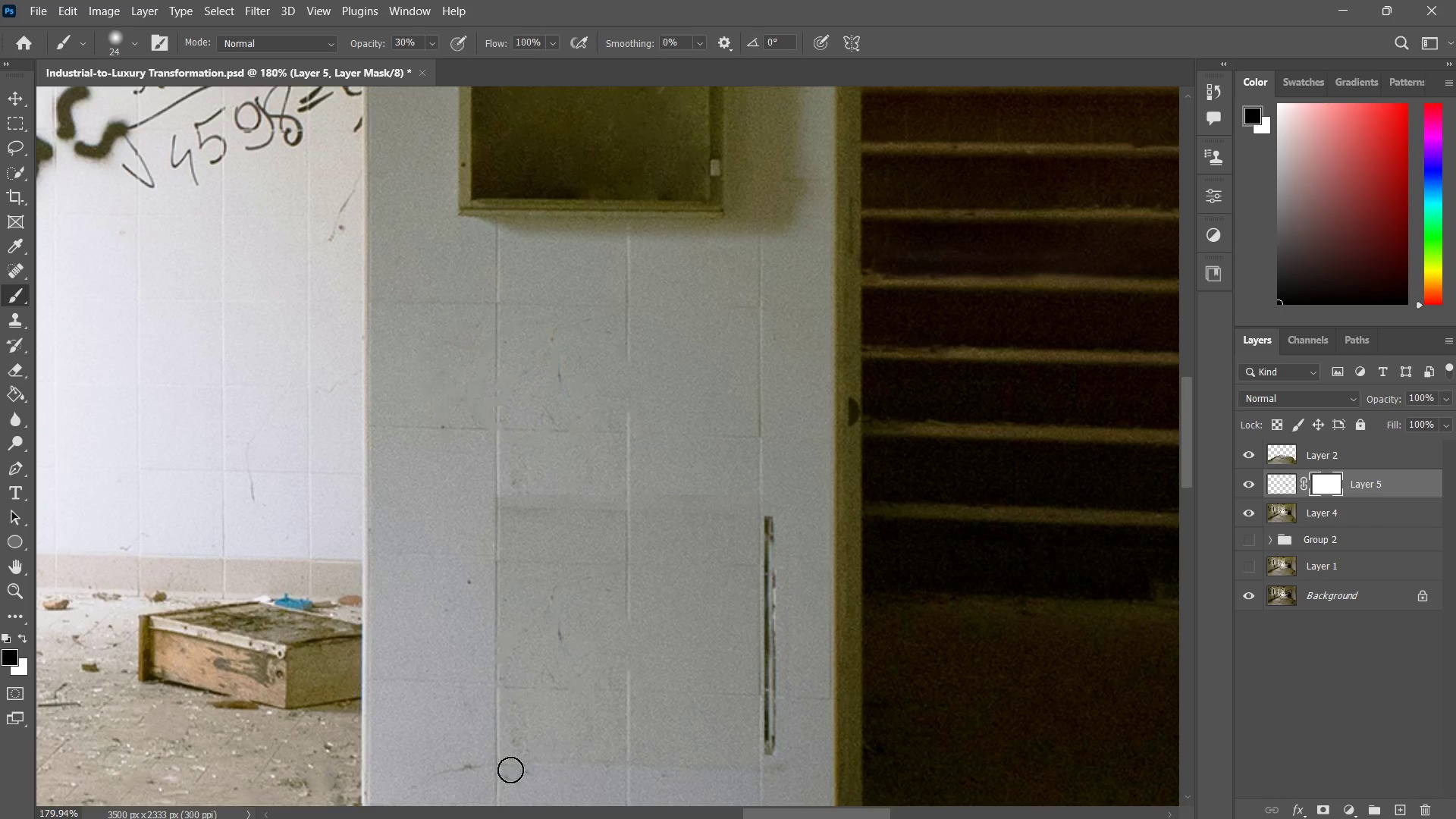 
left_click_drag(start_coordinate=[510, 770], to_coordinate=[573, 772])
 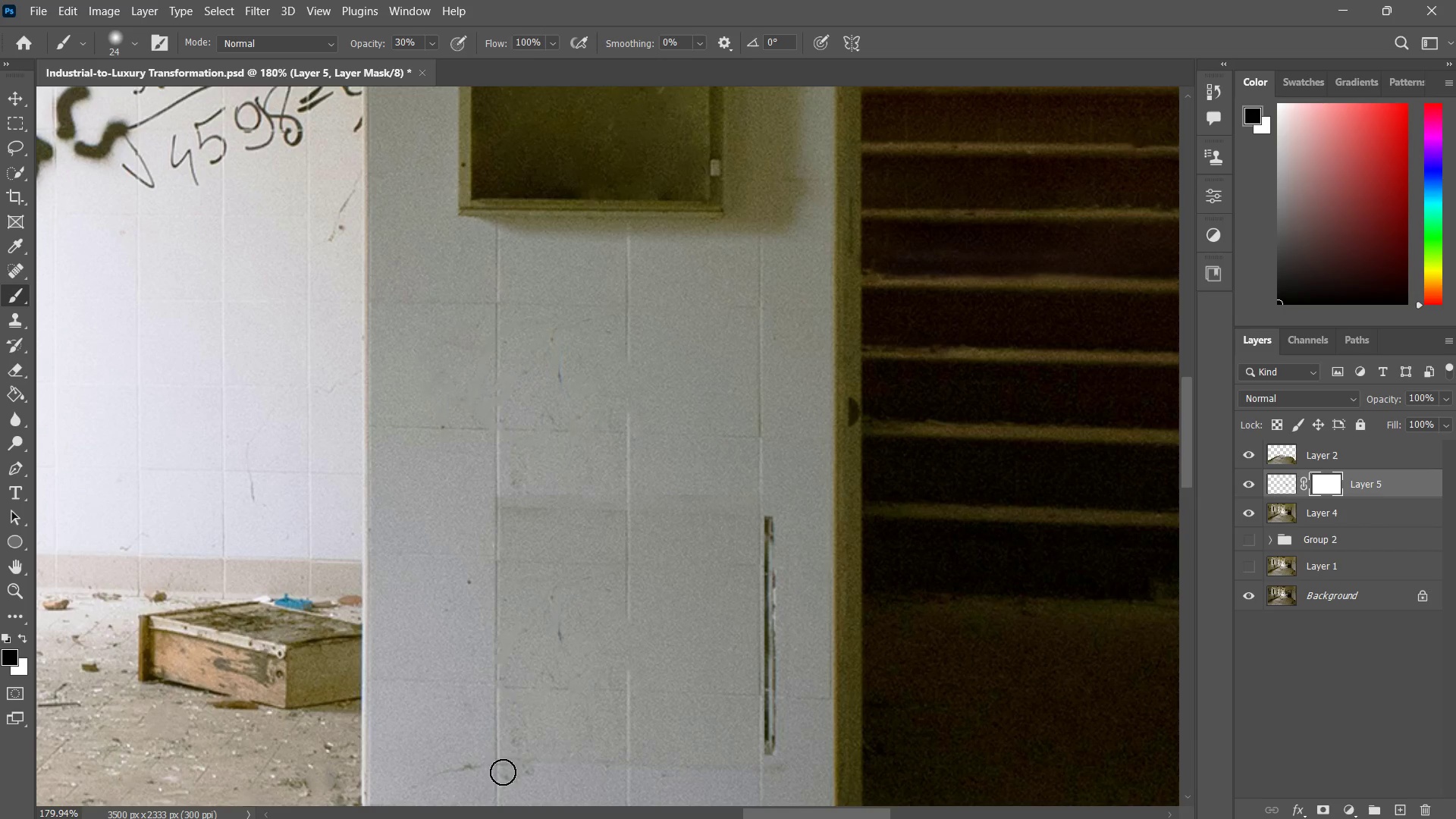 
left_click_drag(start_coordinate=[507, 772], to_coordinate=[560, 772])
 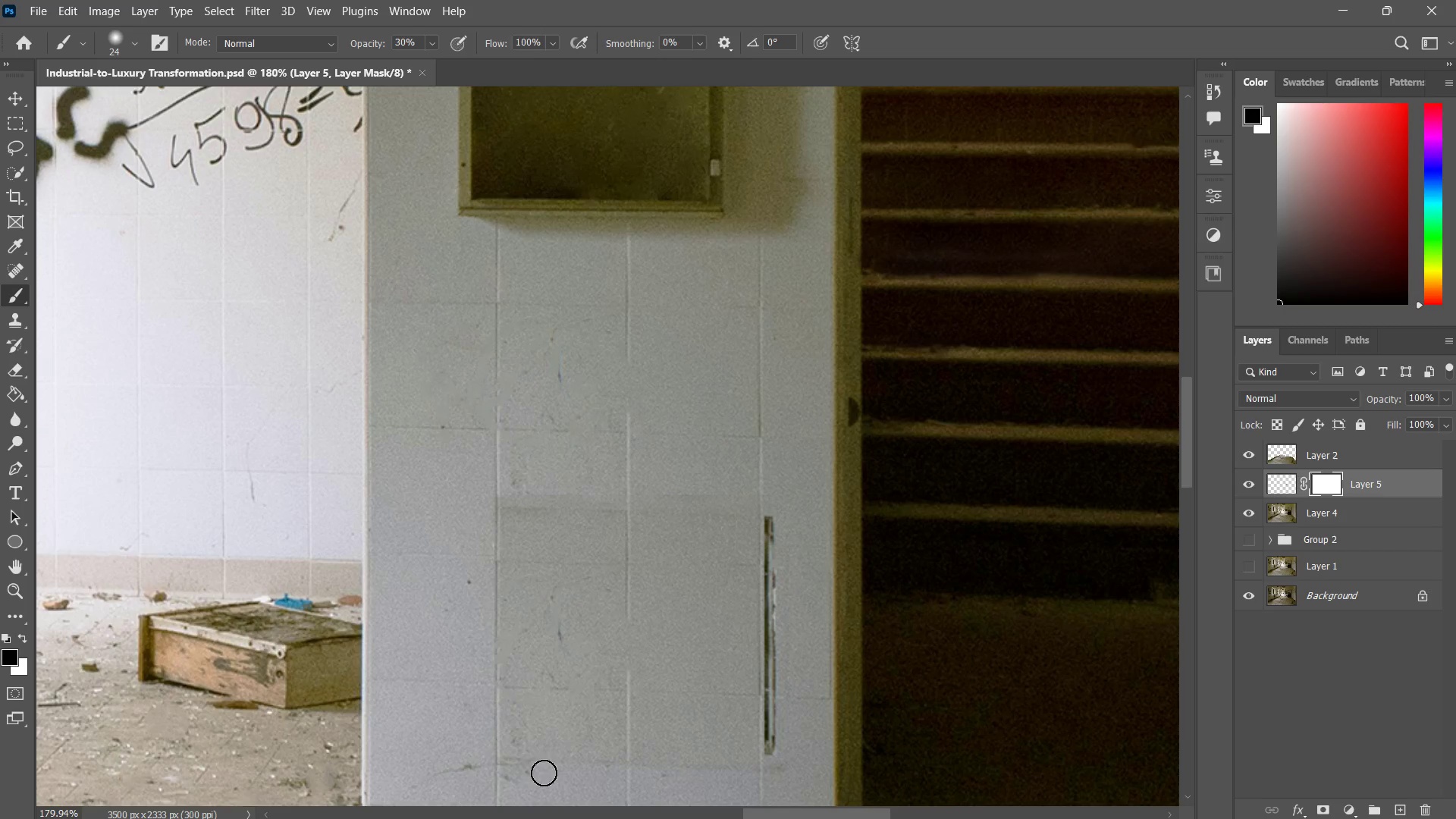 
left_click_drag(start_coordinate=[548, 772], to_coordinate=[637, 774])
 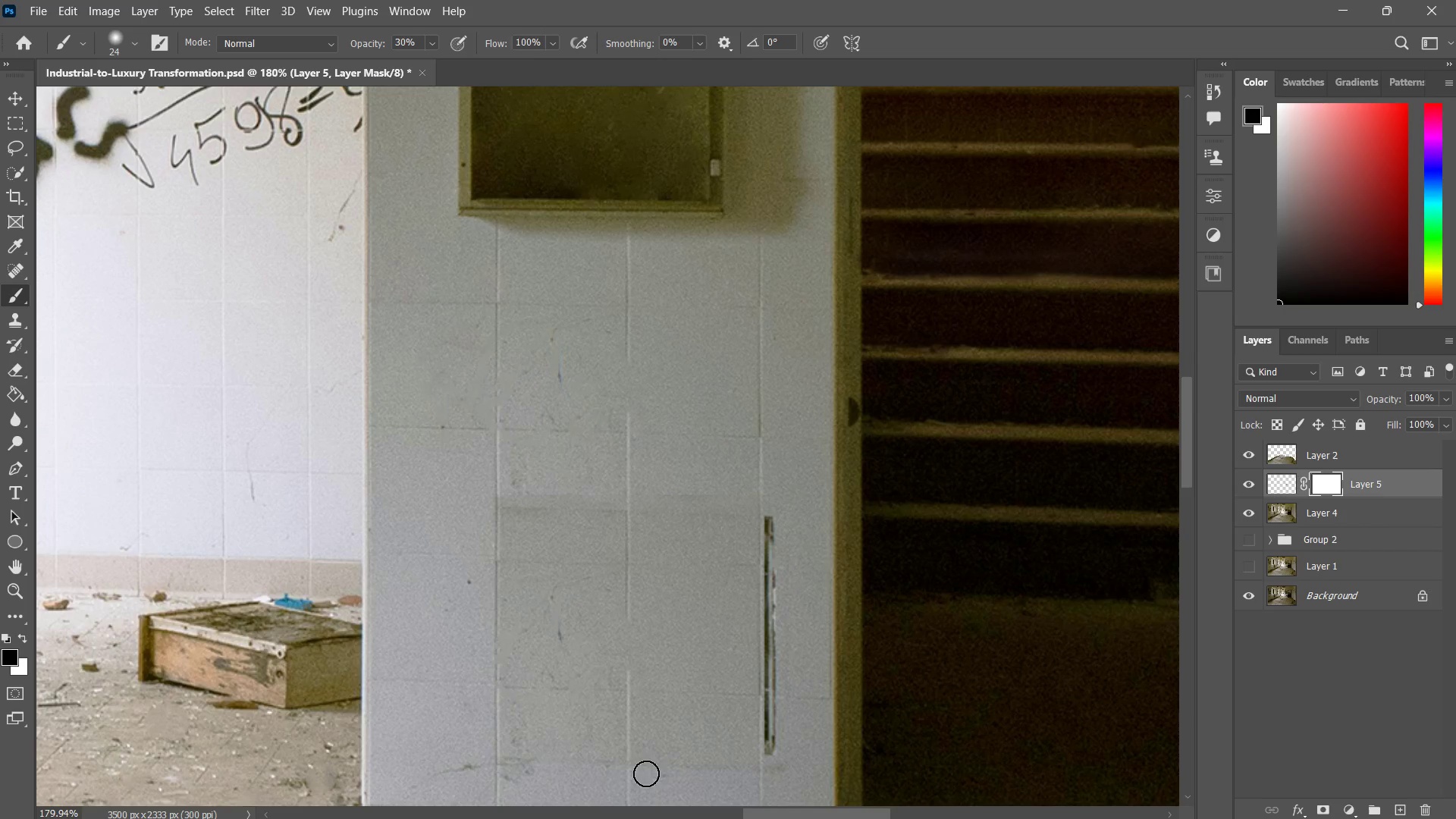 
left_click_drag(start_coordinate=[626, 774], to_coordinate=[716, 774])
 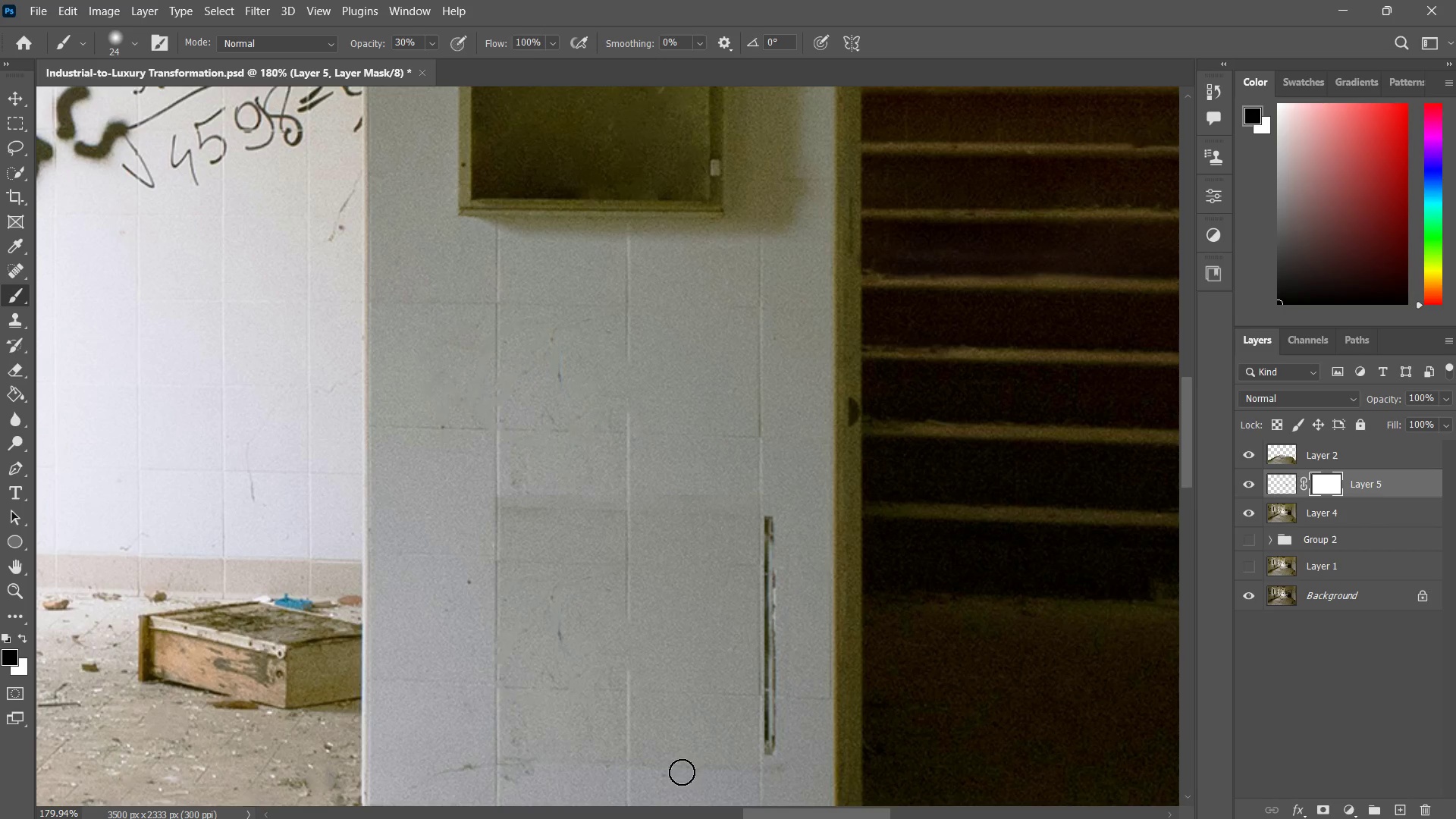 
left_click_drag(start_coordinate=[691, 772], to_coordinate=[686, 772])
 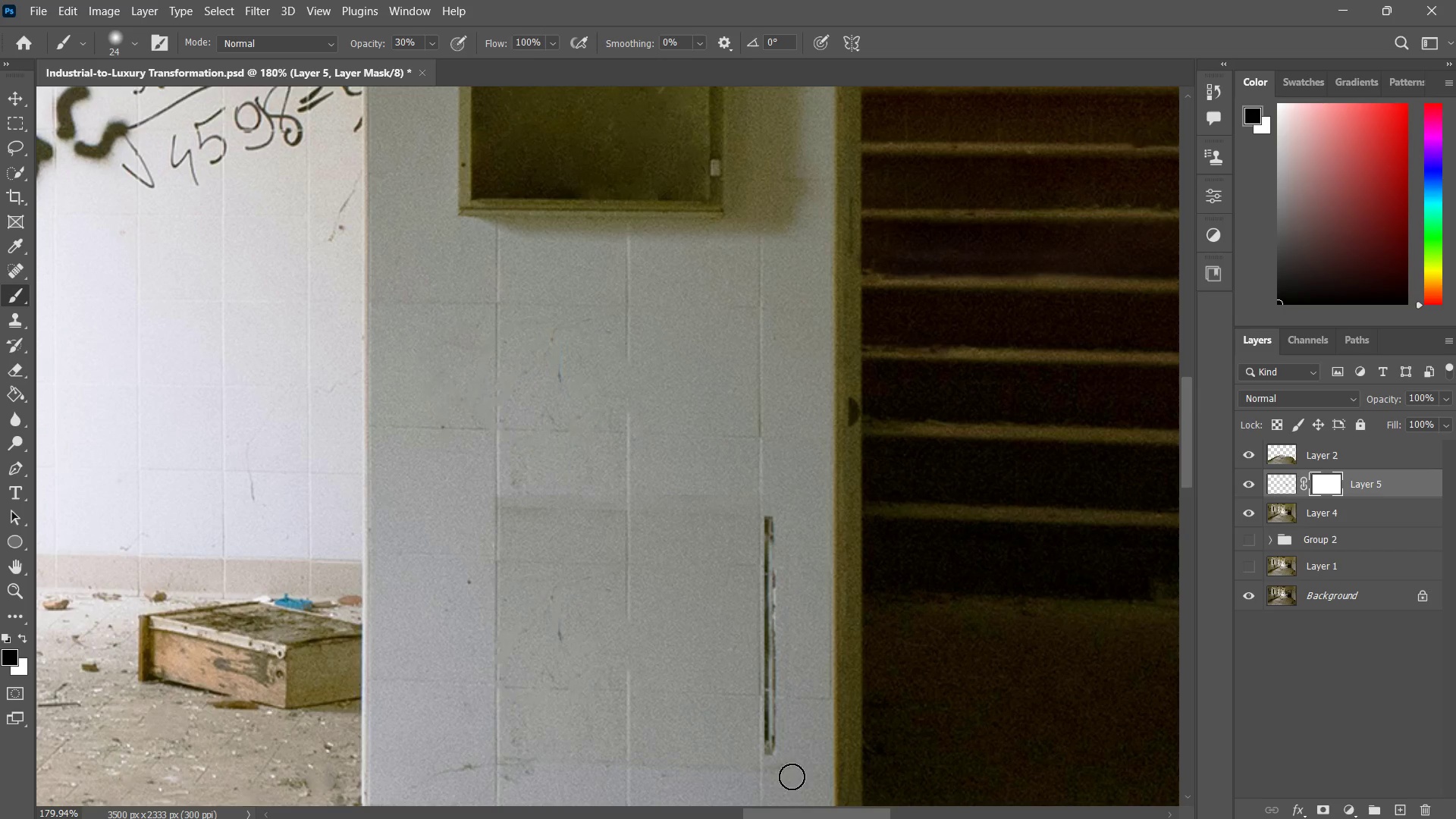 
left_click_drag(start_coordinate=[805, 777], to_coordinate=[739, 777])
 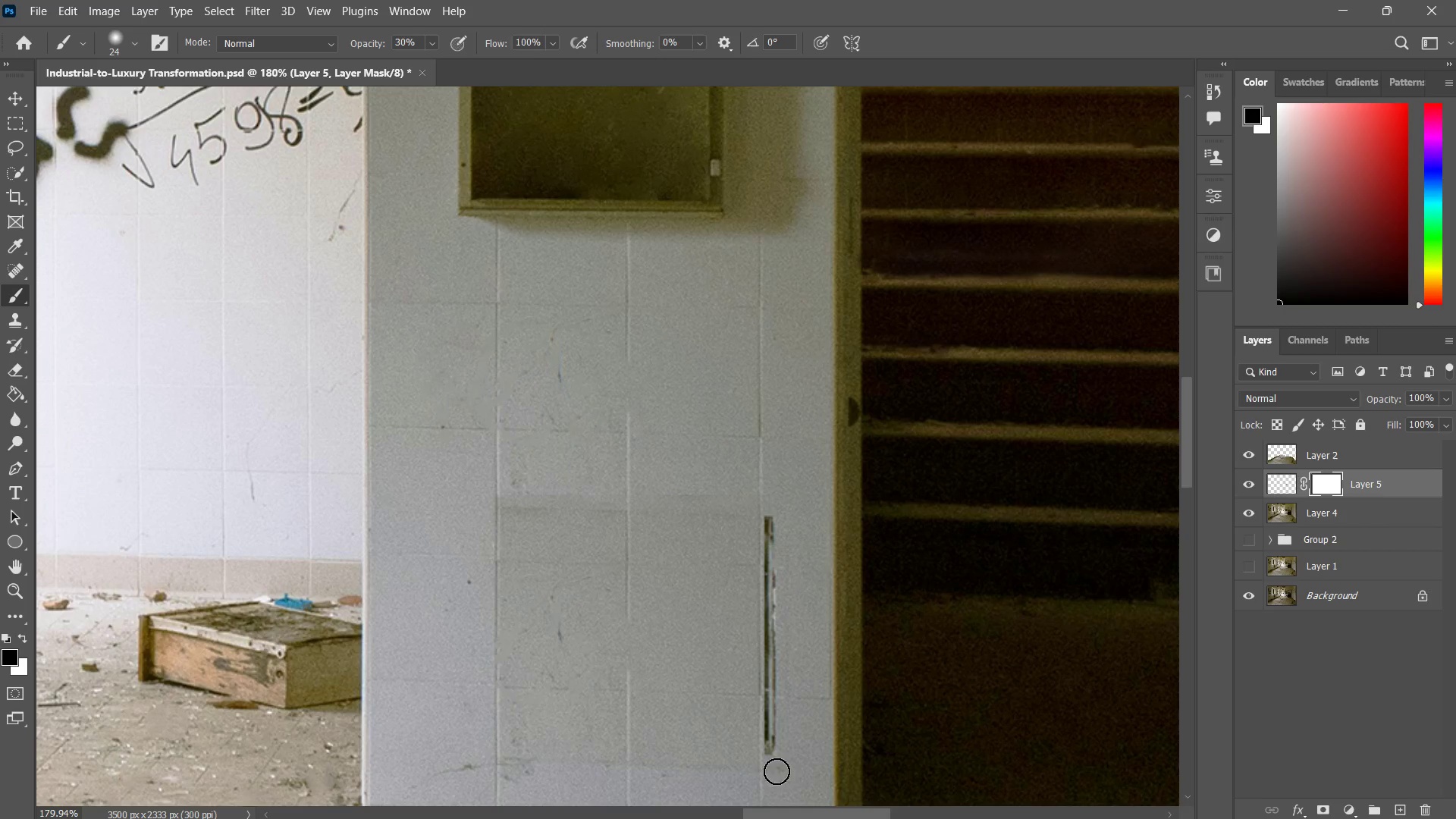 
left_click_drag(start_coordinate=[778, 771], to_coordinate=[770, 774])
 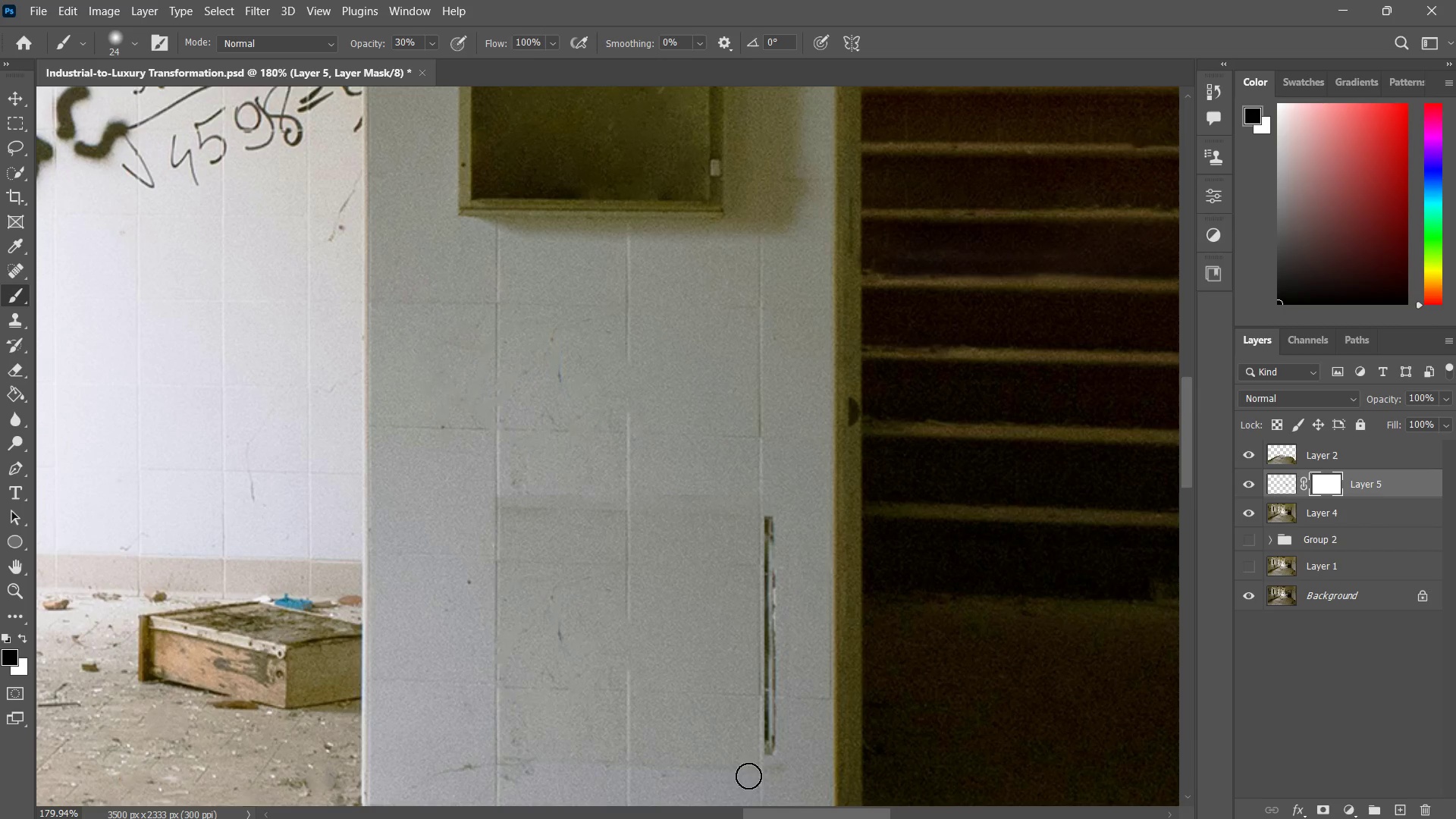 
left_click_drag(start_coordinate=[793, 768], to_coordinate=[732, 777])
 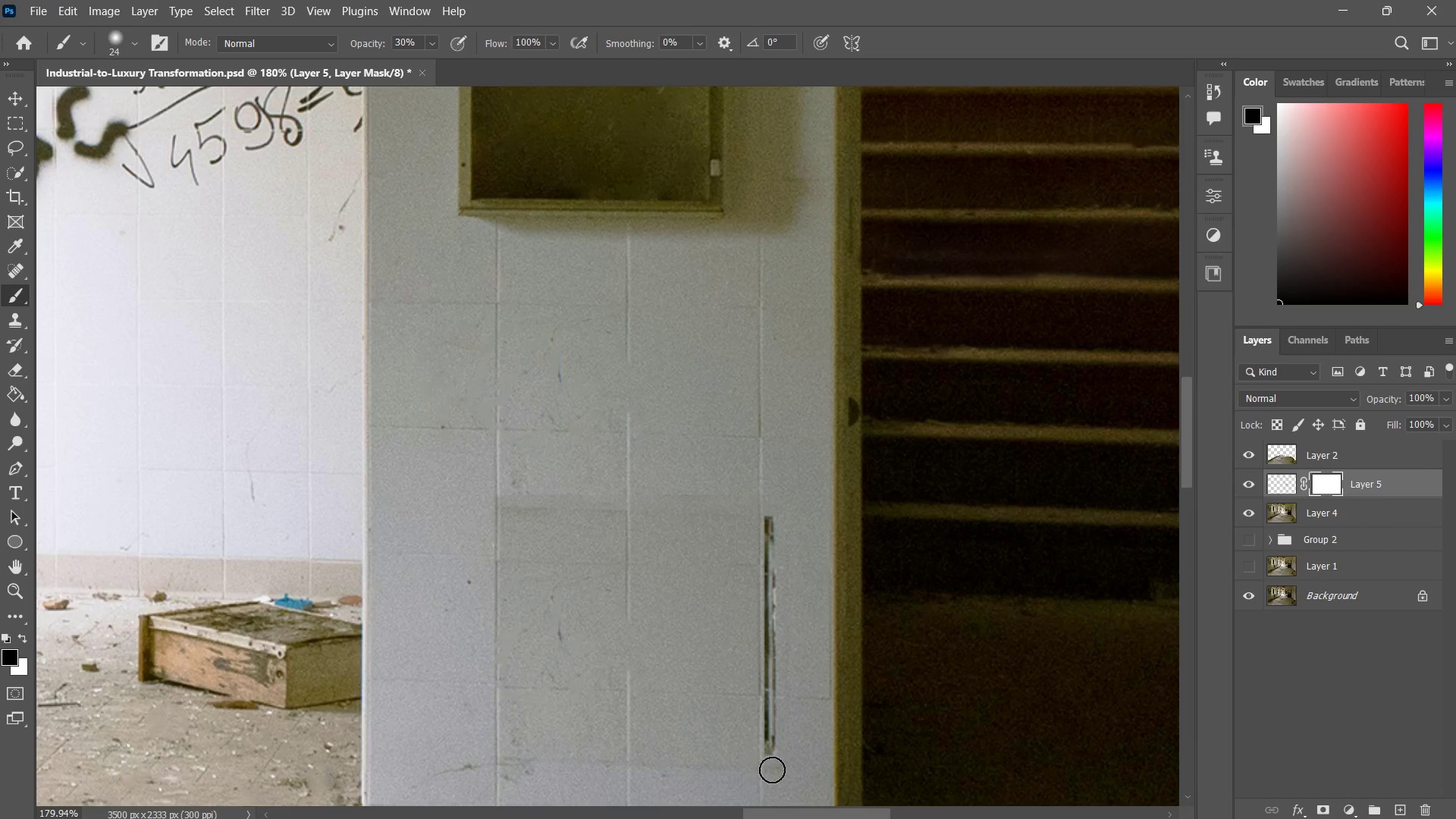 
left_click_drag(start_coordinate=[772, 770], to_coordinate=[745, 770])
 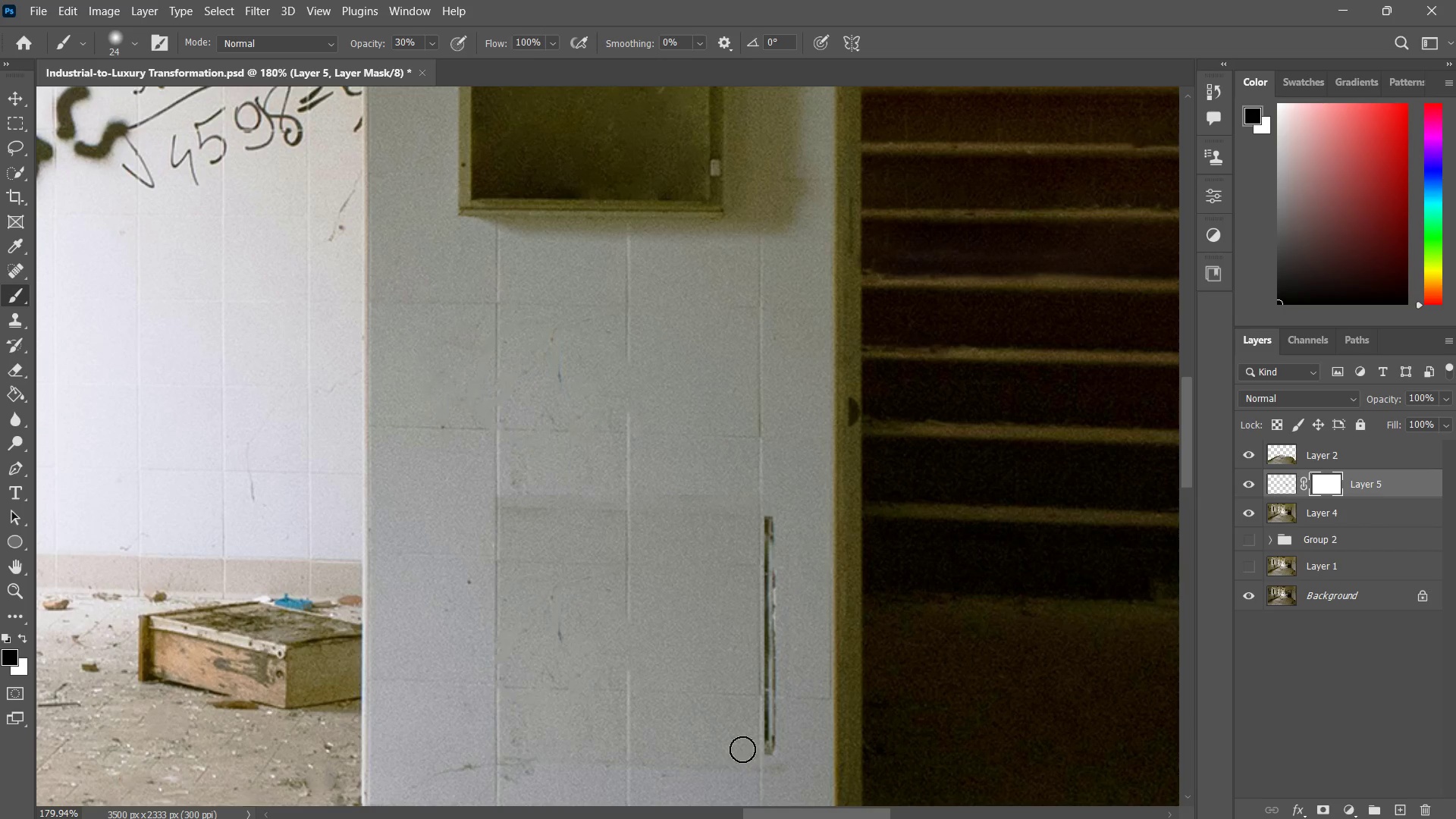 
key(Z)
 